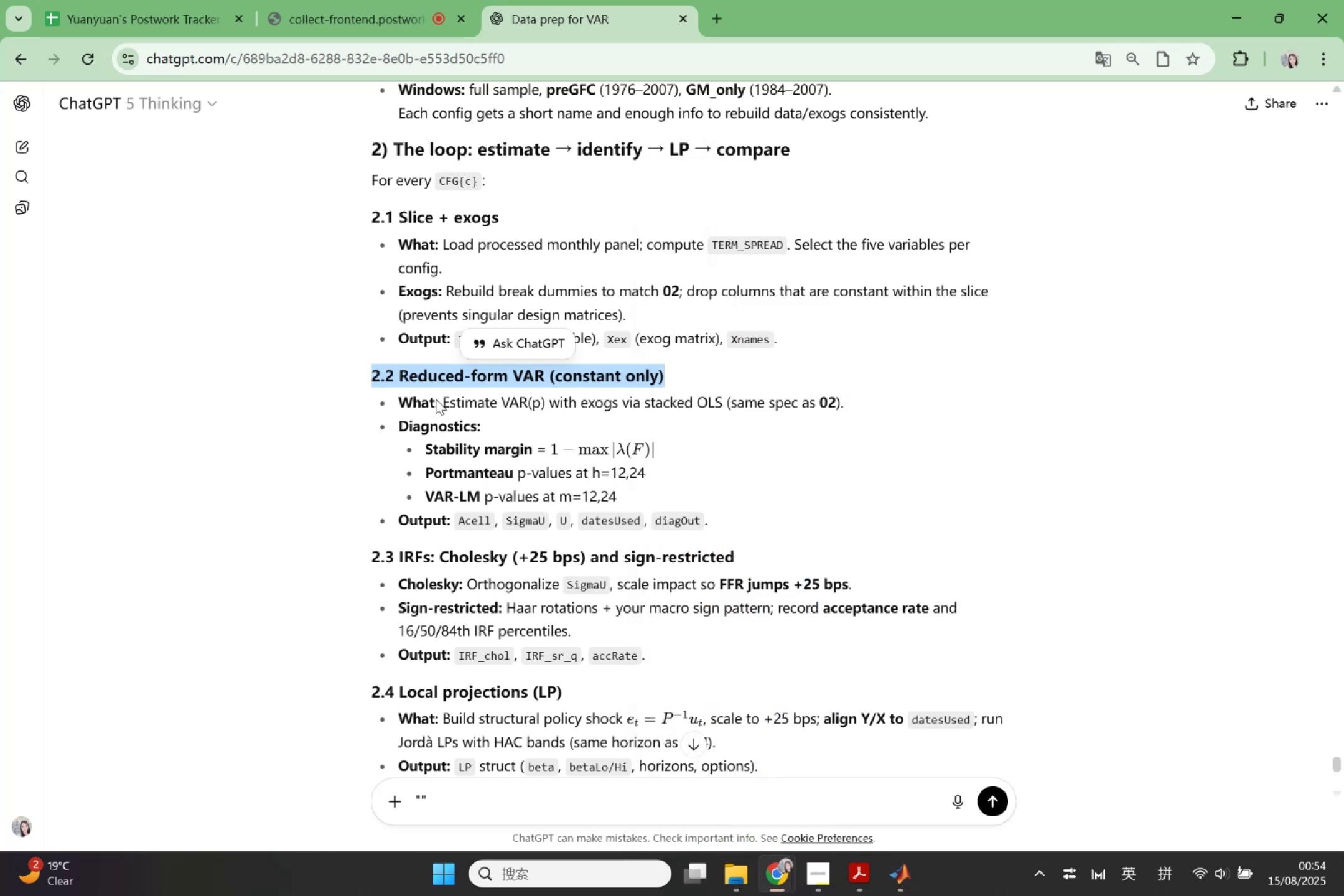 
left_click_drag(start_coordinate=[450, 399], to_coordinate=[577, 408])
 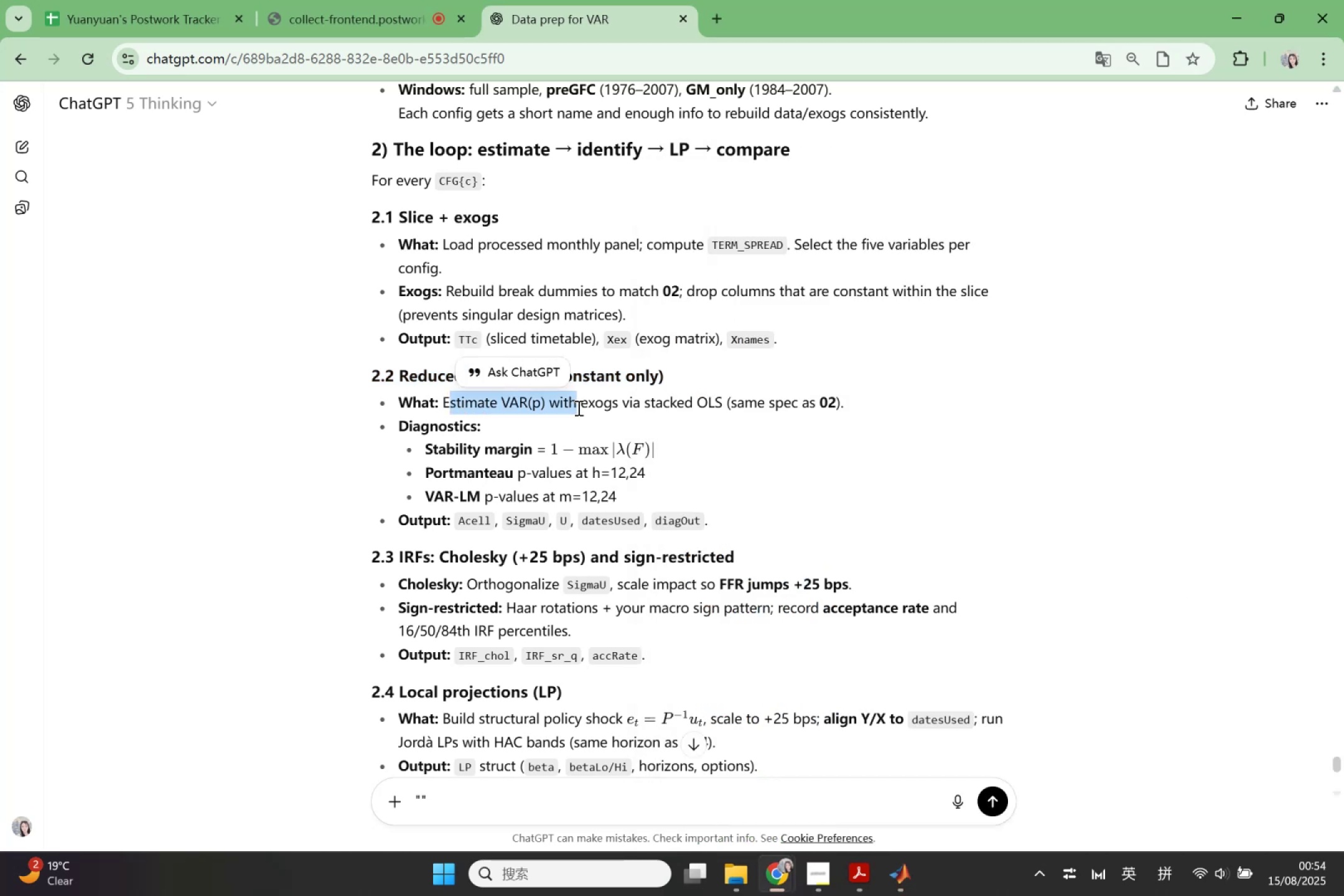 
left_click([577, 408])
 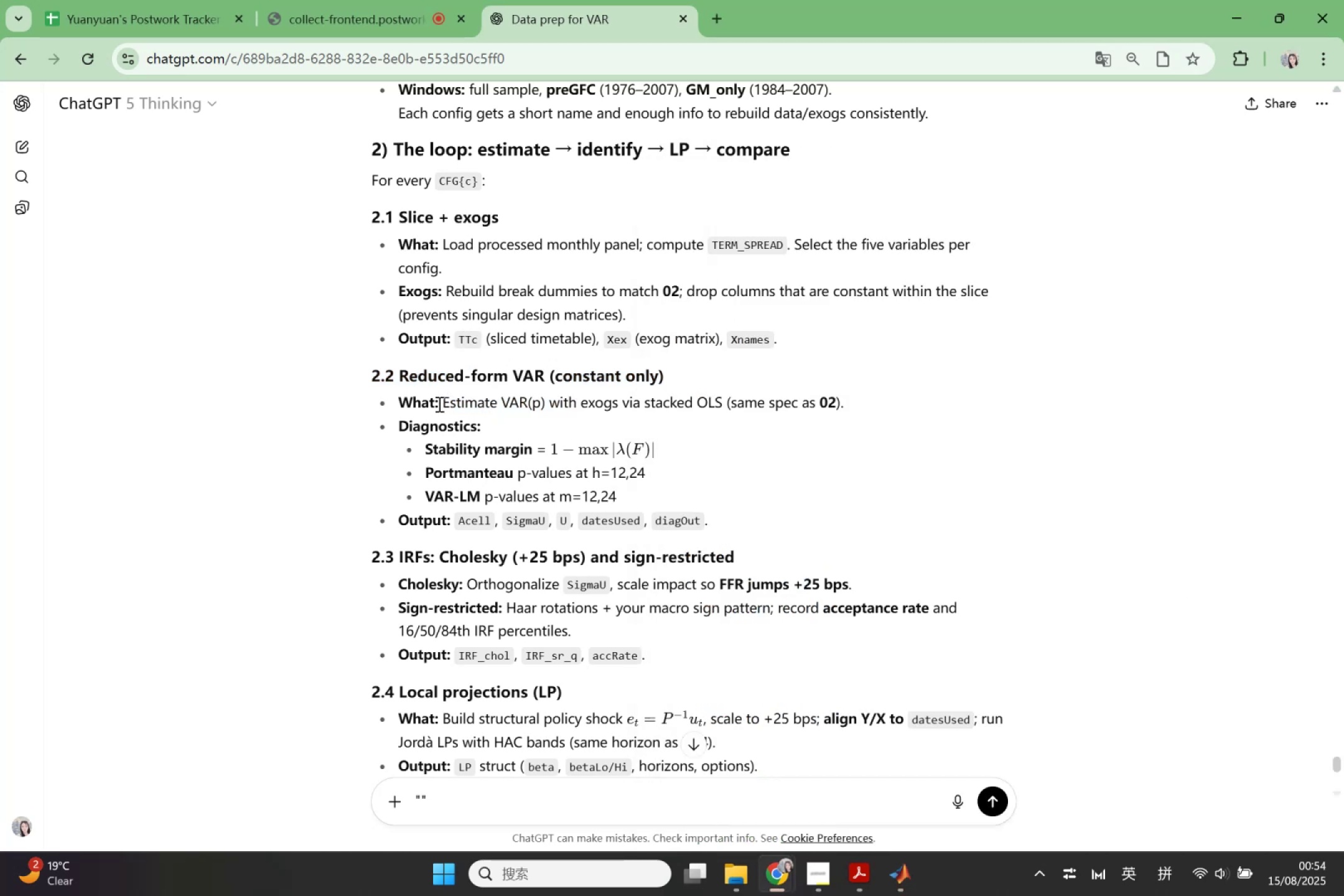 
left_click_drag(start_coordinate=[442, 404], to_coordinate=[867, 409])
 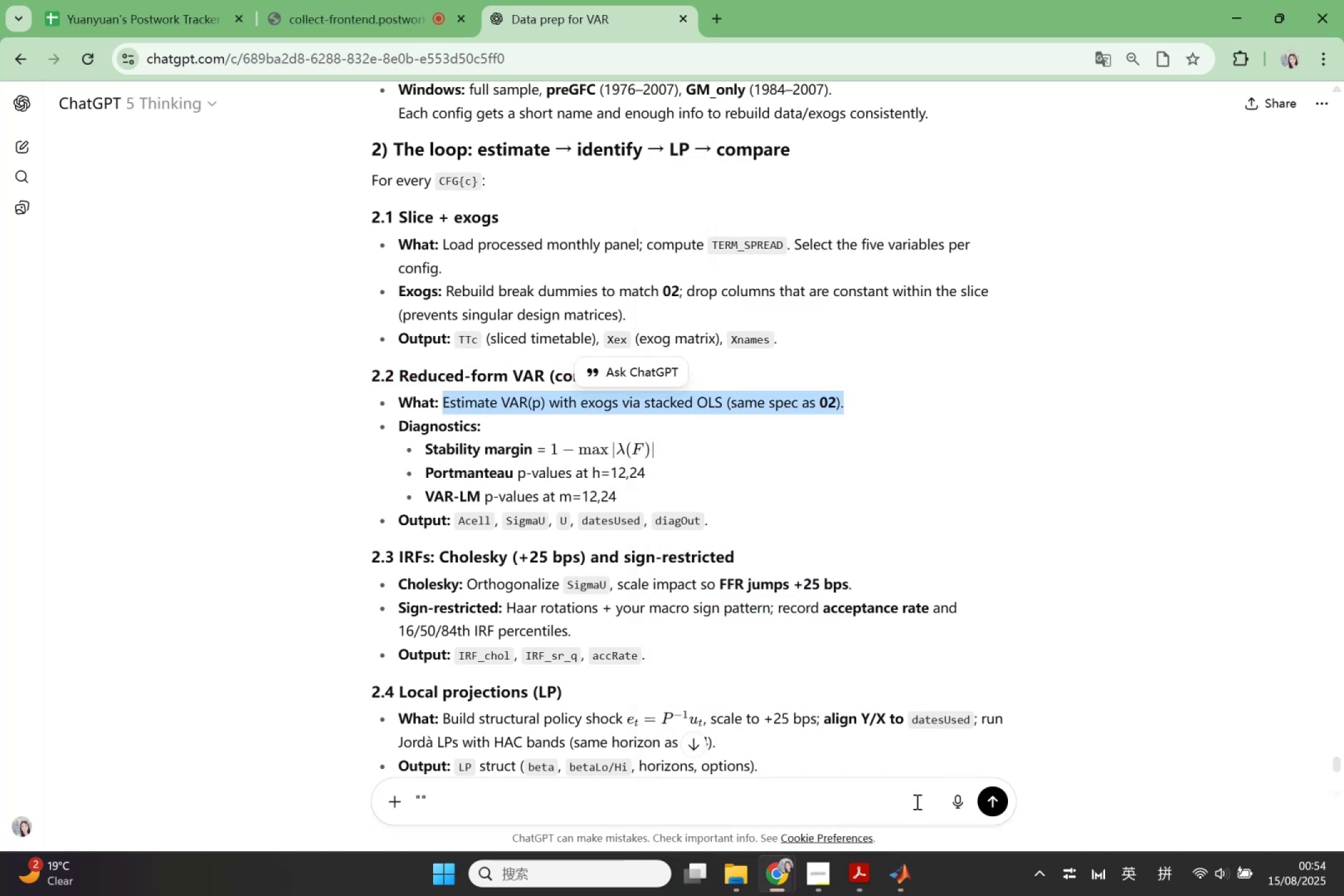 
key(Control+C)
 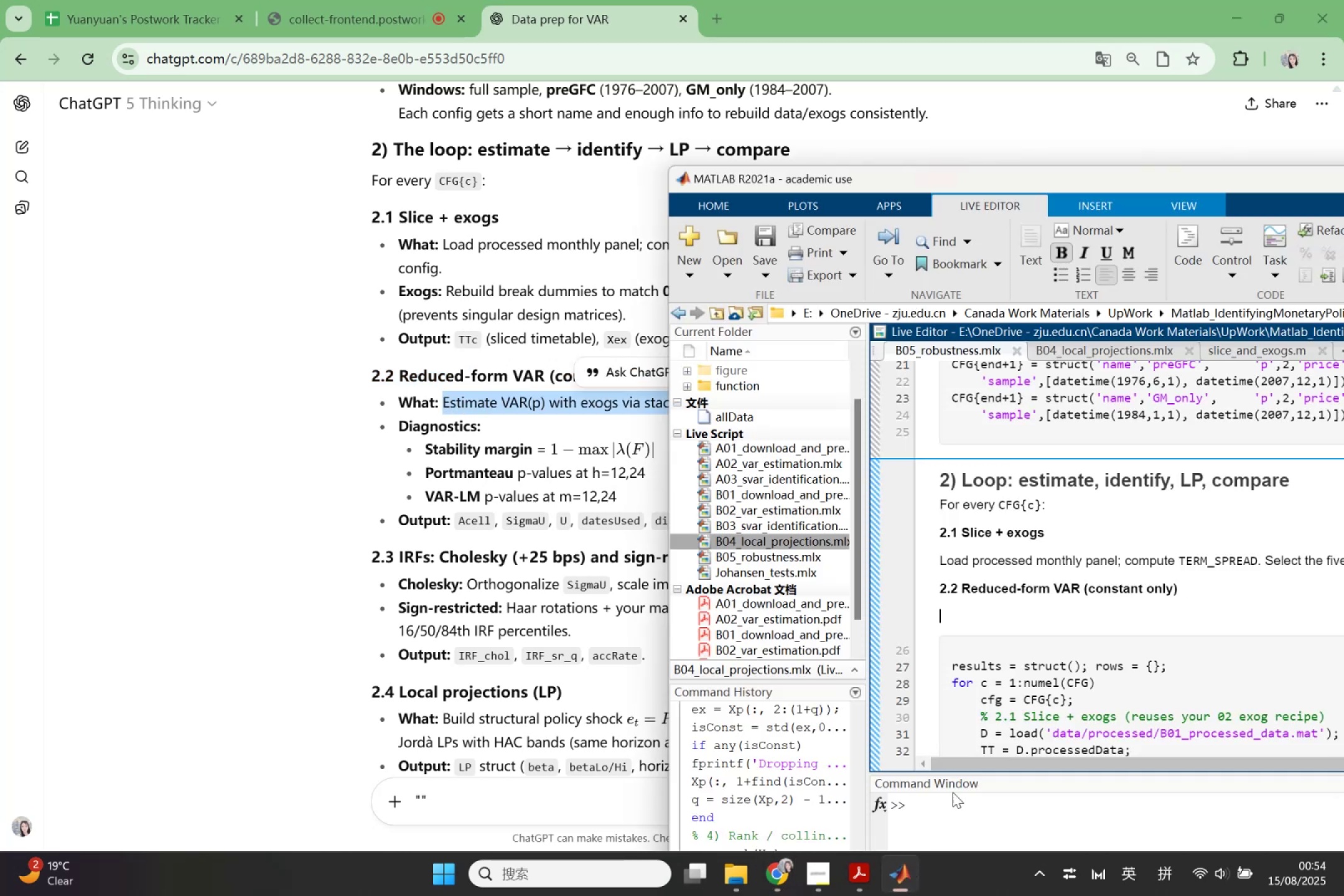 
key(Control+V)
 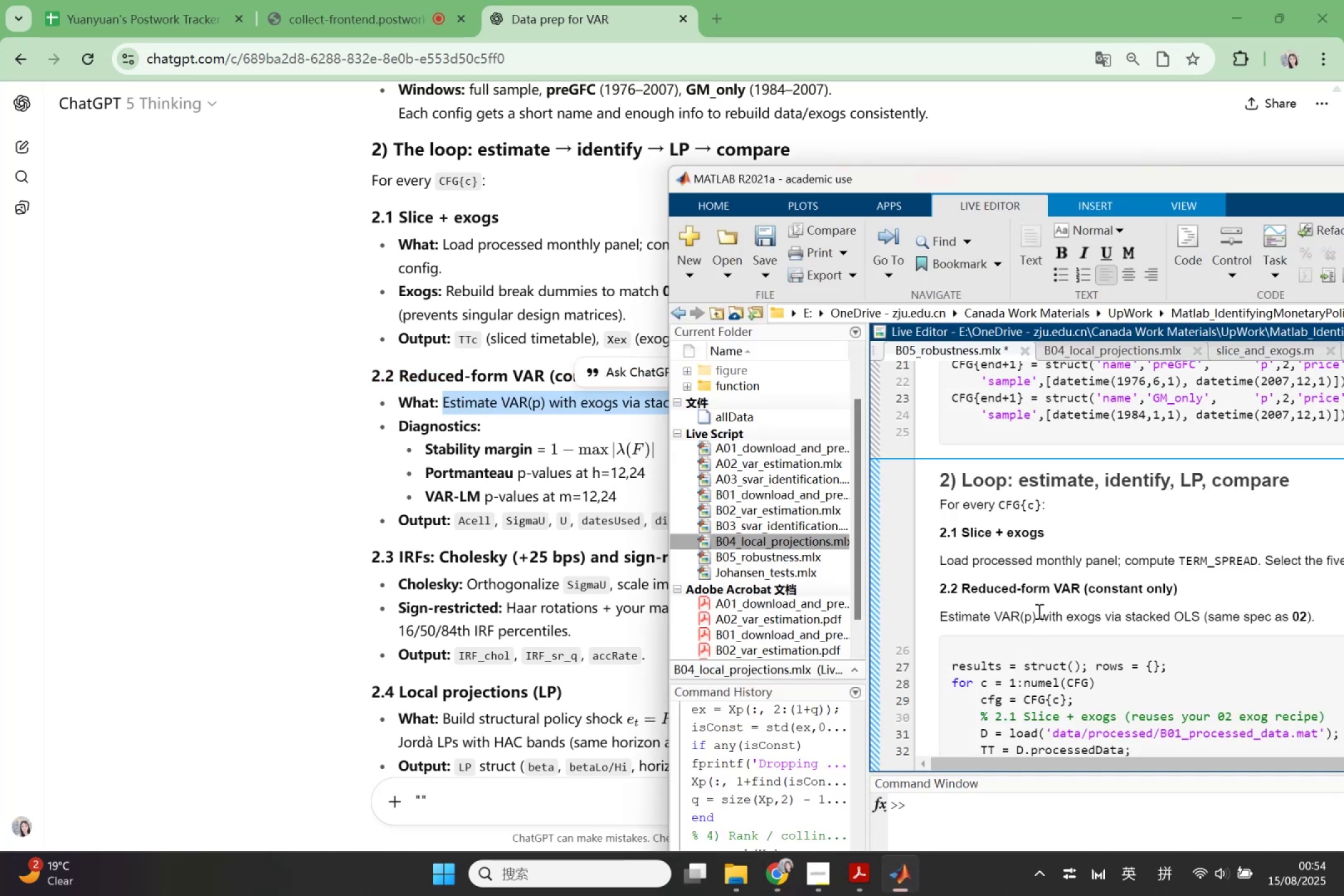 
key(Enter)
 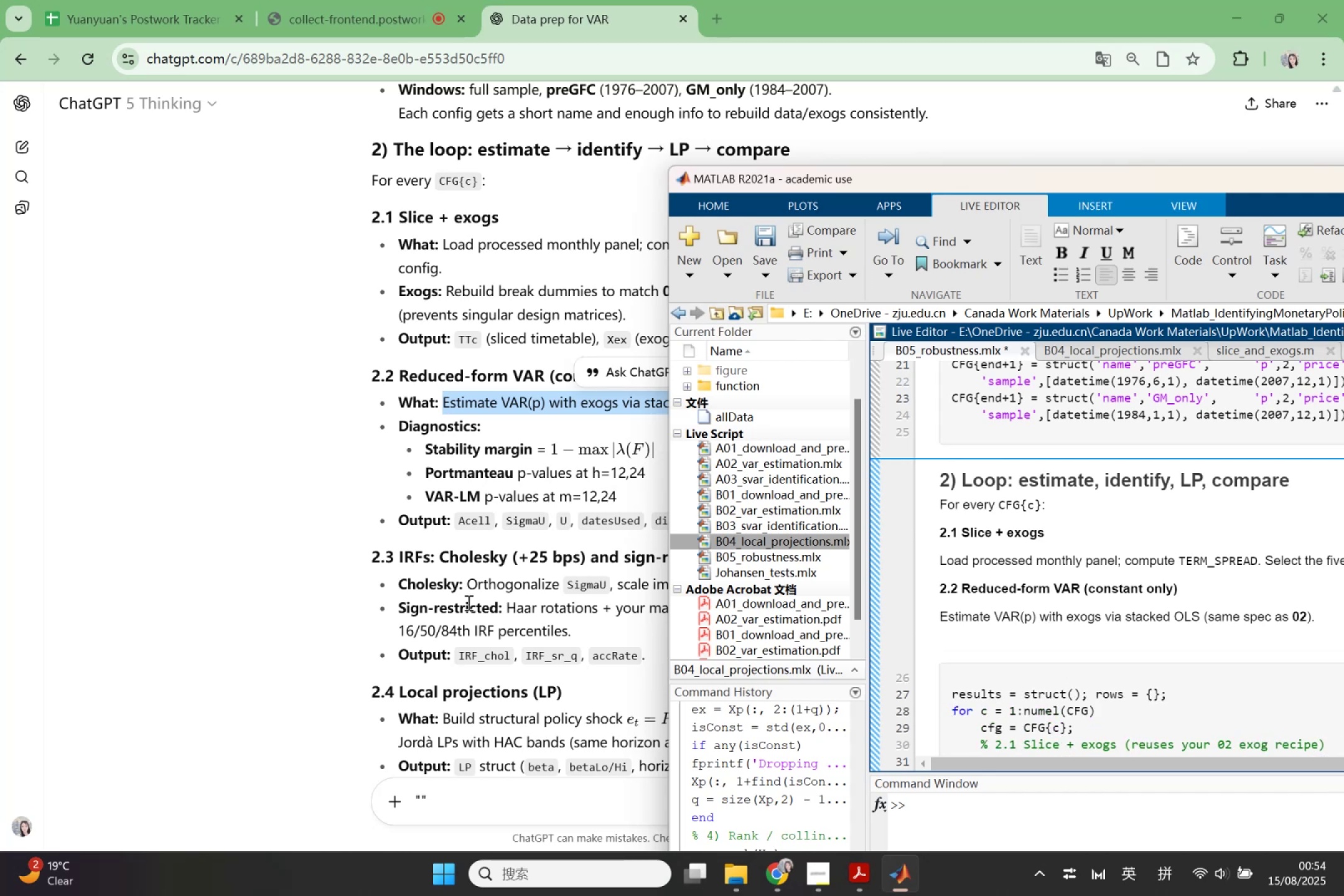 
left_click([416, 562])
 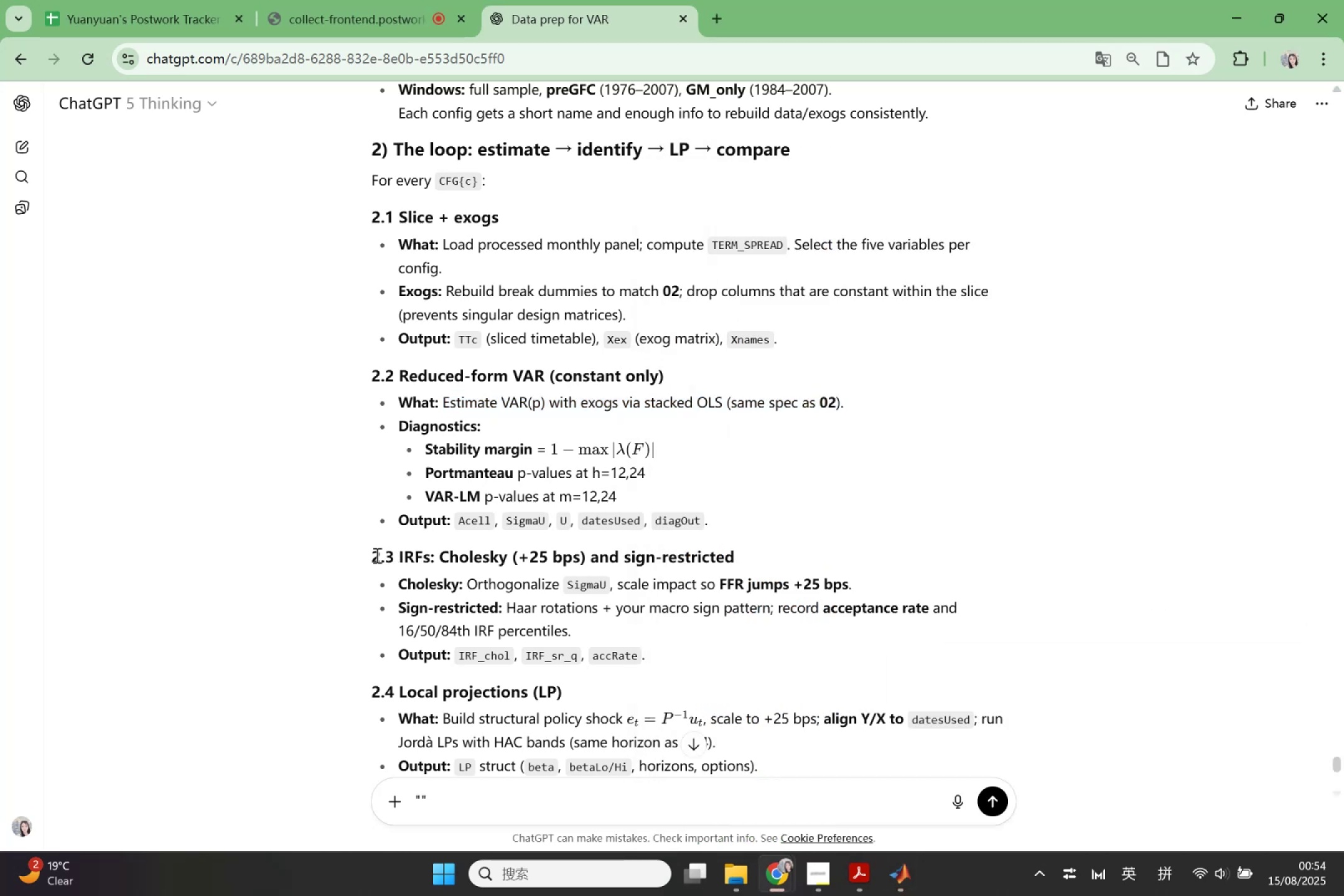 
left_click_drag(start_coordinate=[373, 556], to_coordinate=[749, 561])
 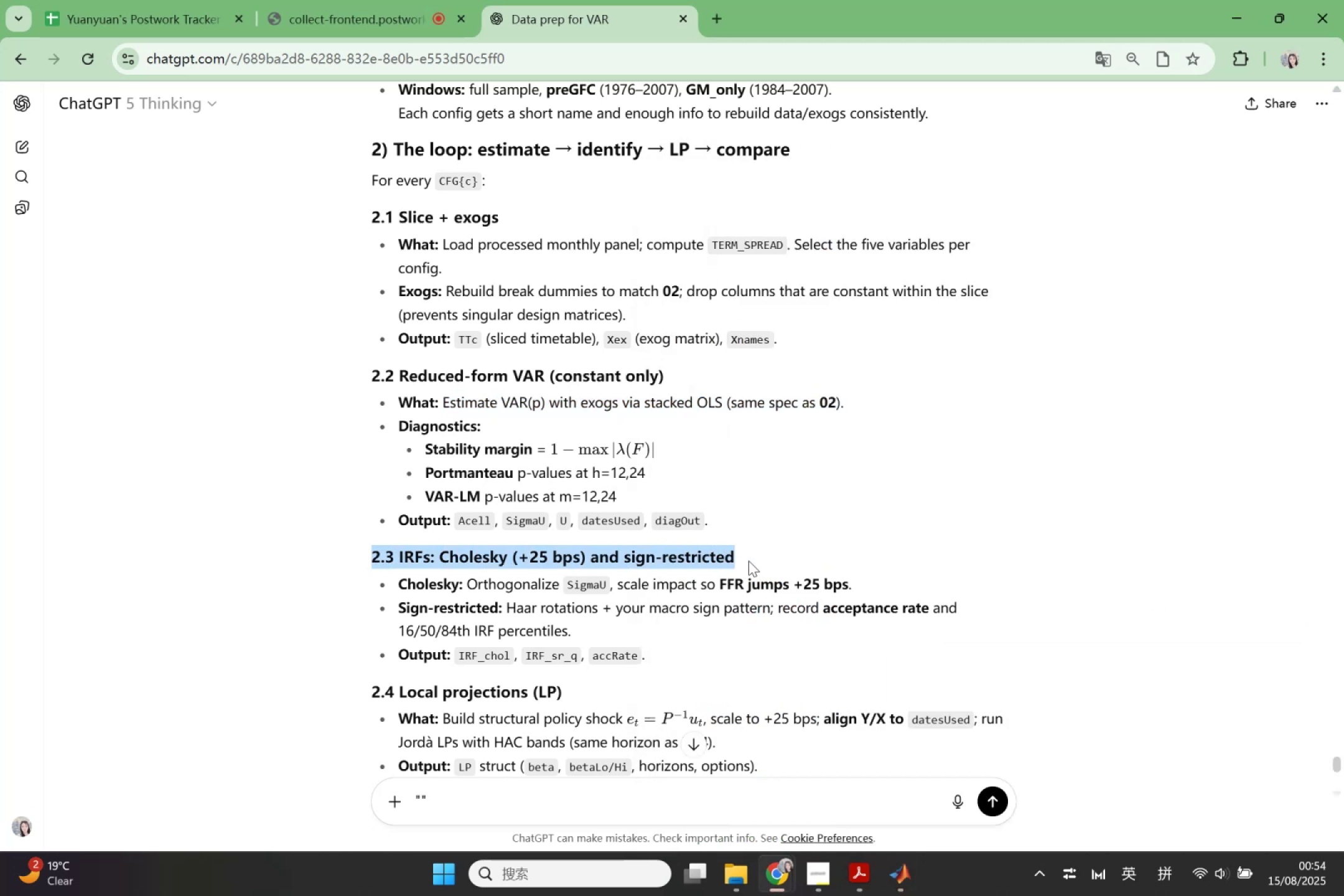 
key(Control+C)
 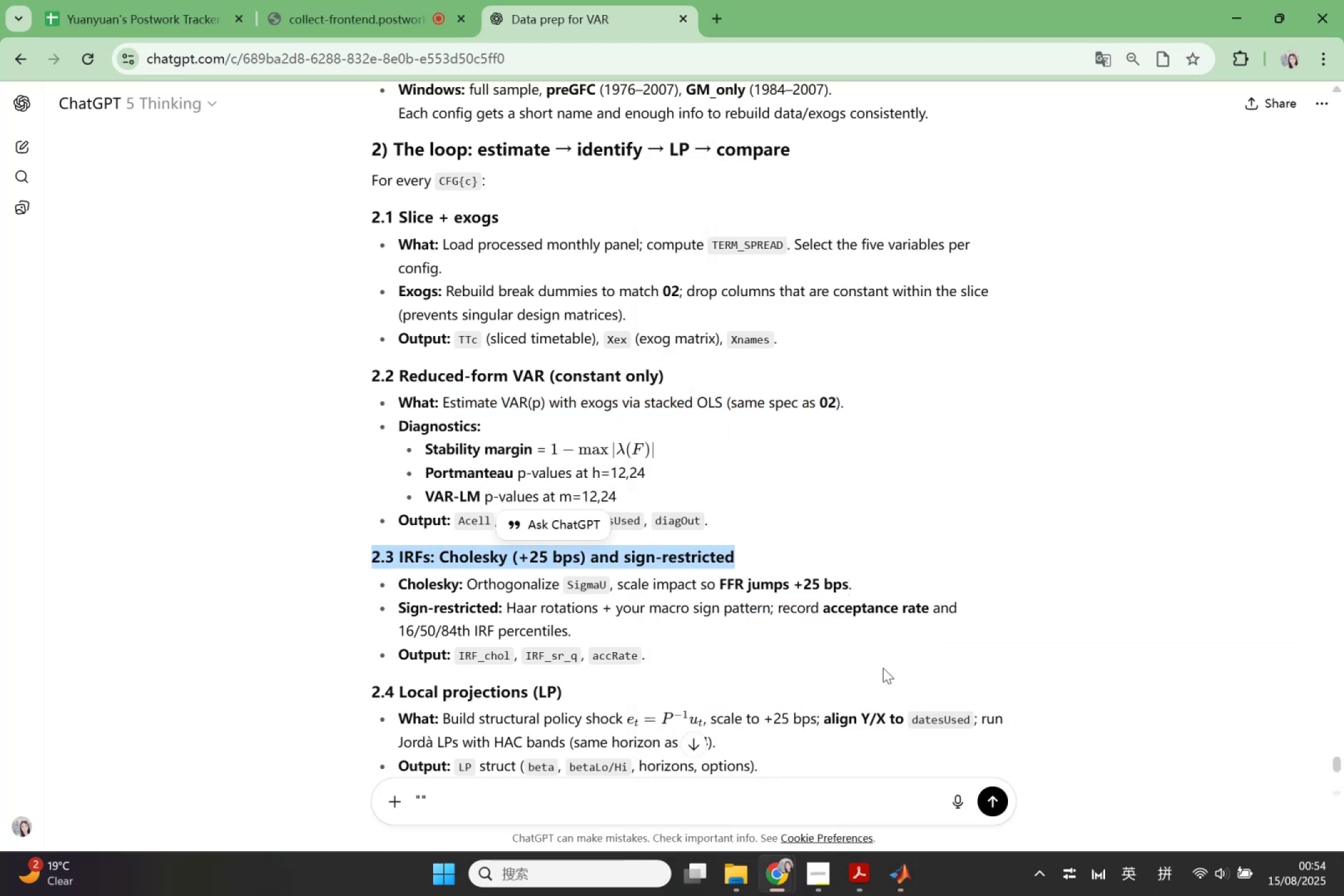 
left_click([891, 872])
 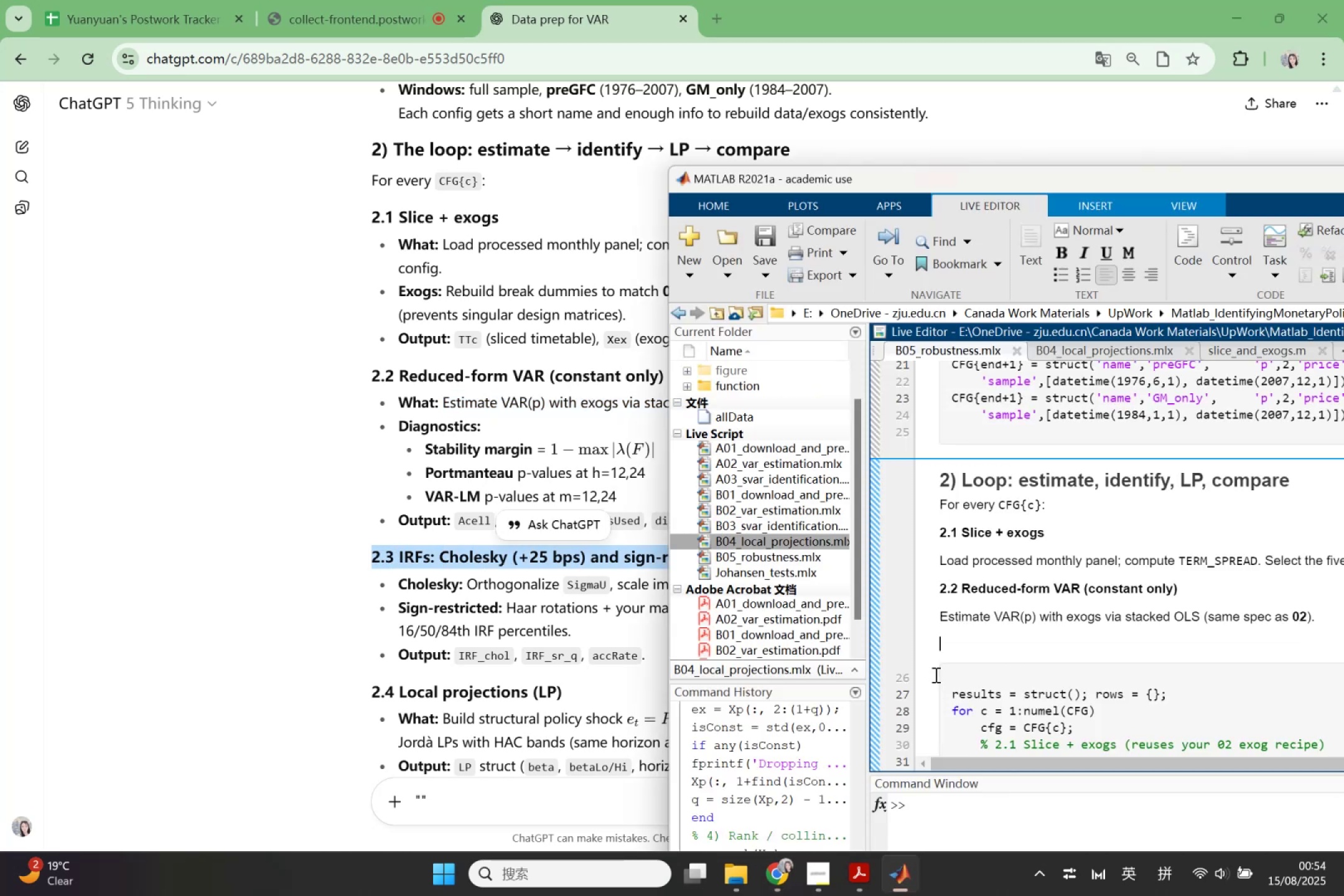 
key(Control+V)
 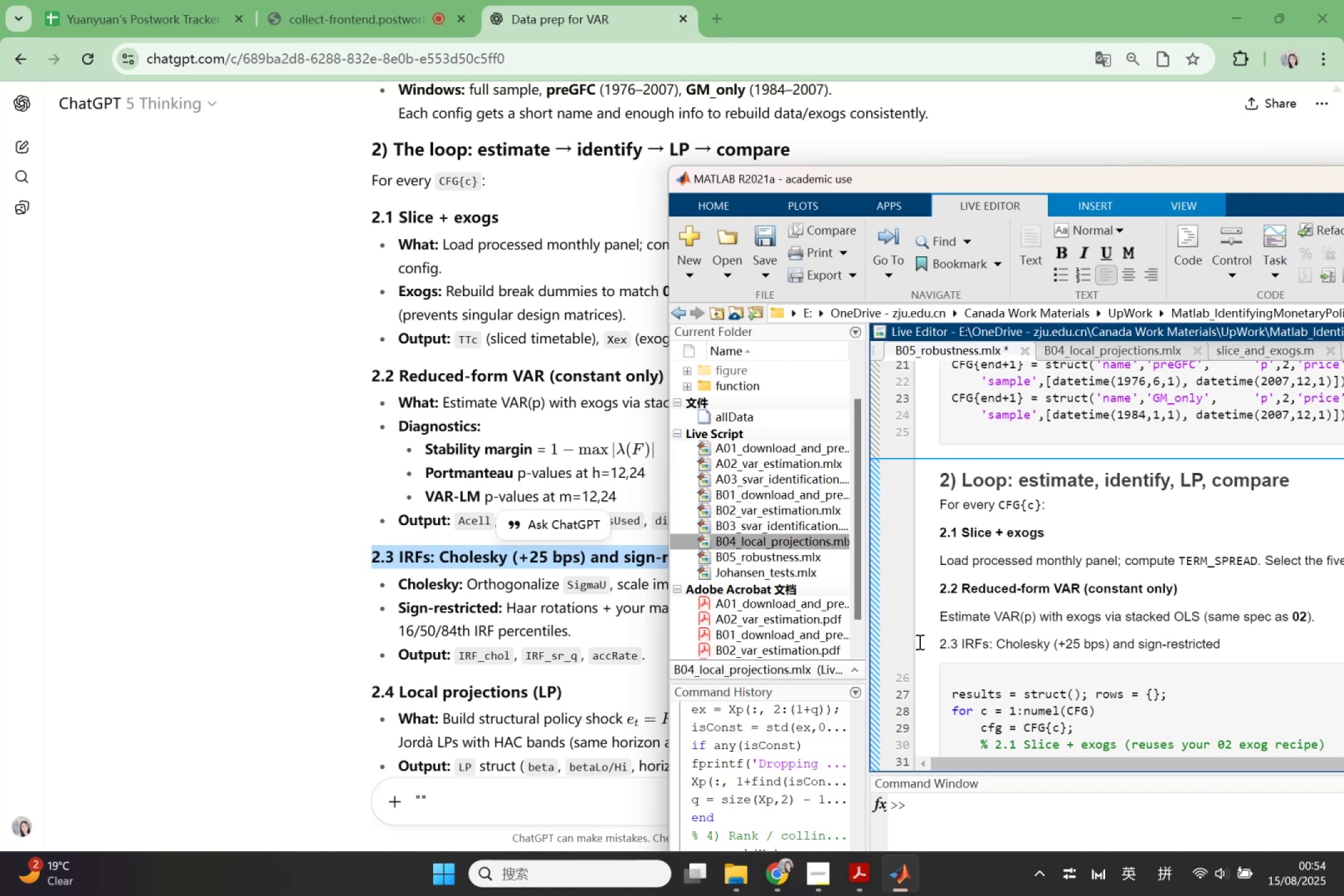 
left_click_drag(start_coordinate=[937, 643], to_coordinate=[1225, 637])
 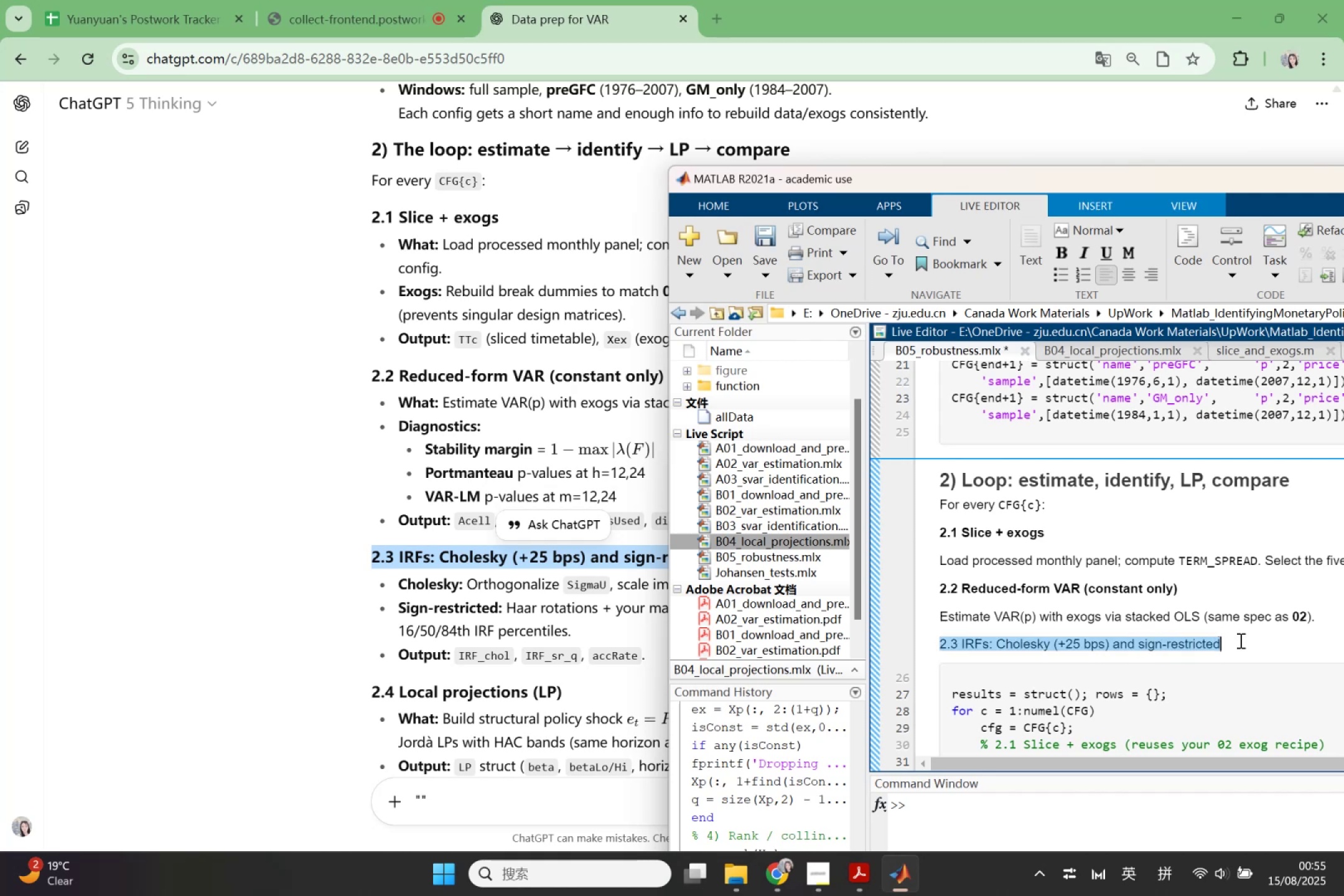 
key(Control+B)
 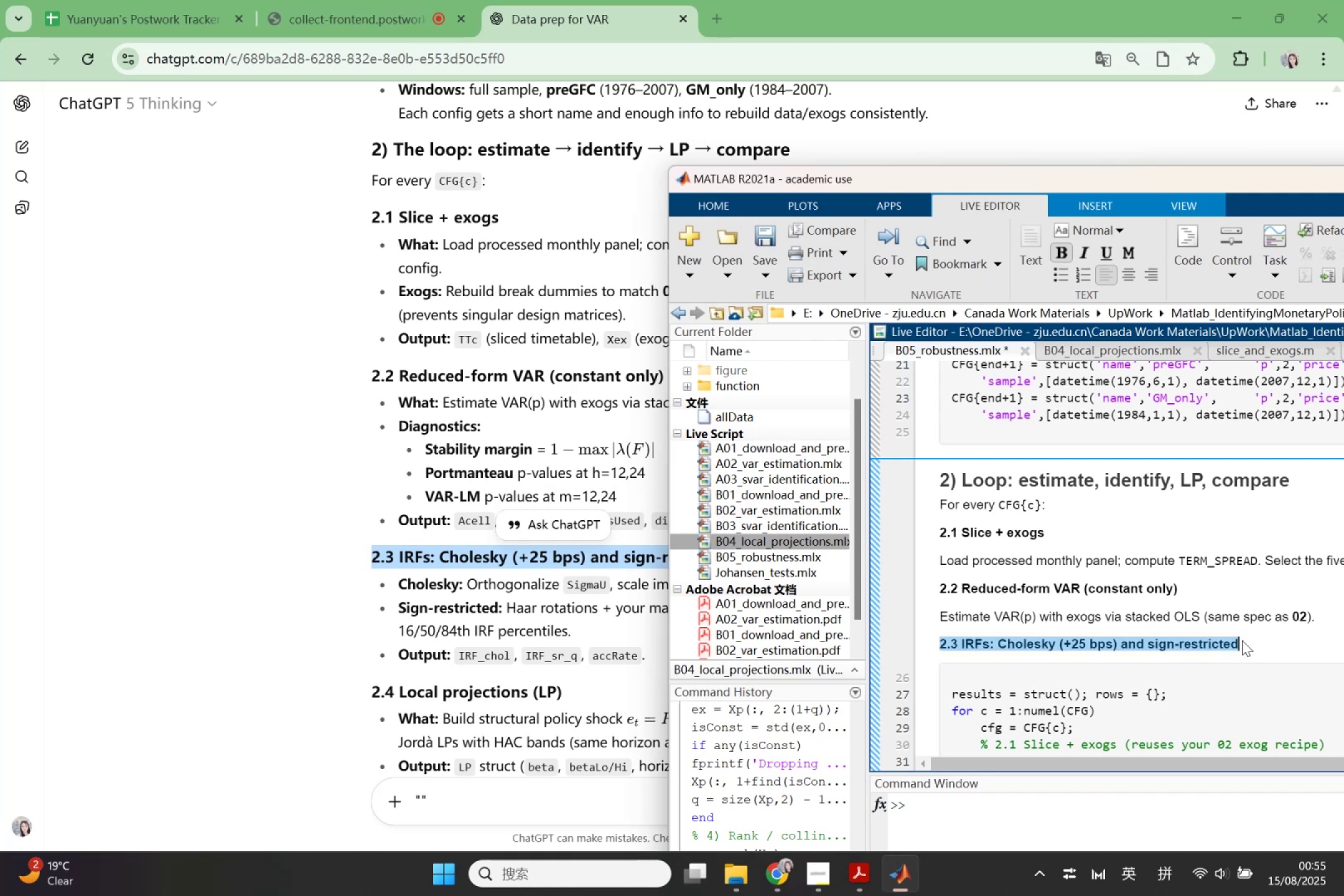 
left_click([1242, 640])
 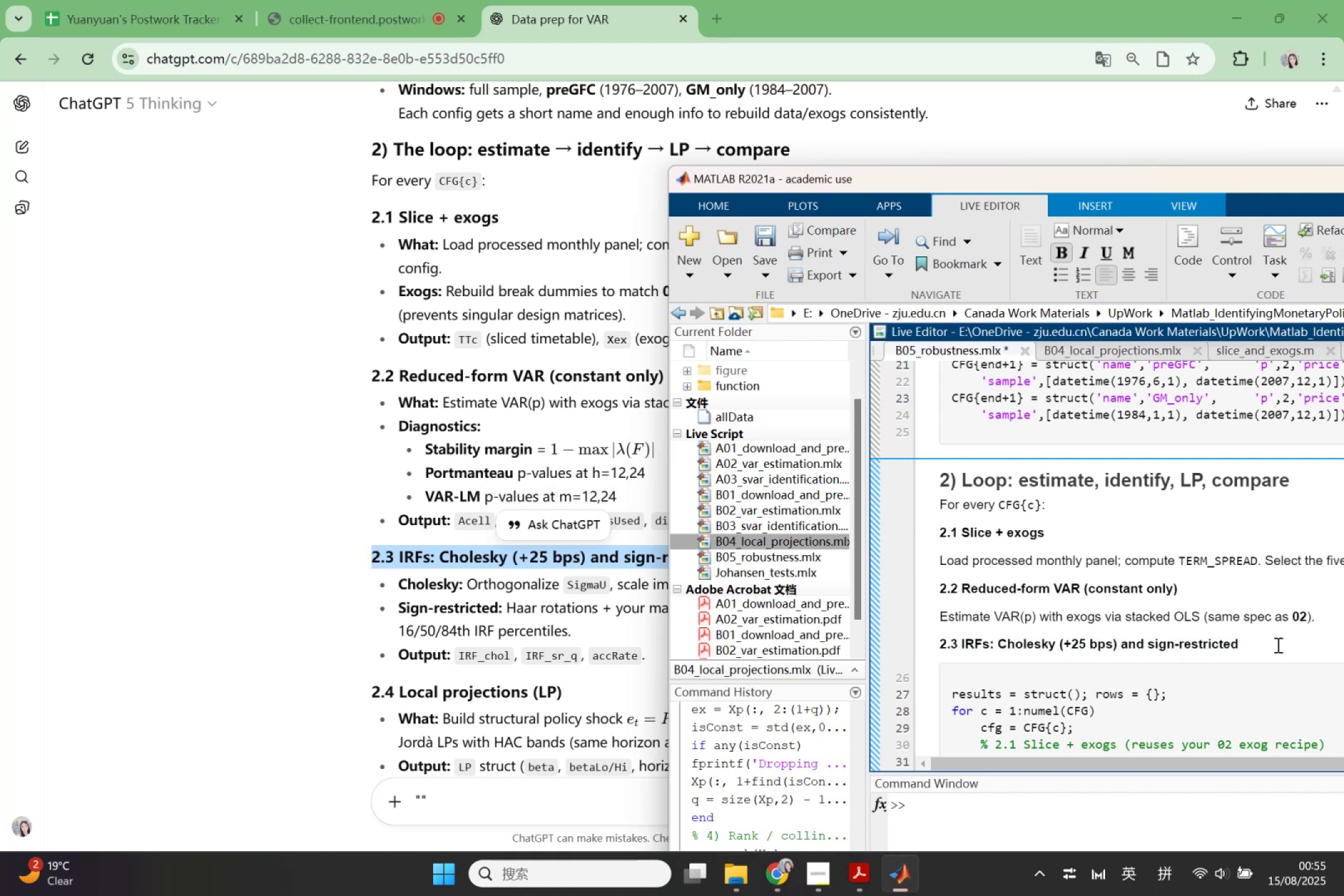 
key(Enter)
 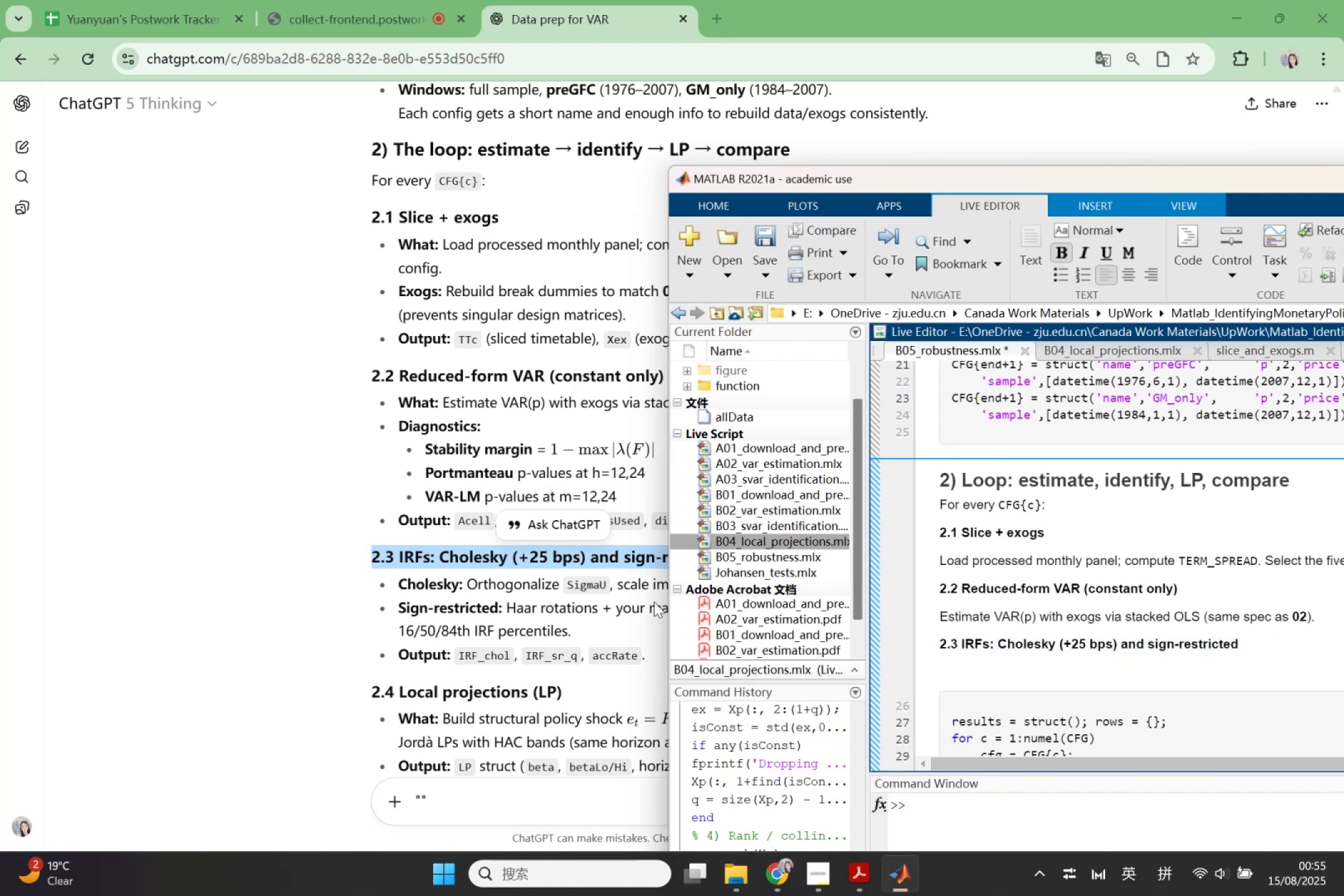 
left_click([537, 602])
 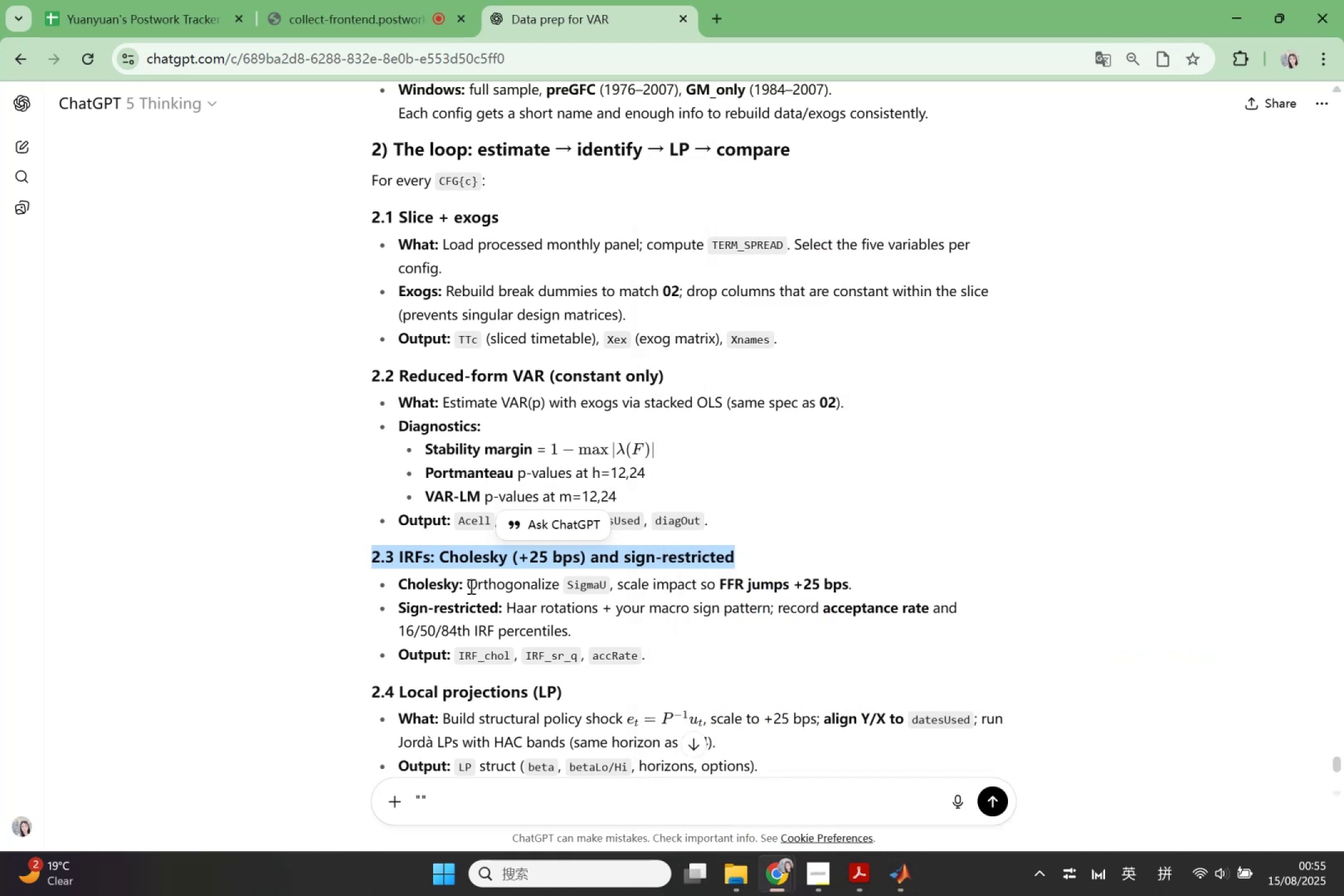 
left_click_drag(start_coordinate=[466, 586], to_coordinate=[858, 582])
 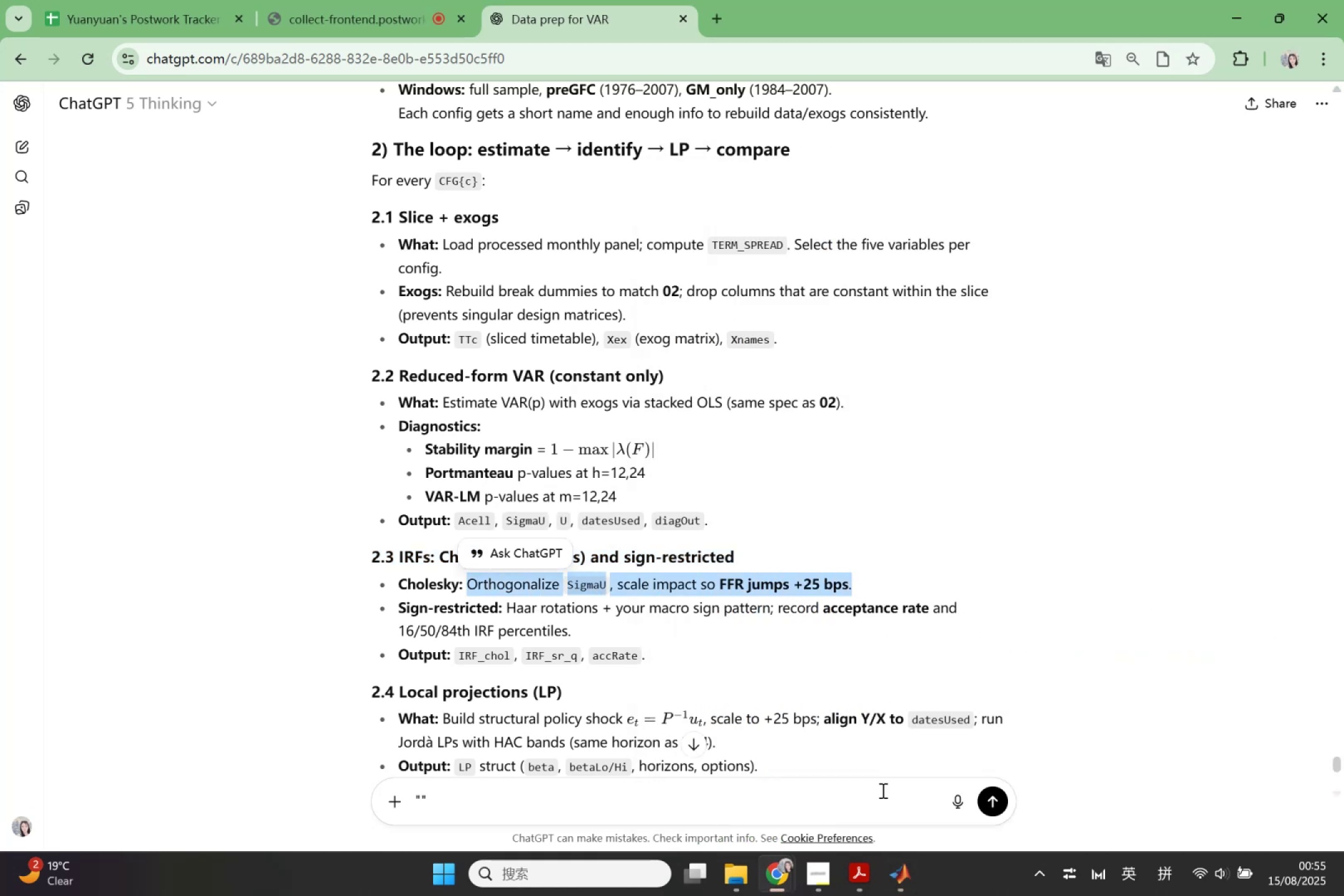 
key(Control+C)
 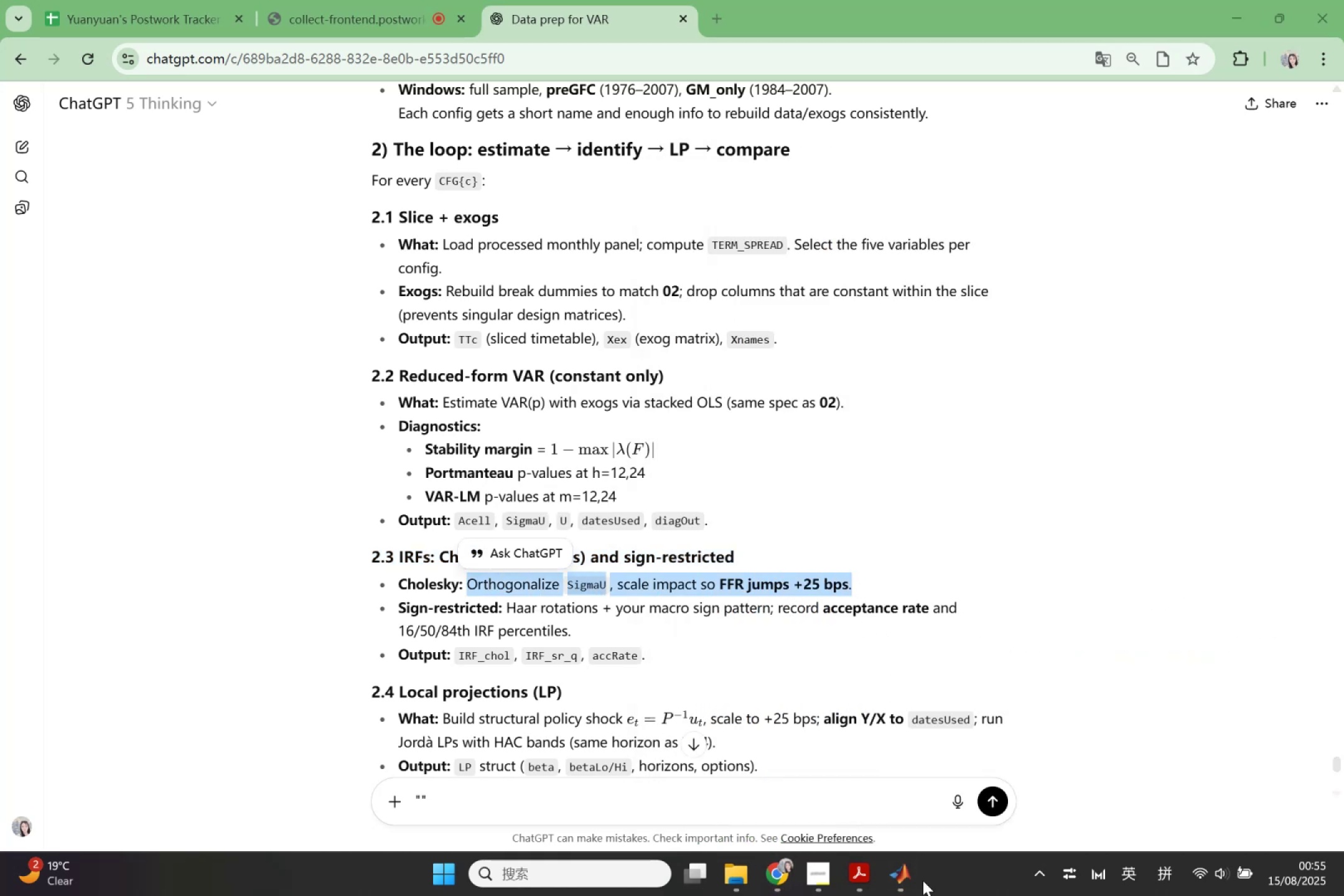 
left_click([893, 876])
 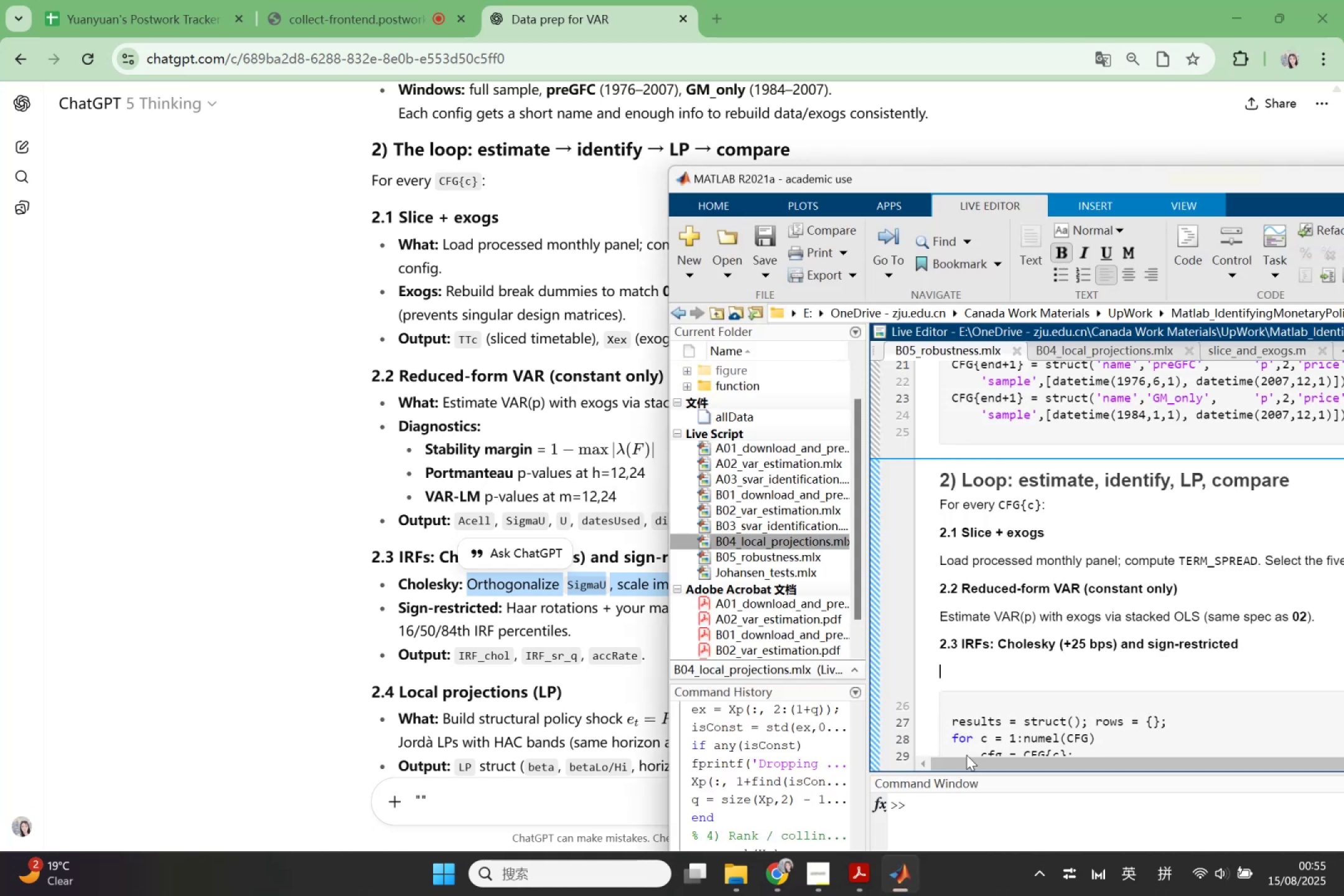 
key(Control+V)
 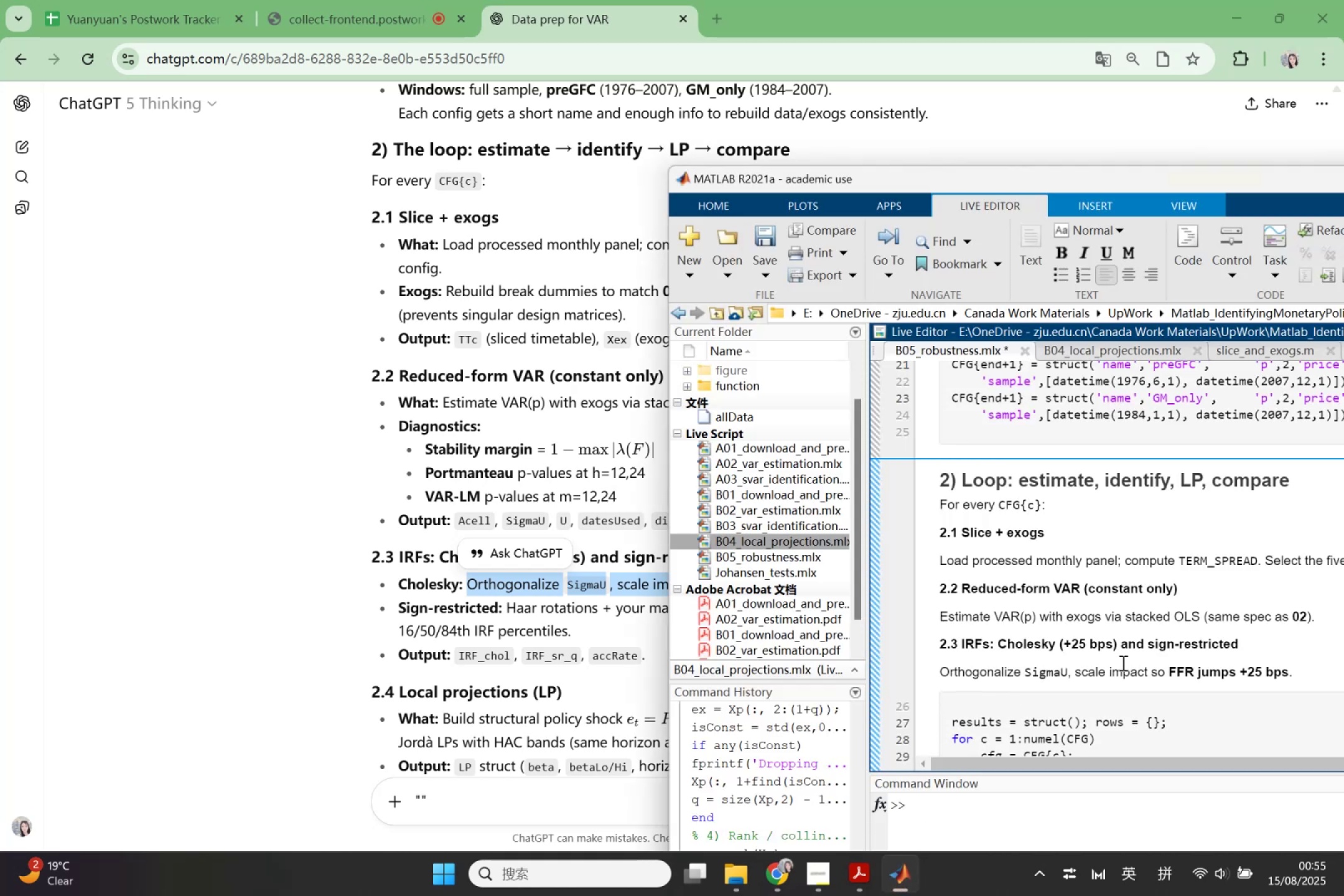 
key(Enter)
 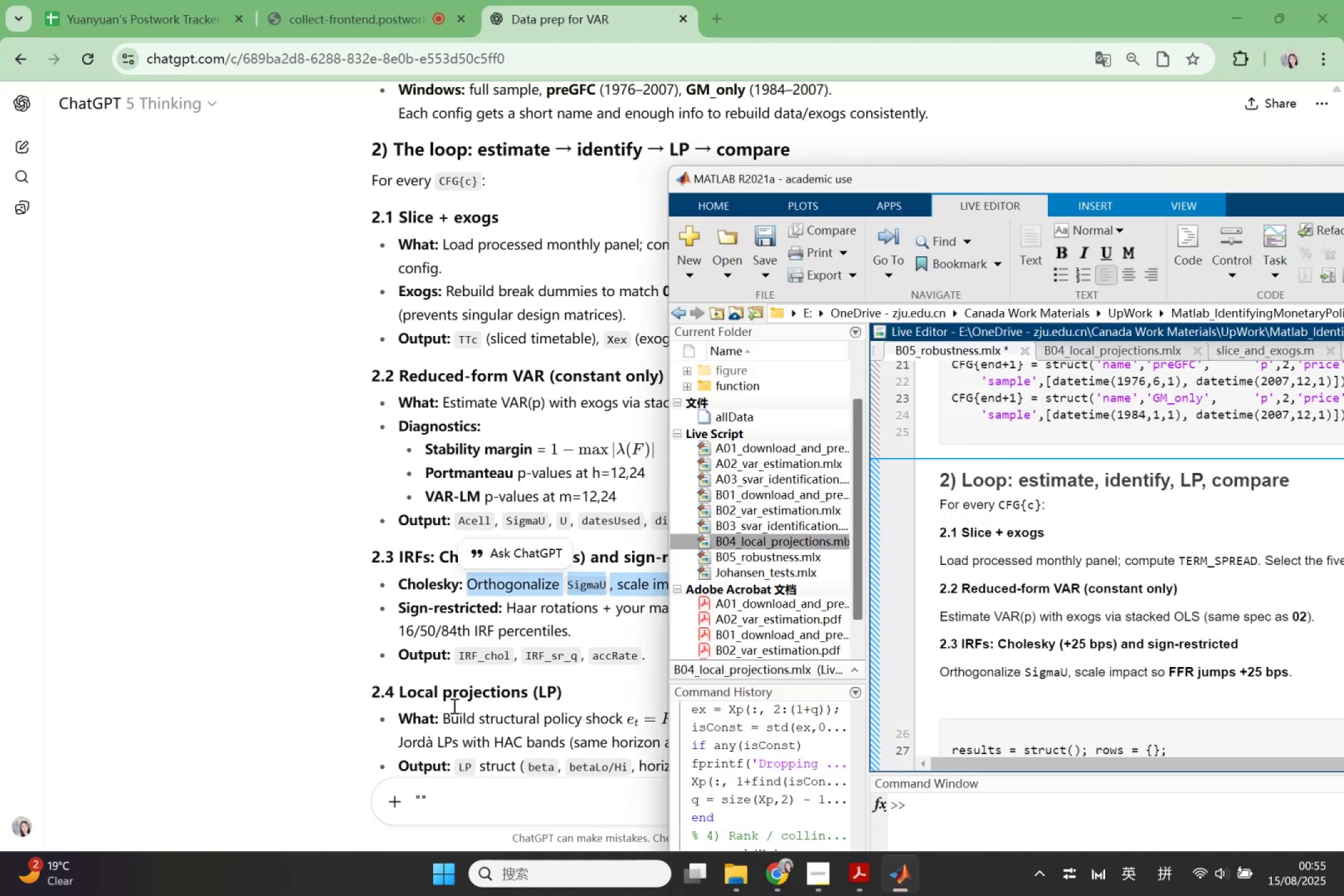 
left_click([381, 690])
 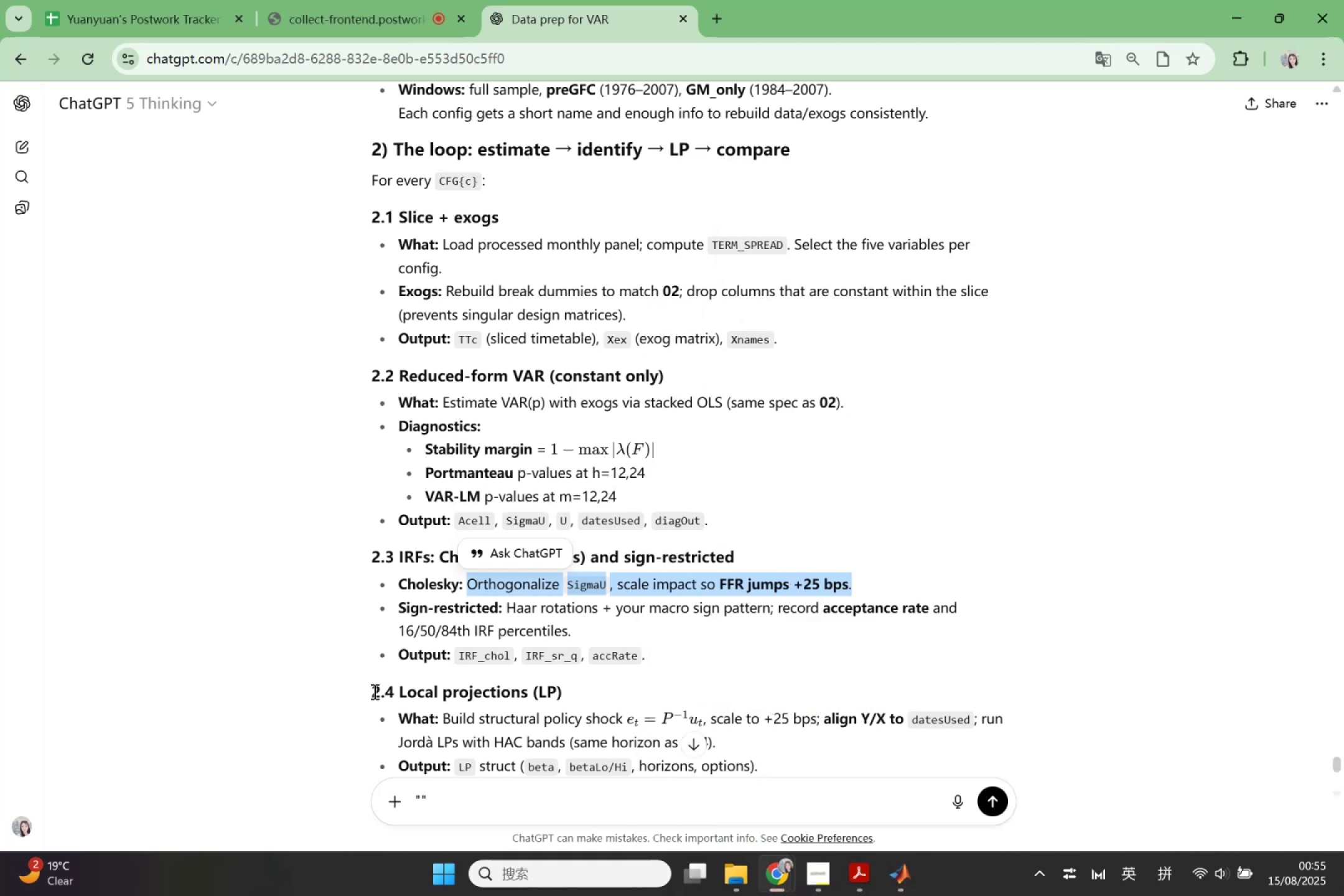 
left_click_drag(start_coordinate=[373, 691], to_coordinate=[572, 696])
 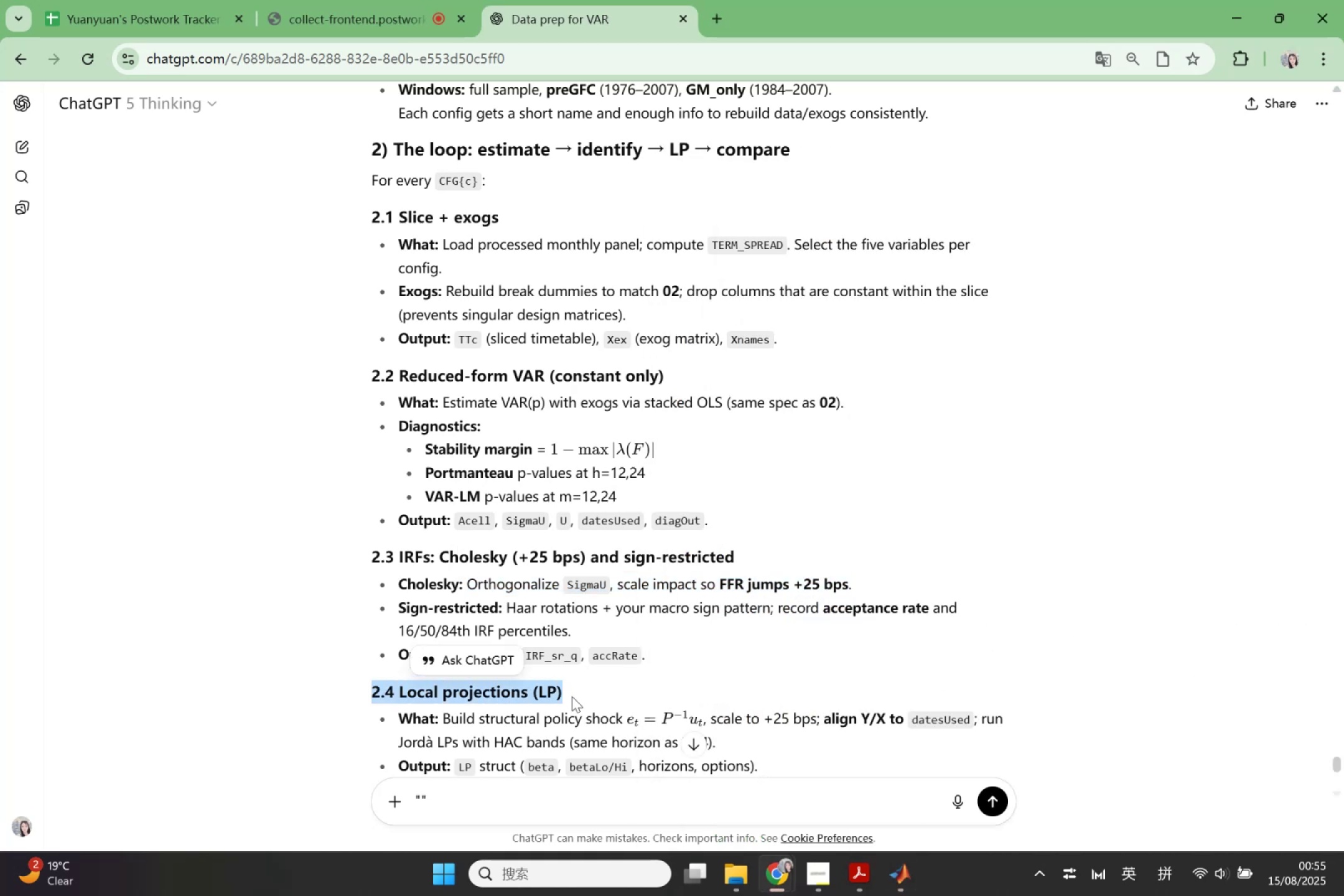 
key(Control+C)
 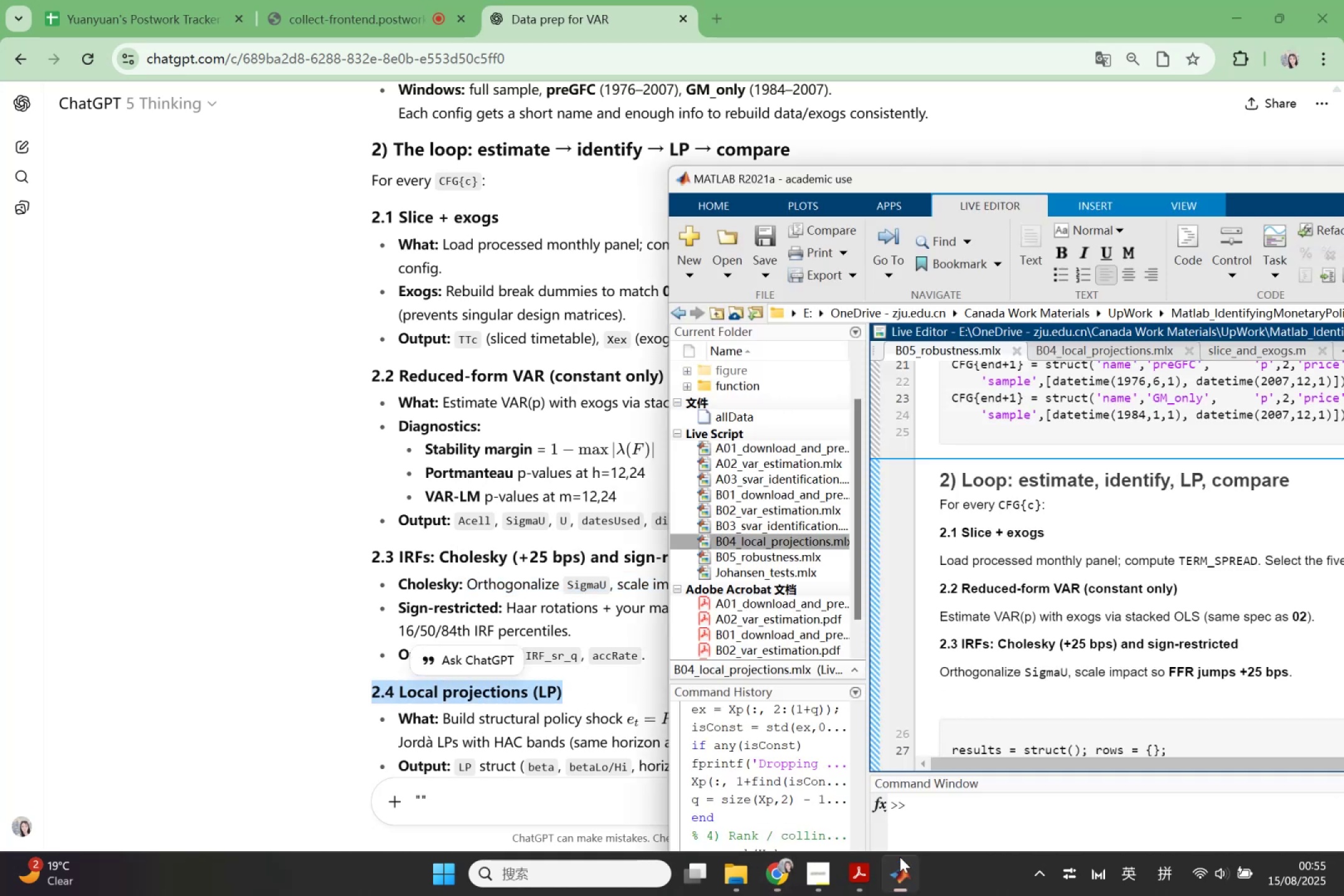 
key(Control+ControlLeft)
 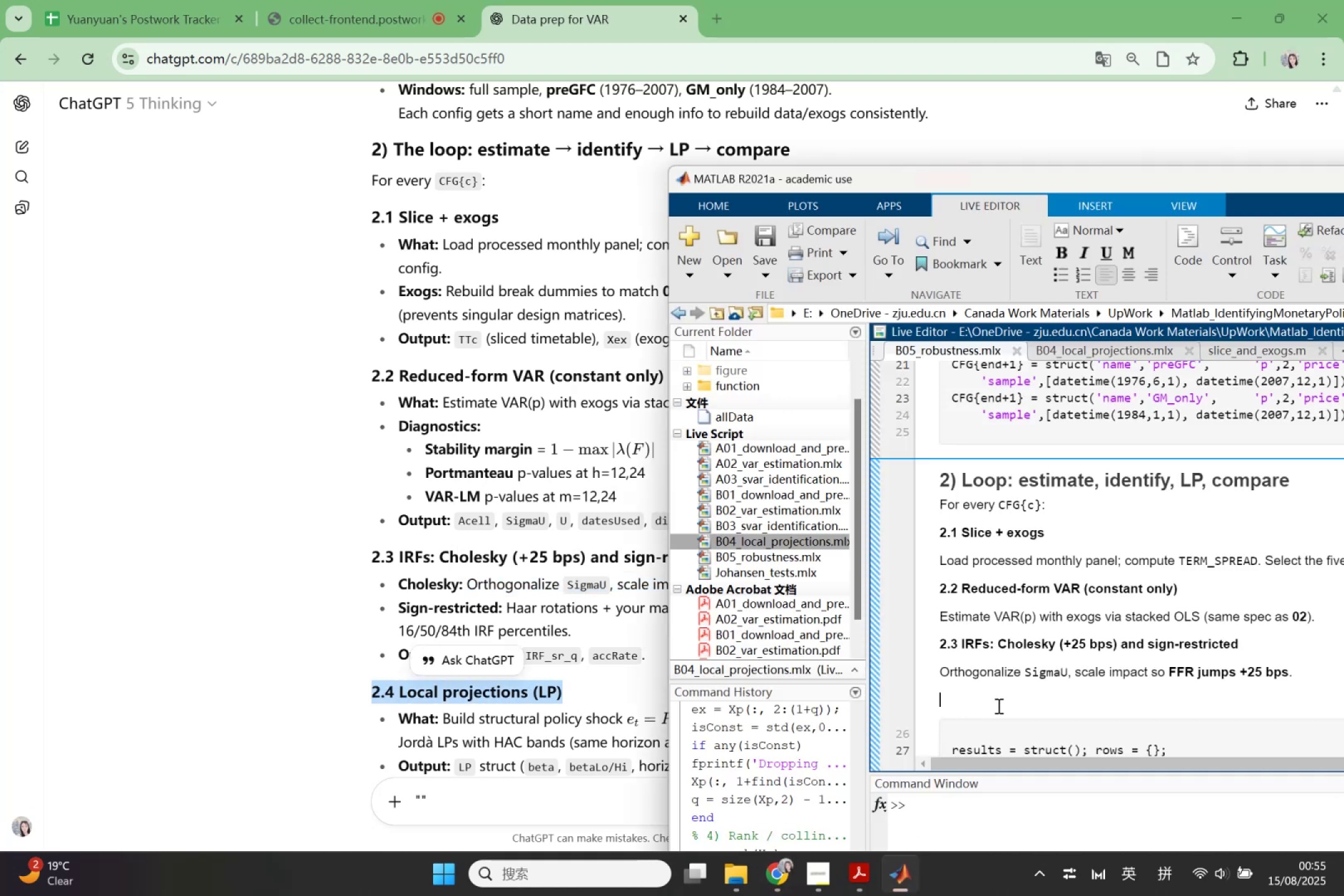 
key(Control+V)
 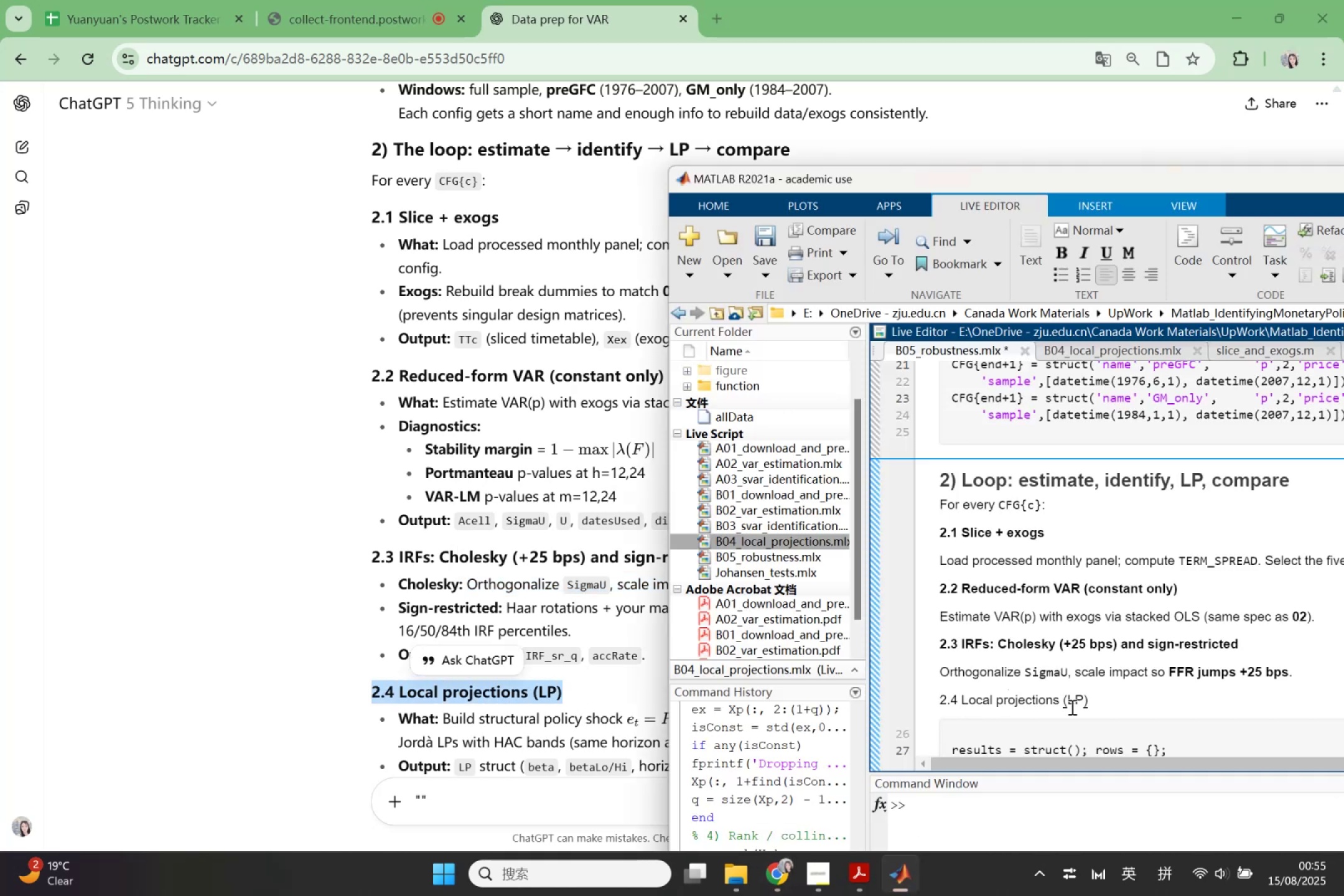 
left_click_drag(start_coordinate=[1100, 704], to_coordinate=[928, 706])
 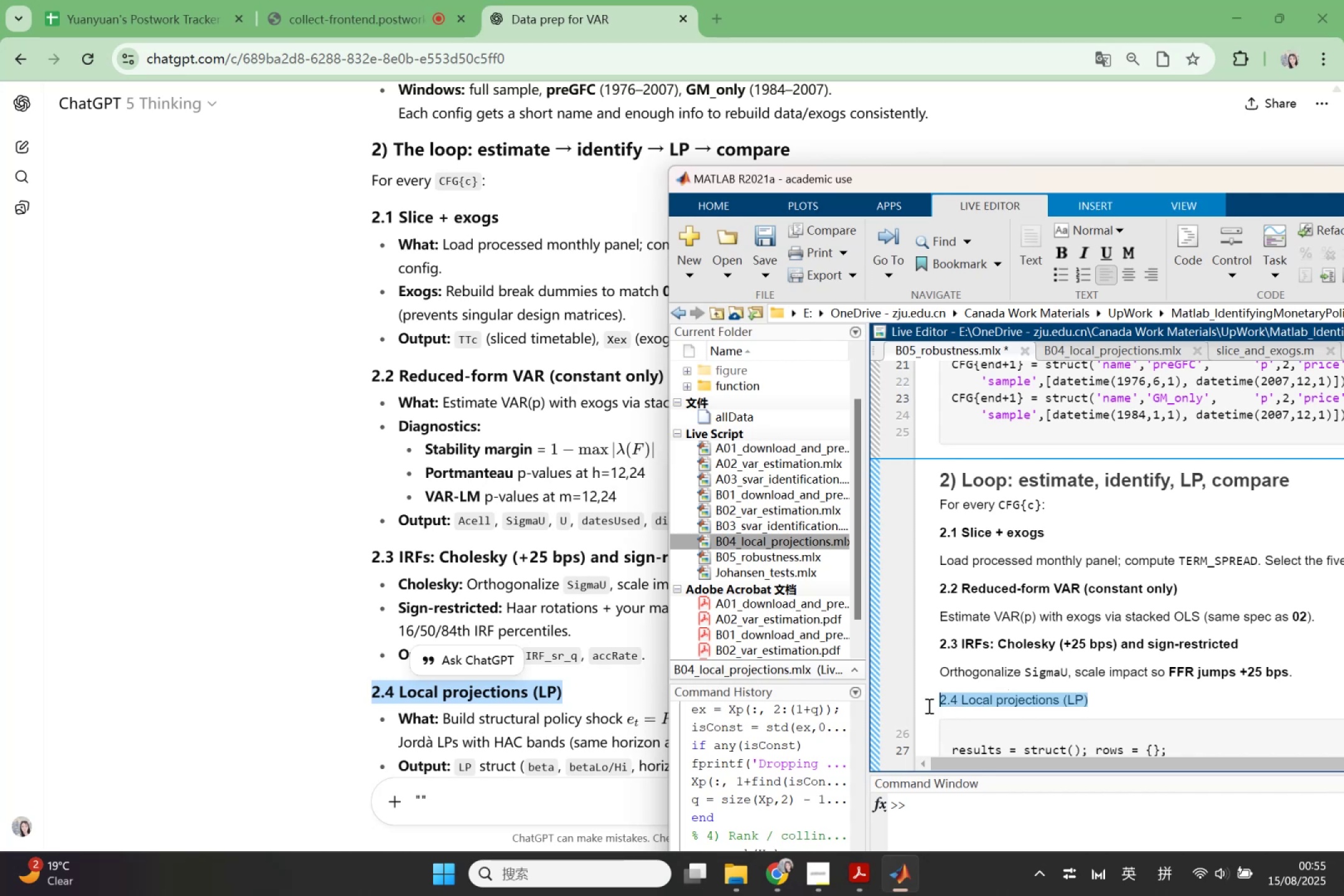 
key(Control+B)
 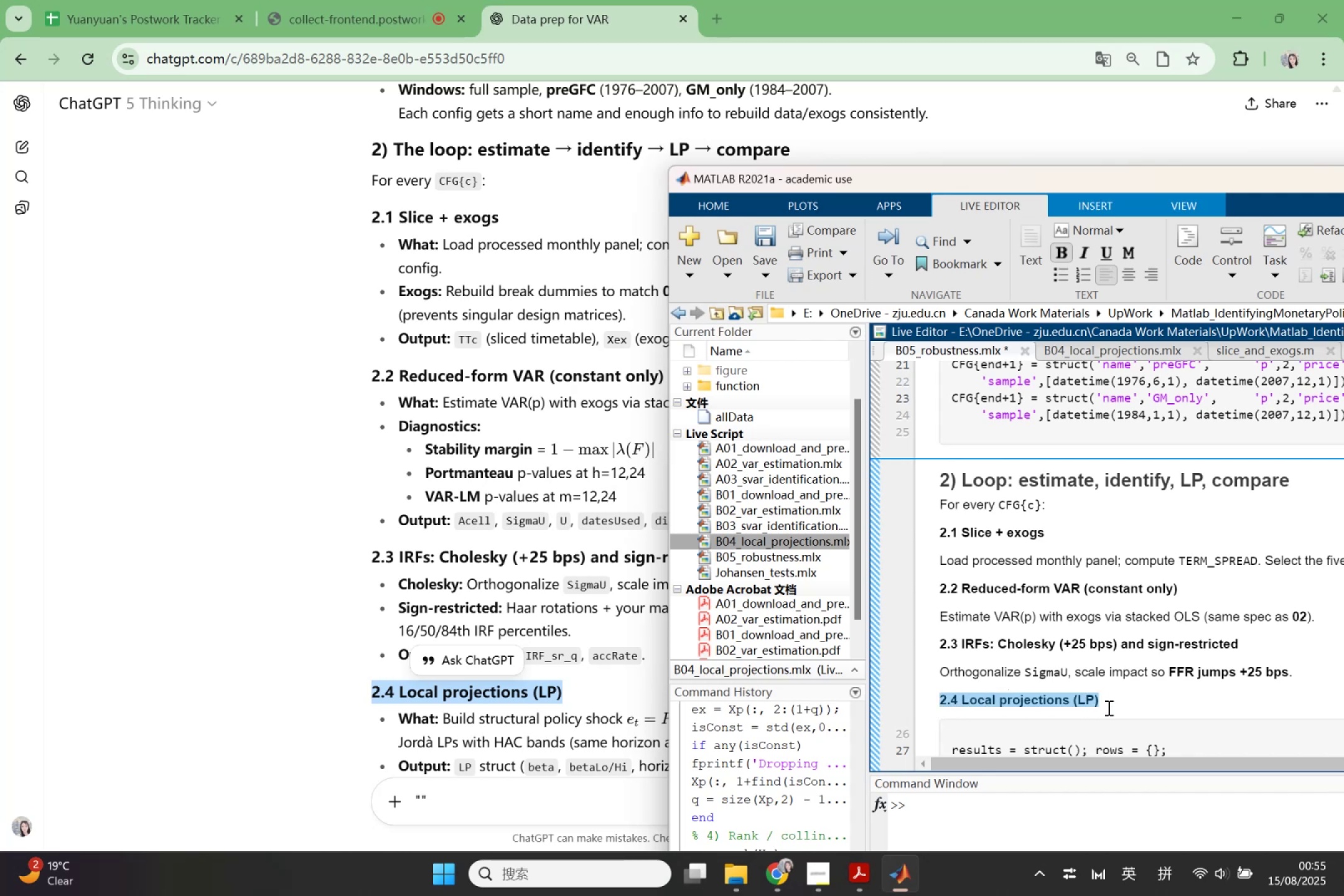 
left_click([1115, 707])
 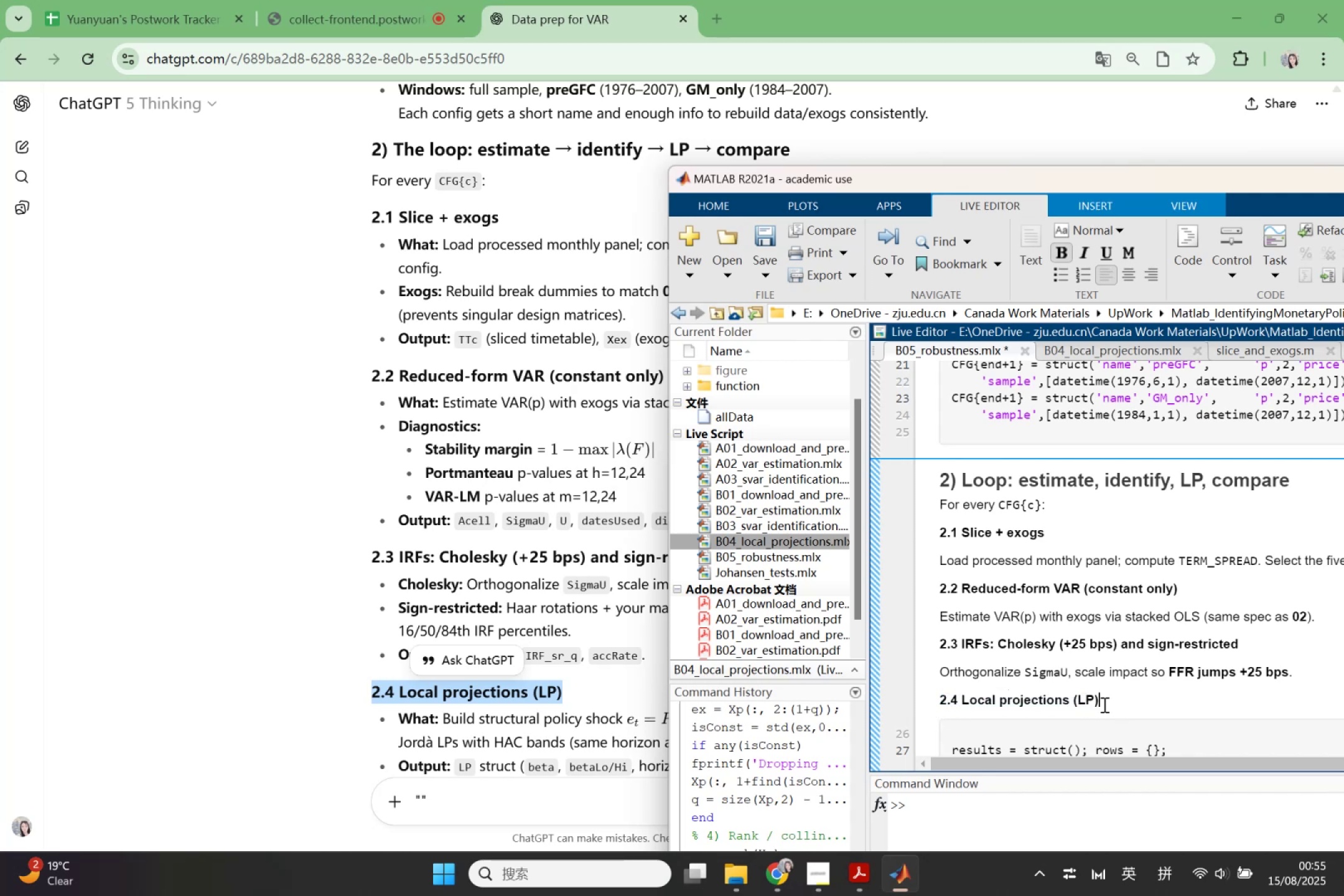 
key(Enter)
 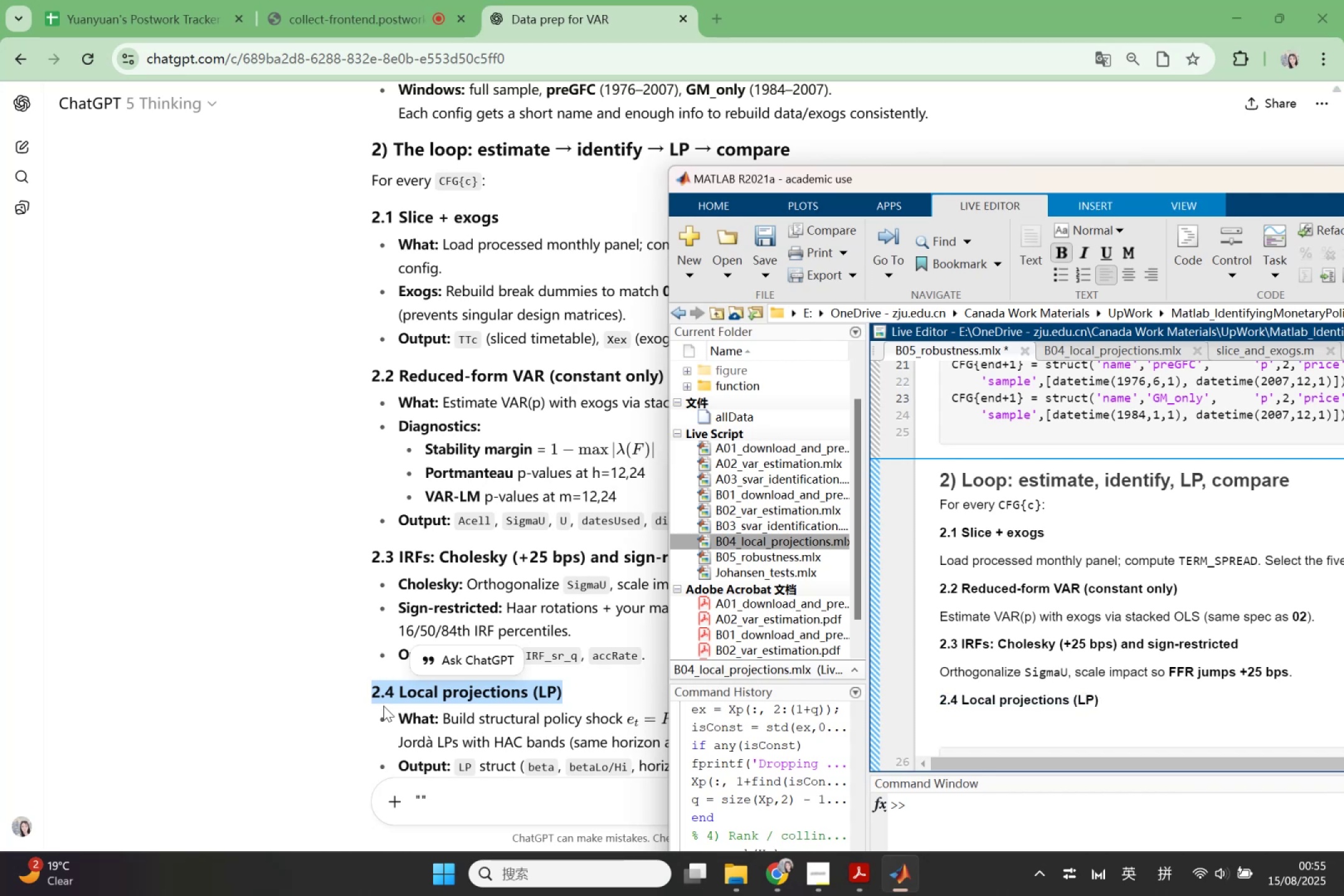 
left_click([466, 694])
 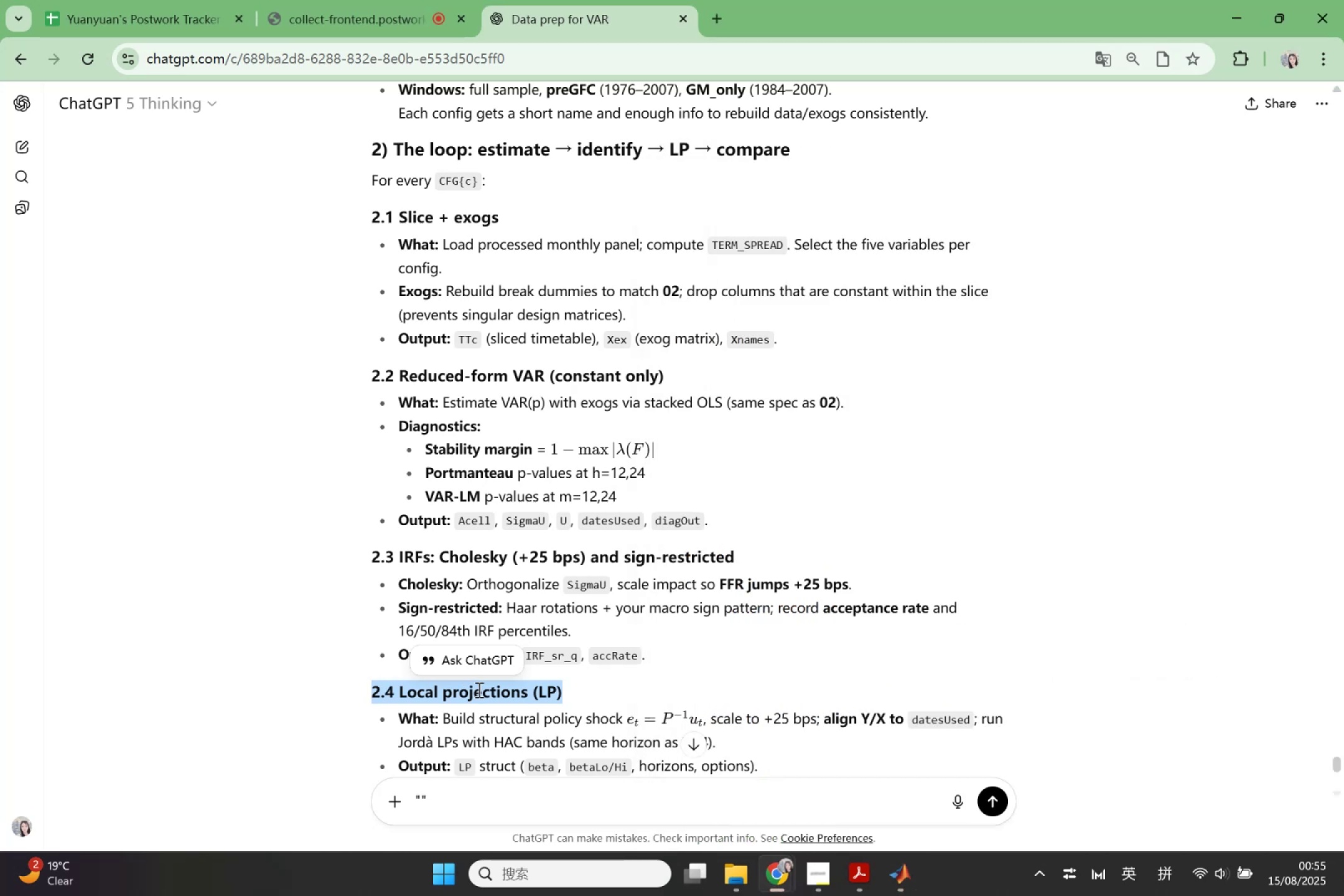 
scroll: coordinate [478, 689], scroll_direction: down, amount: 1.0
 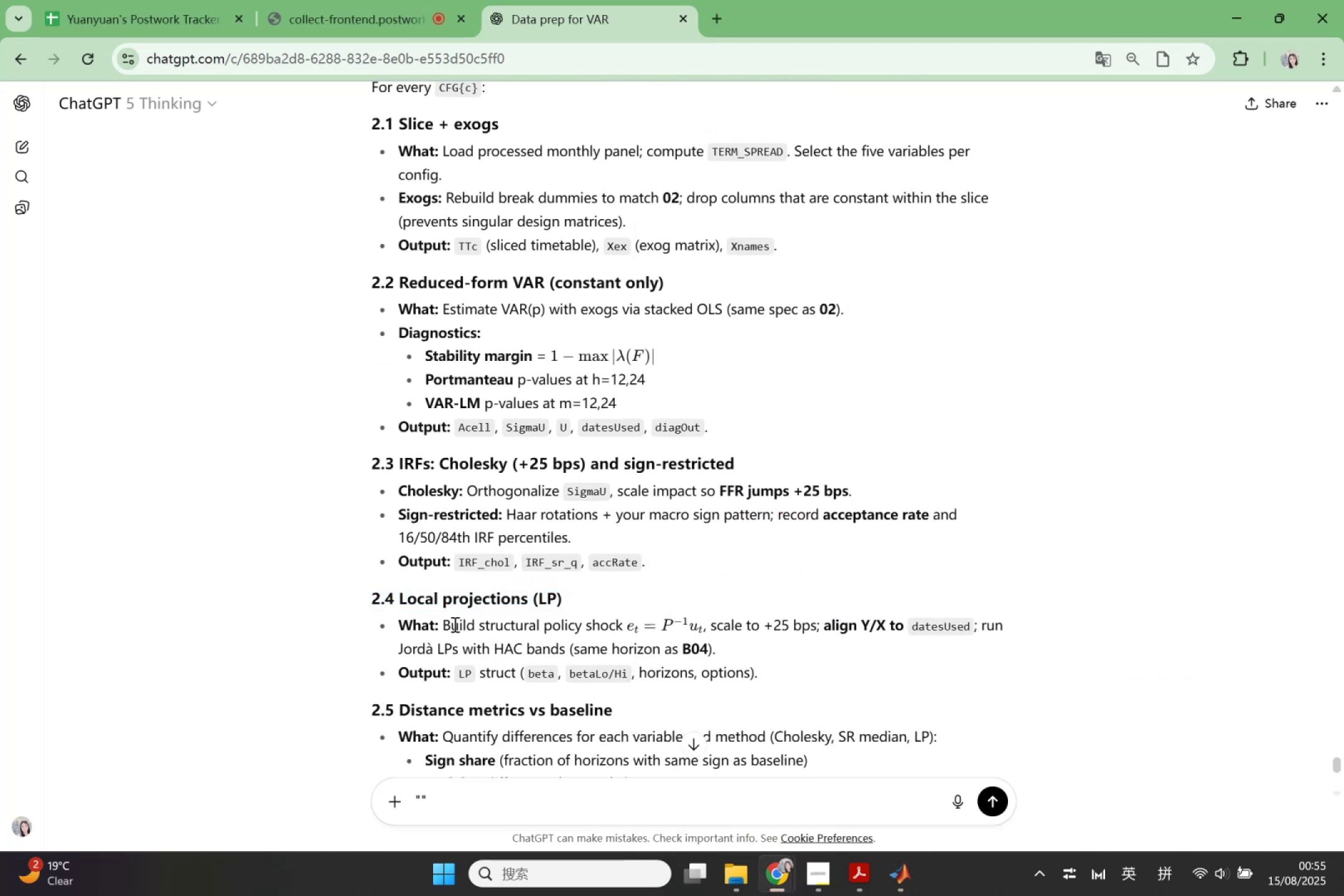 
left_click_drag(start_coordinate=[442, 625], to_coordinate=[730, 648])
 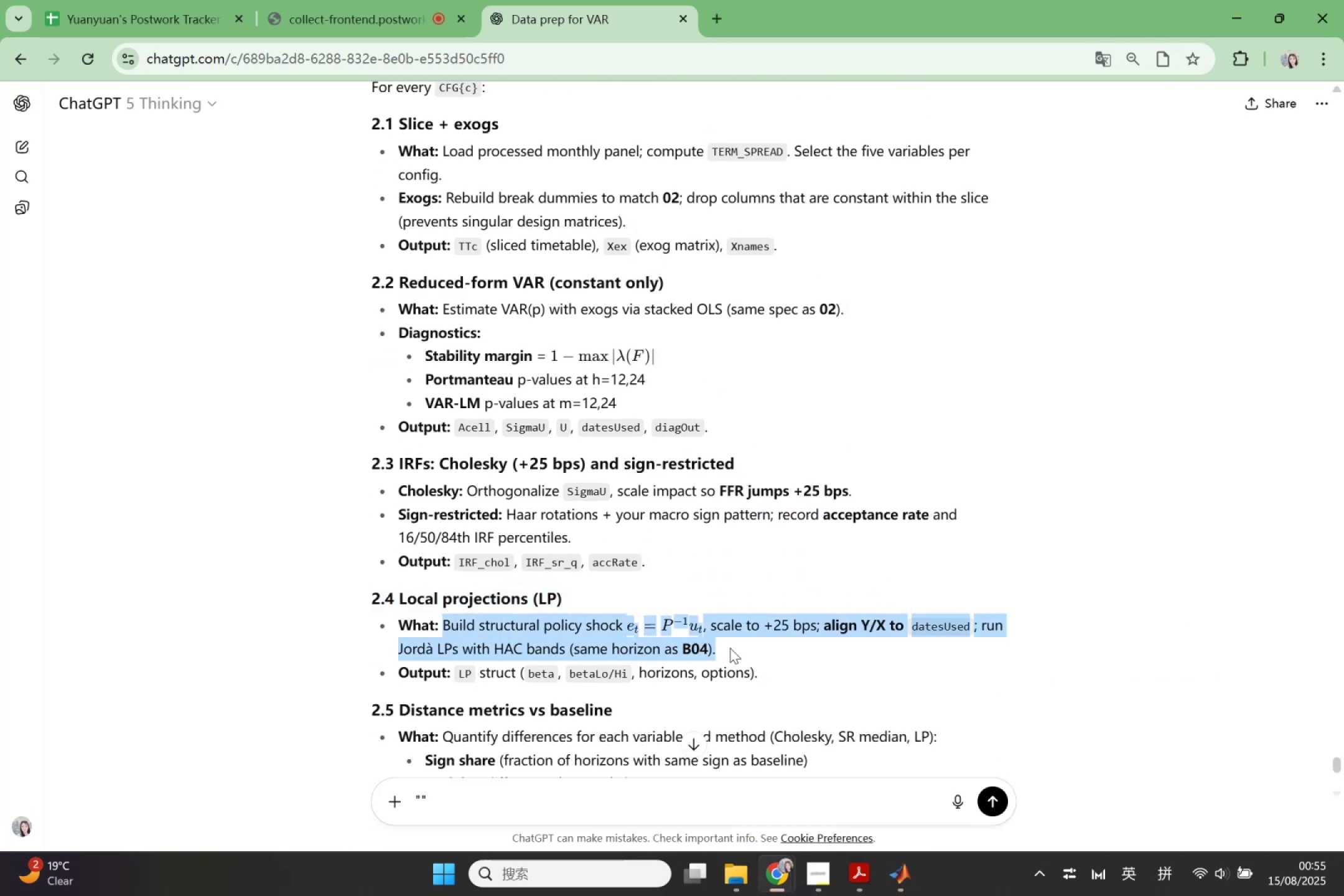 
key(Control+C)
 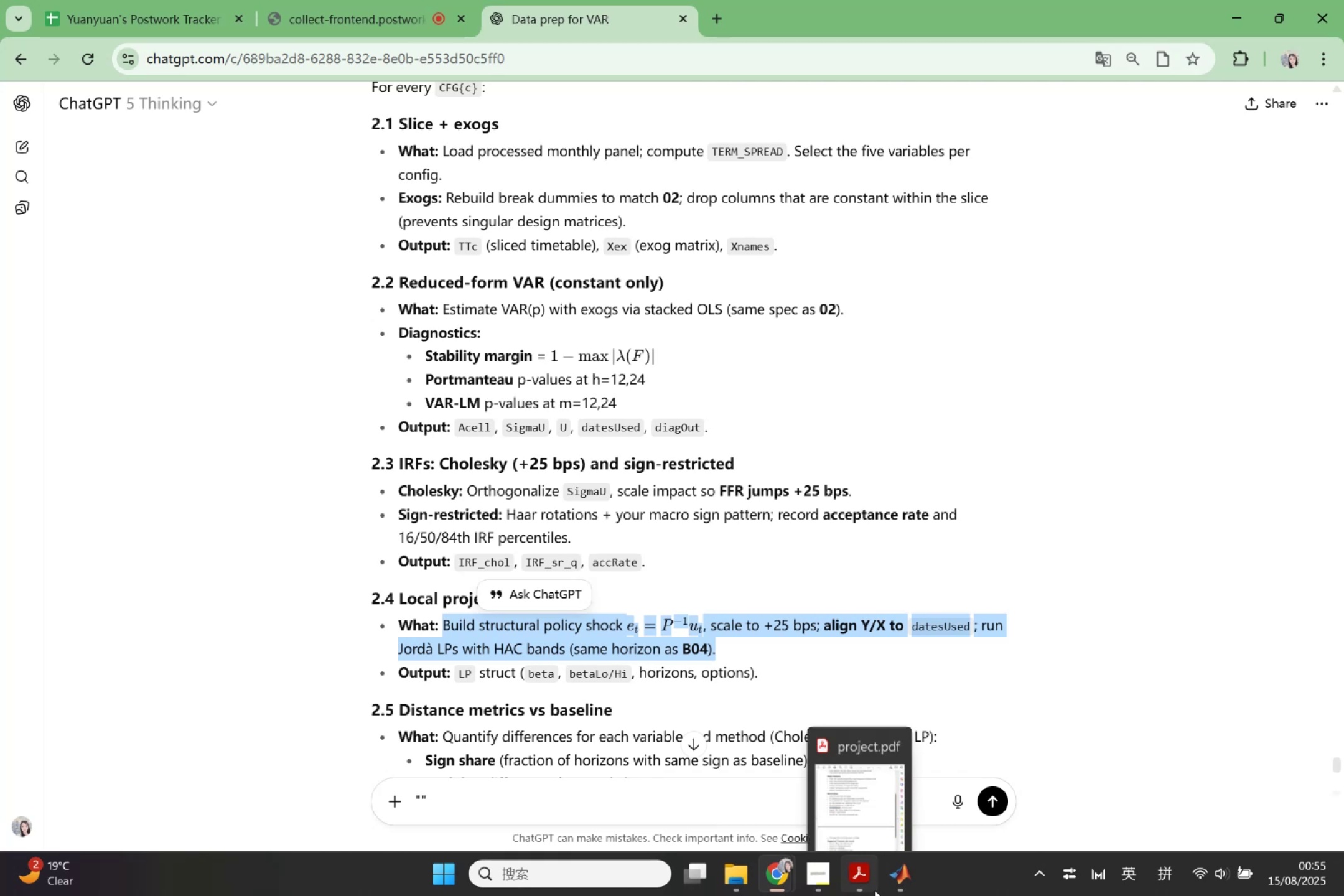 
left_click([903, 872])
 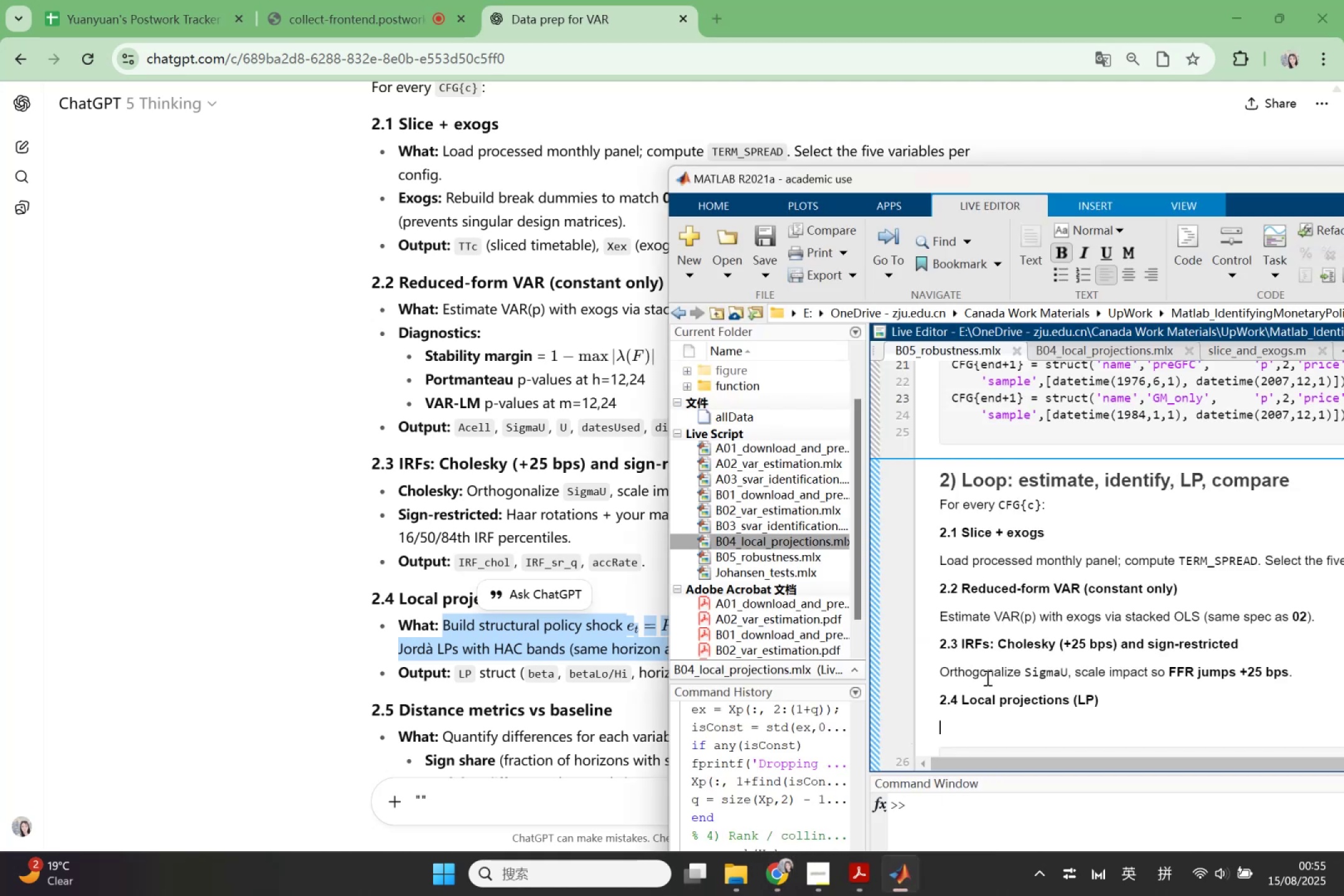 
key(Control+V)
 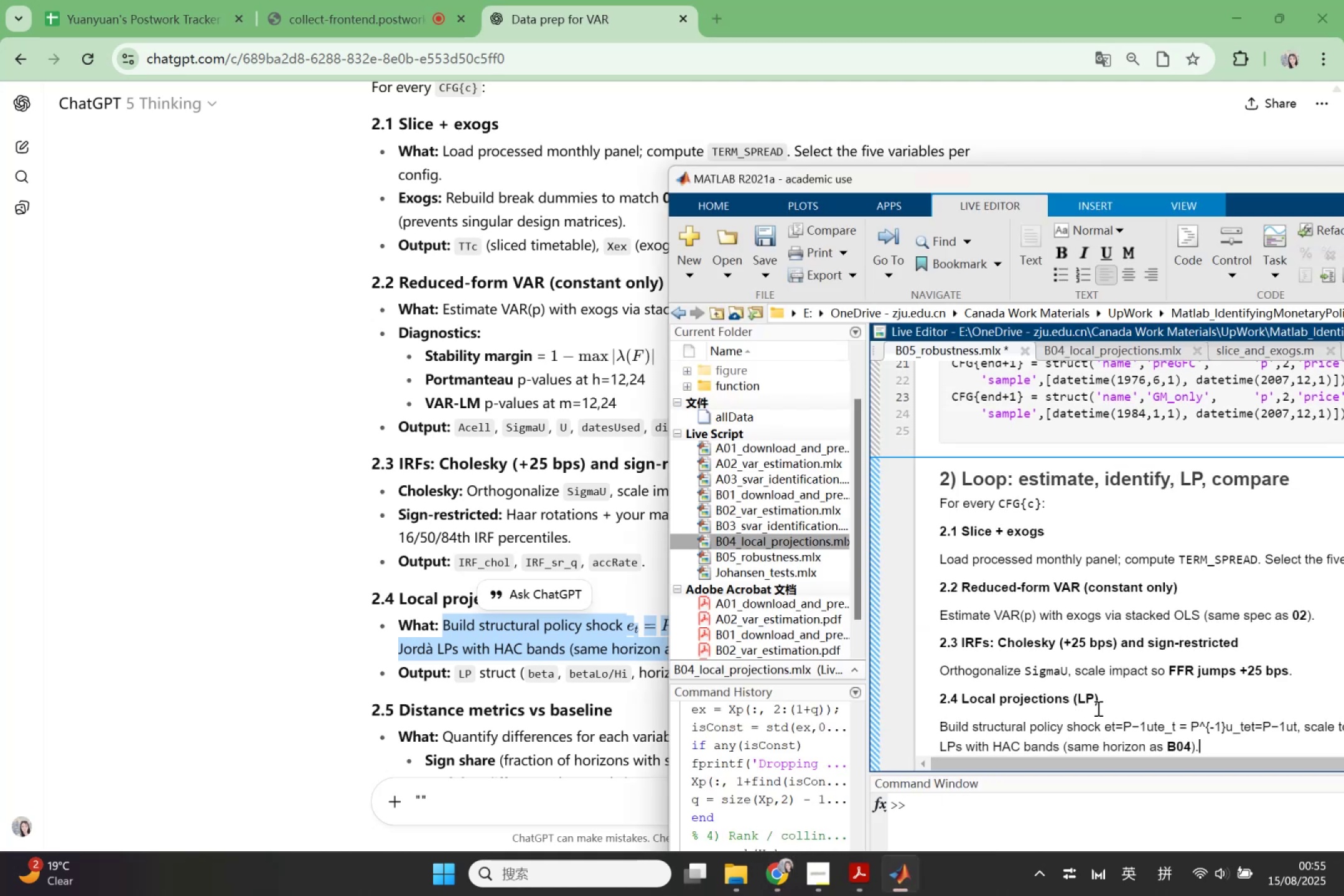 
key(Enter)
 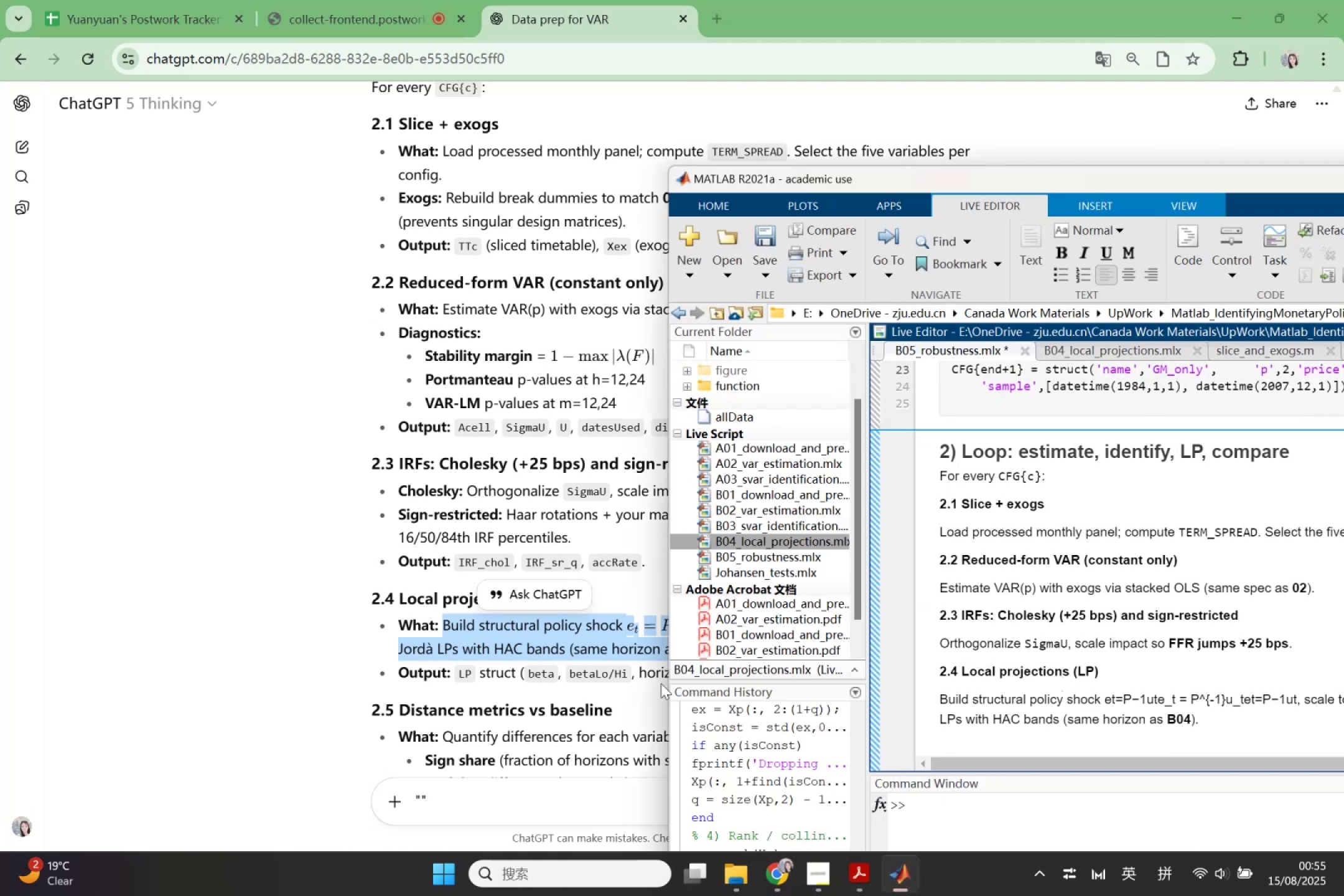 
left_click([424, 735])
 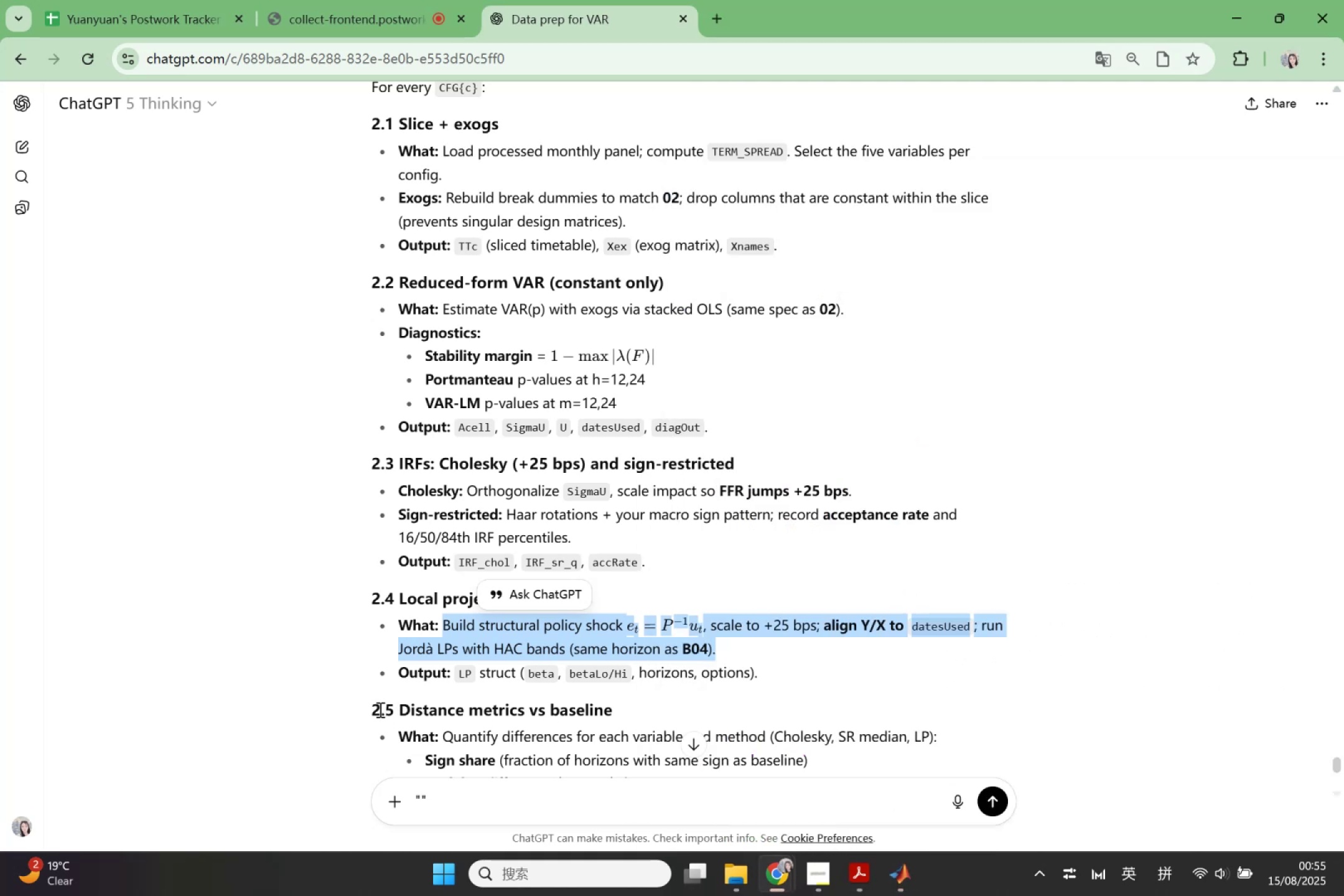 
left_click_drag(start_coordinate=[371, 709], to_coordinate=[681, 717])
 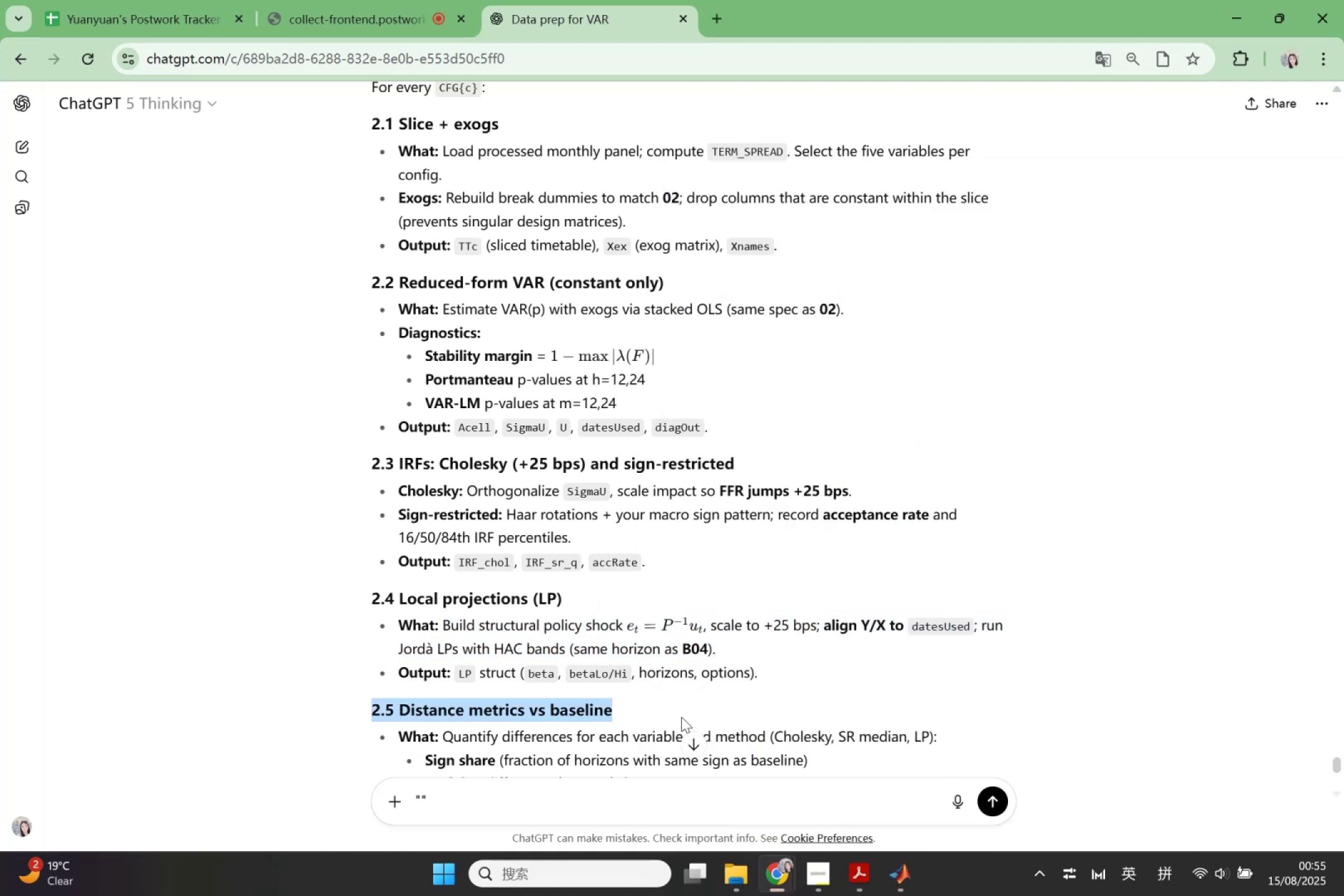 
key(Control+ControlLeft)
 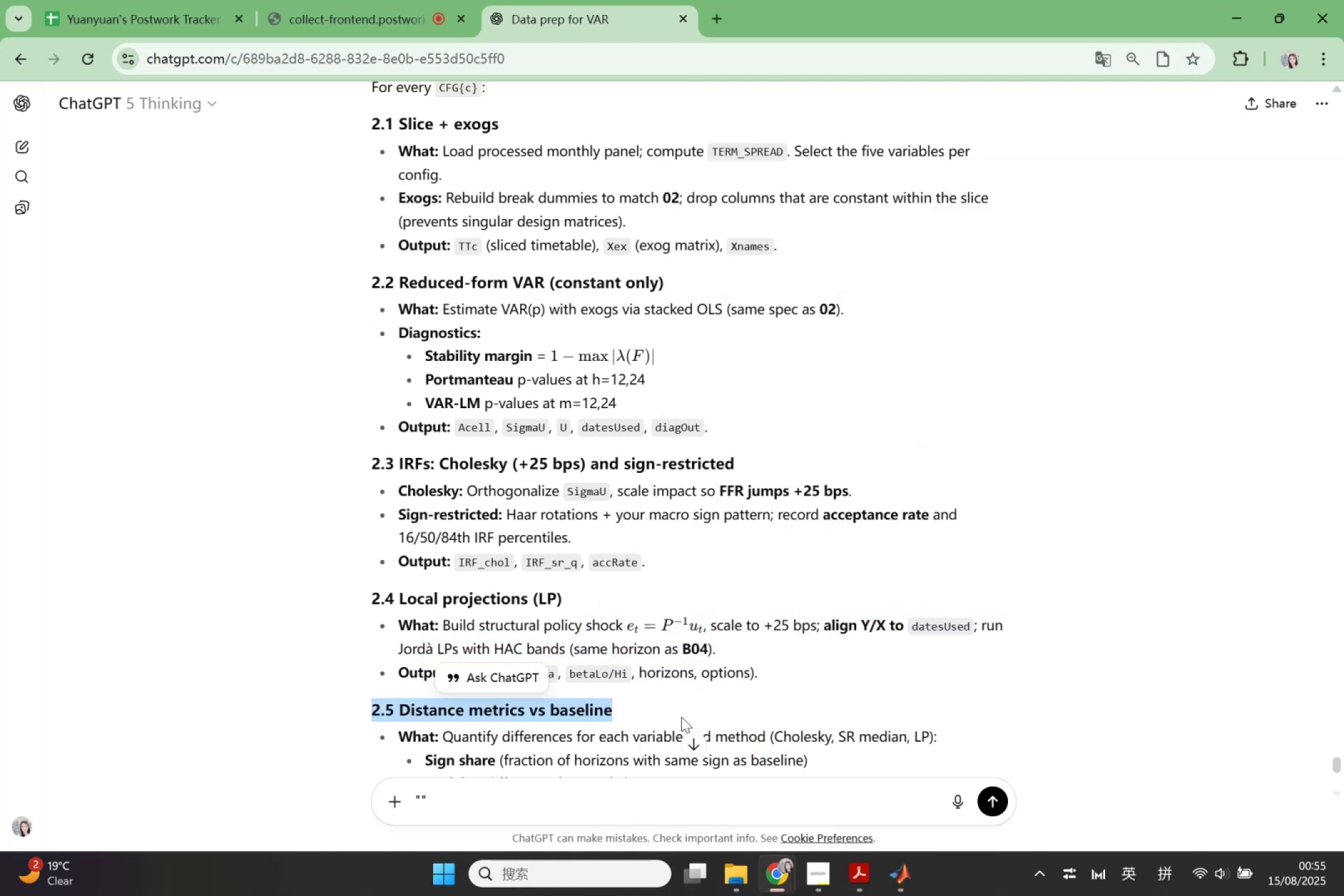 
key(Control+C)
 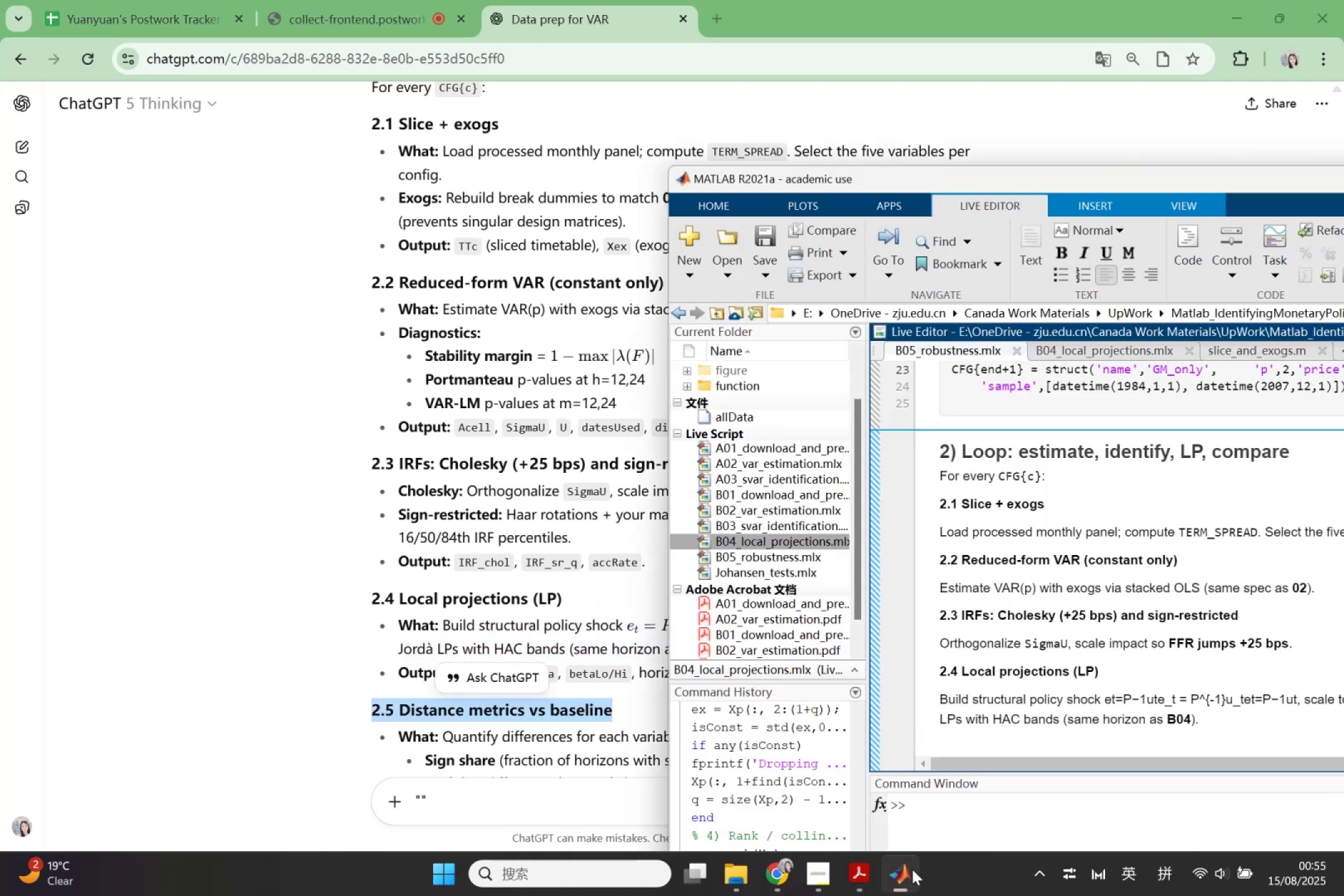 
key(Control+ControlLeft)
 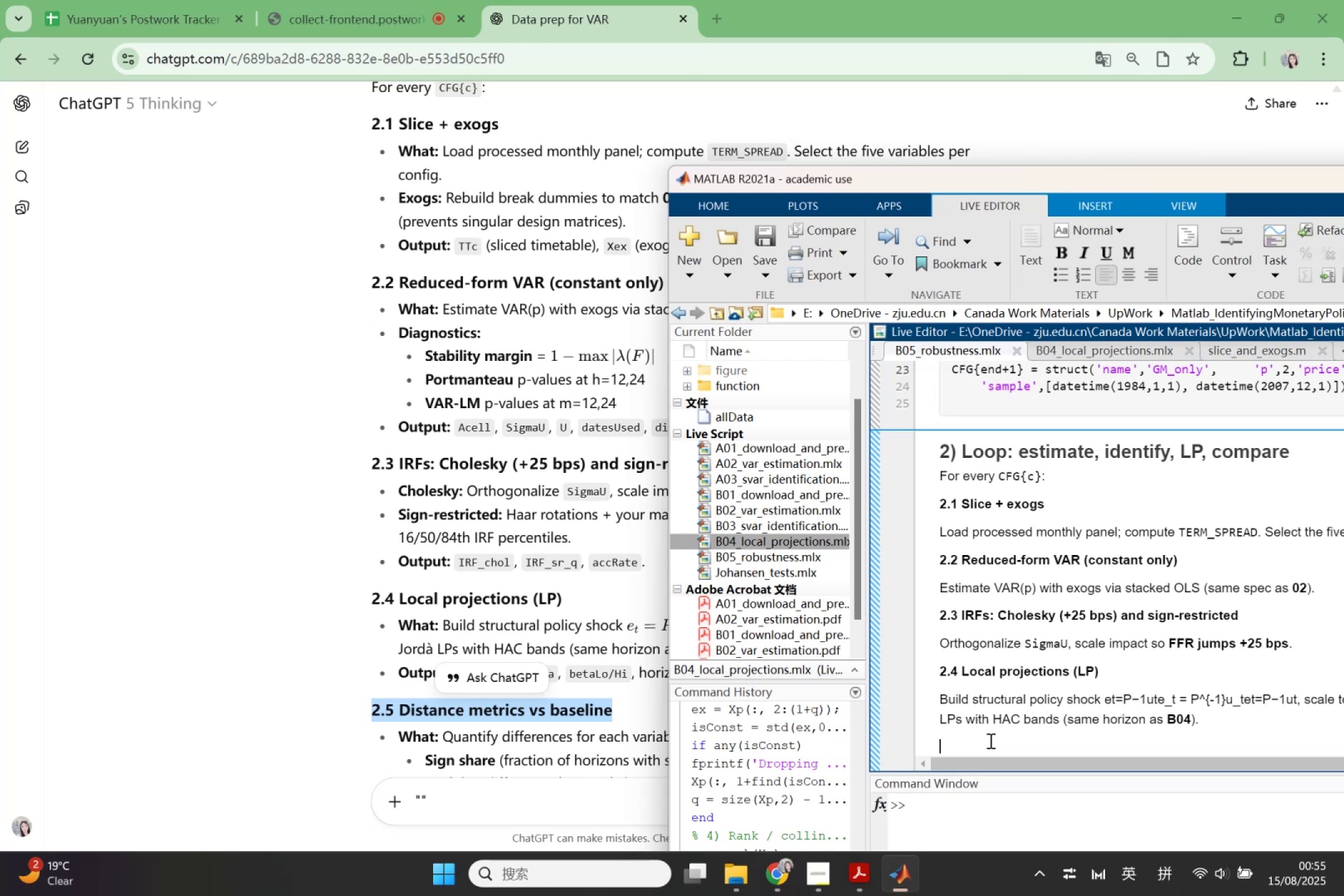 
key(Control+V)
 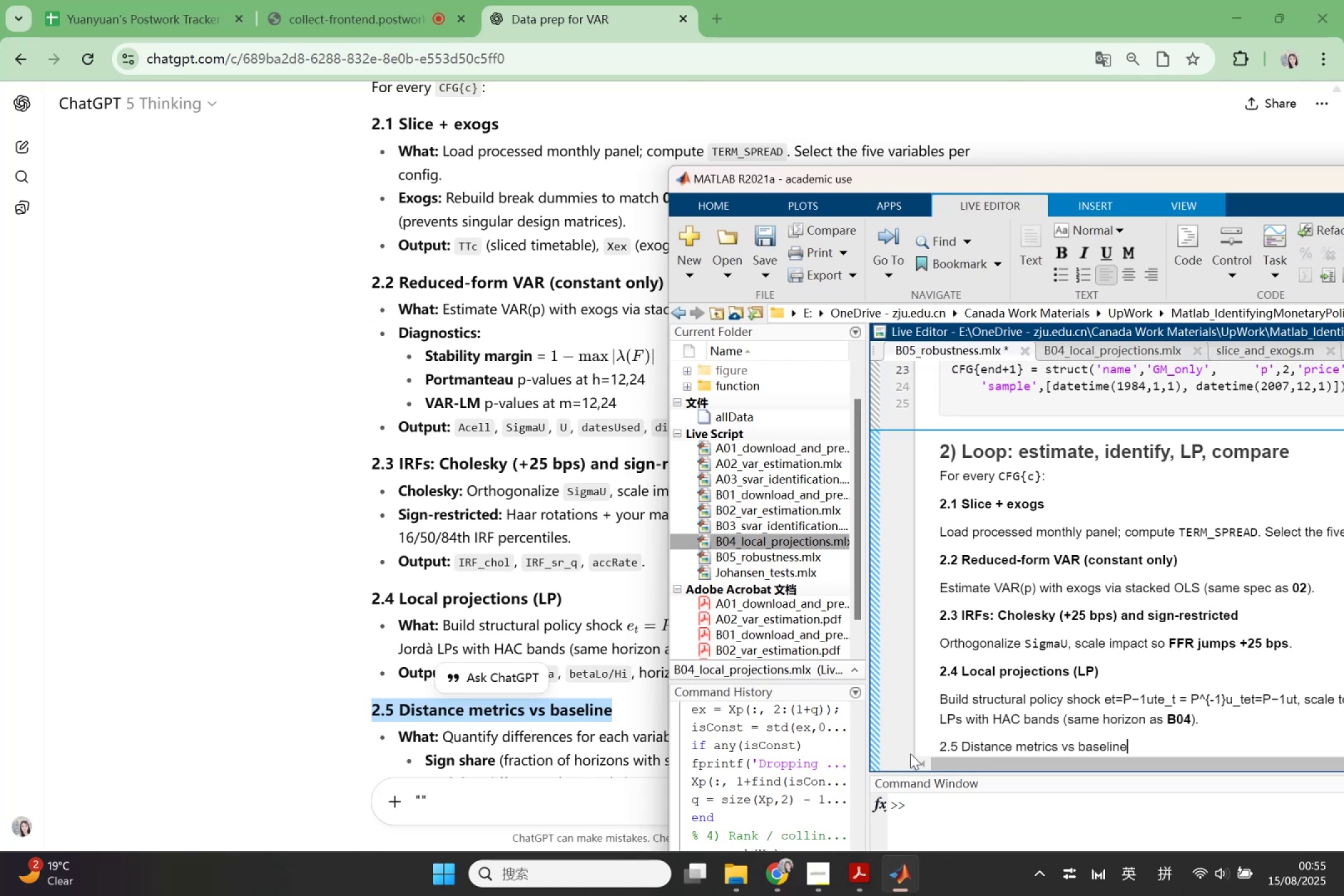 
left_click_drag(start_coordinate=[934, 750], to_coordinate=[1197, 743])
 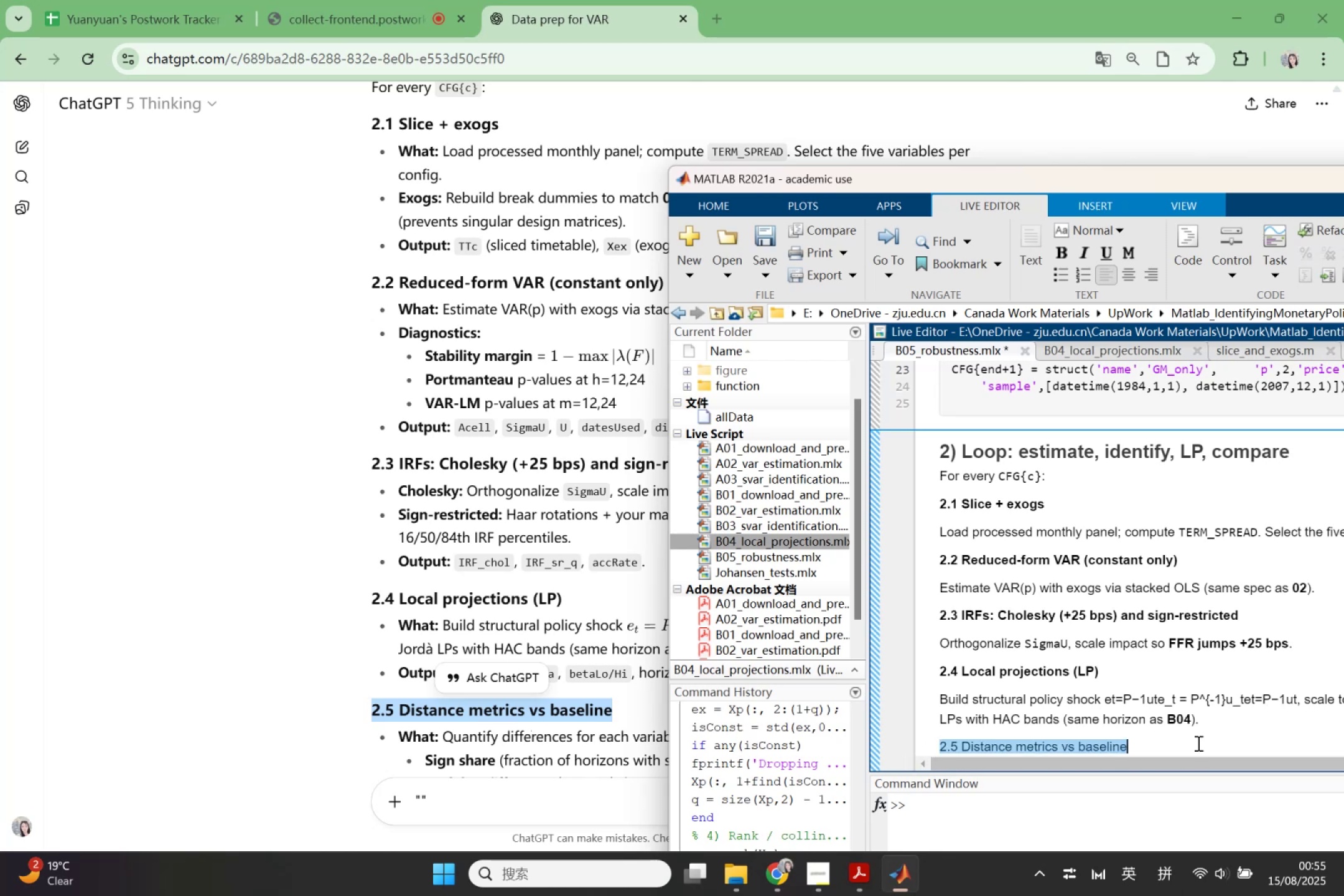 
key(Control+B)
 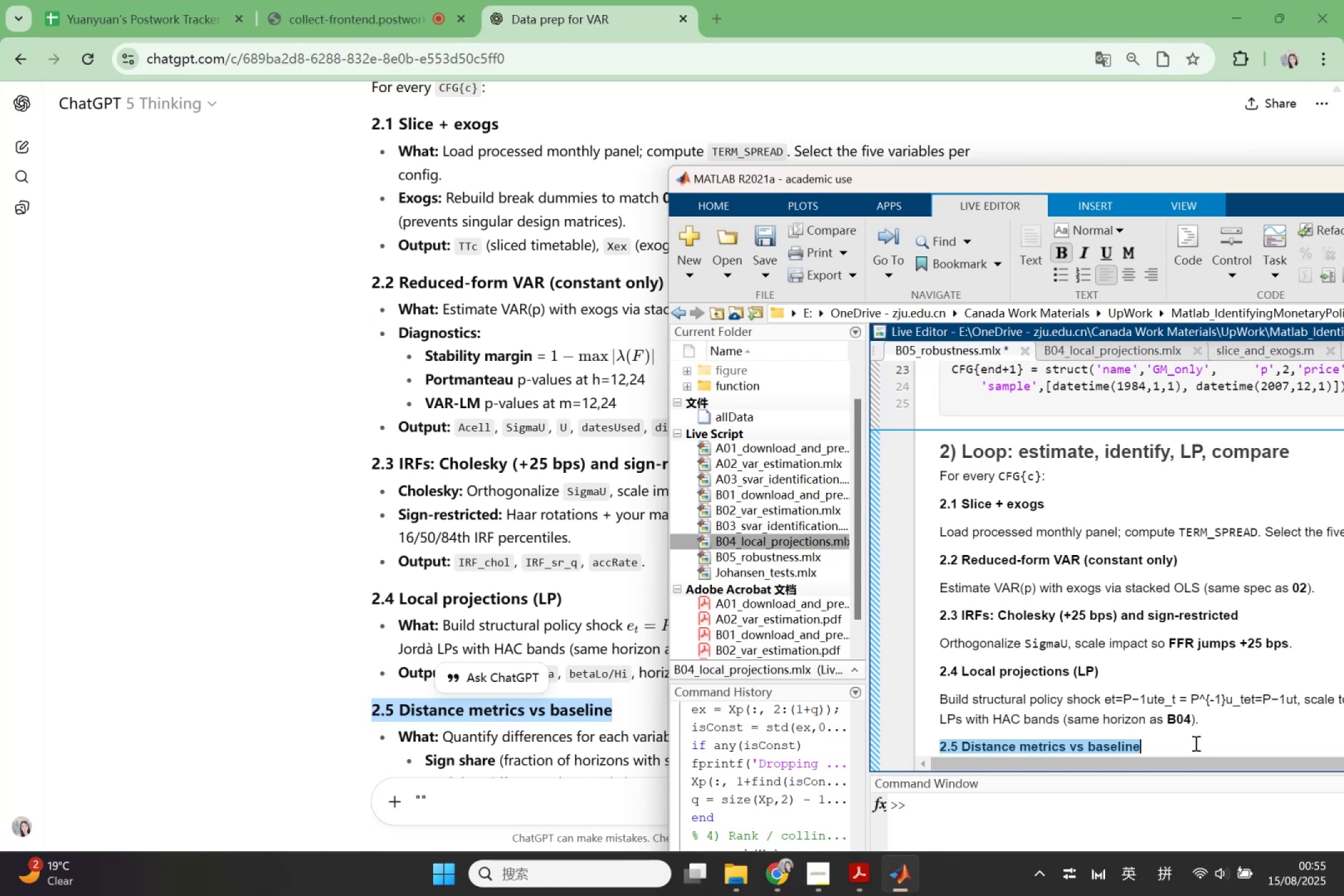 
left_click([1195, 743])
 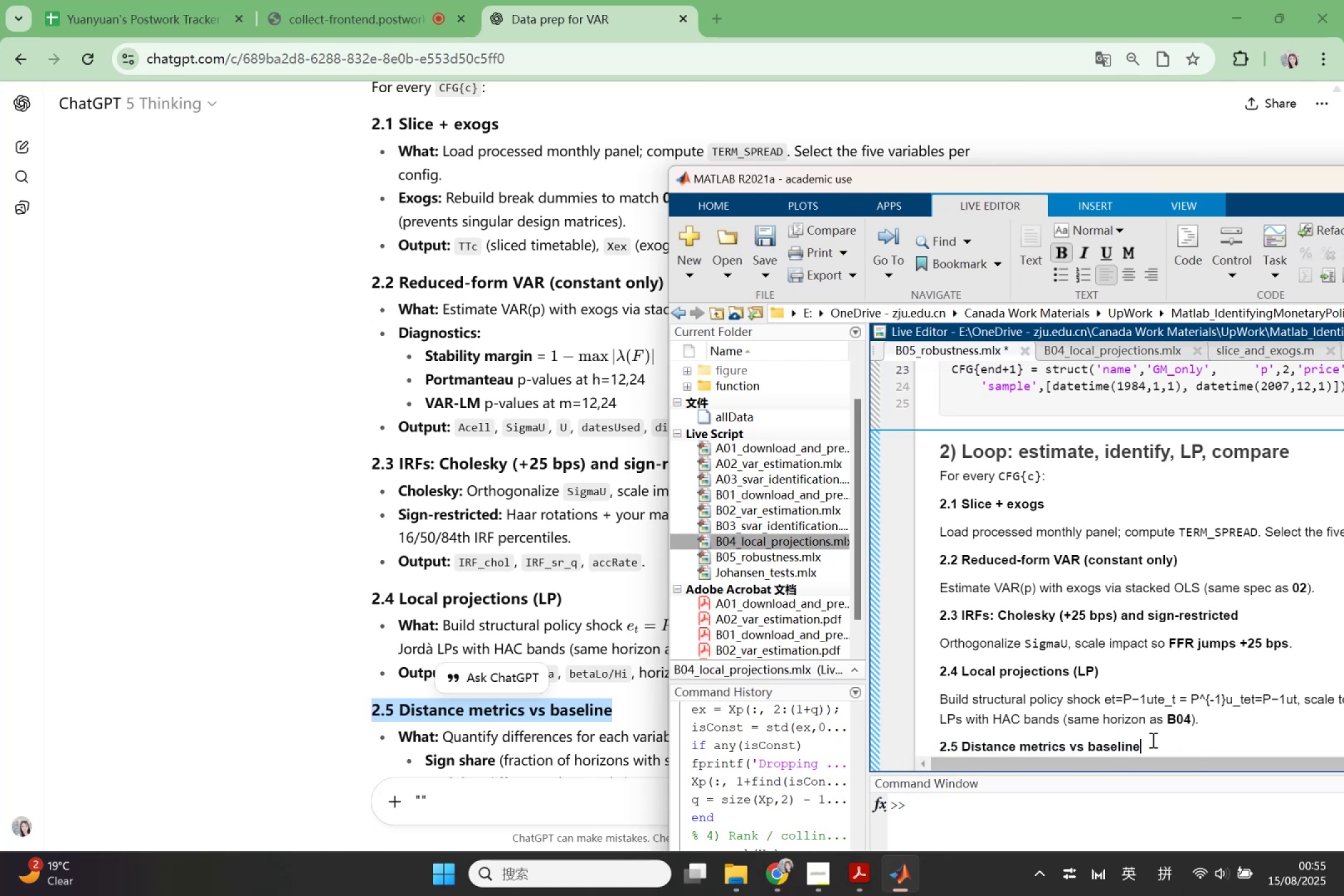 
key(Enter)
 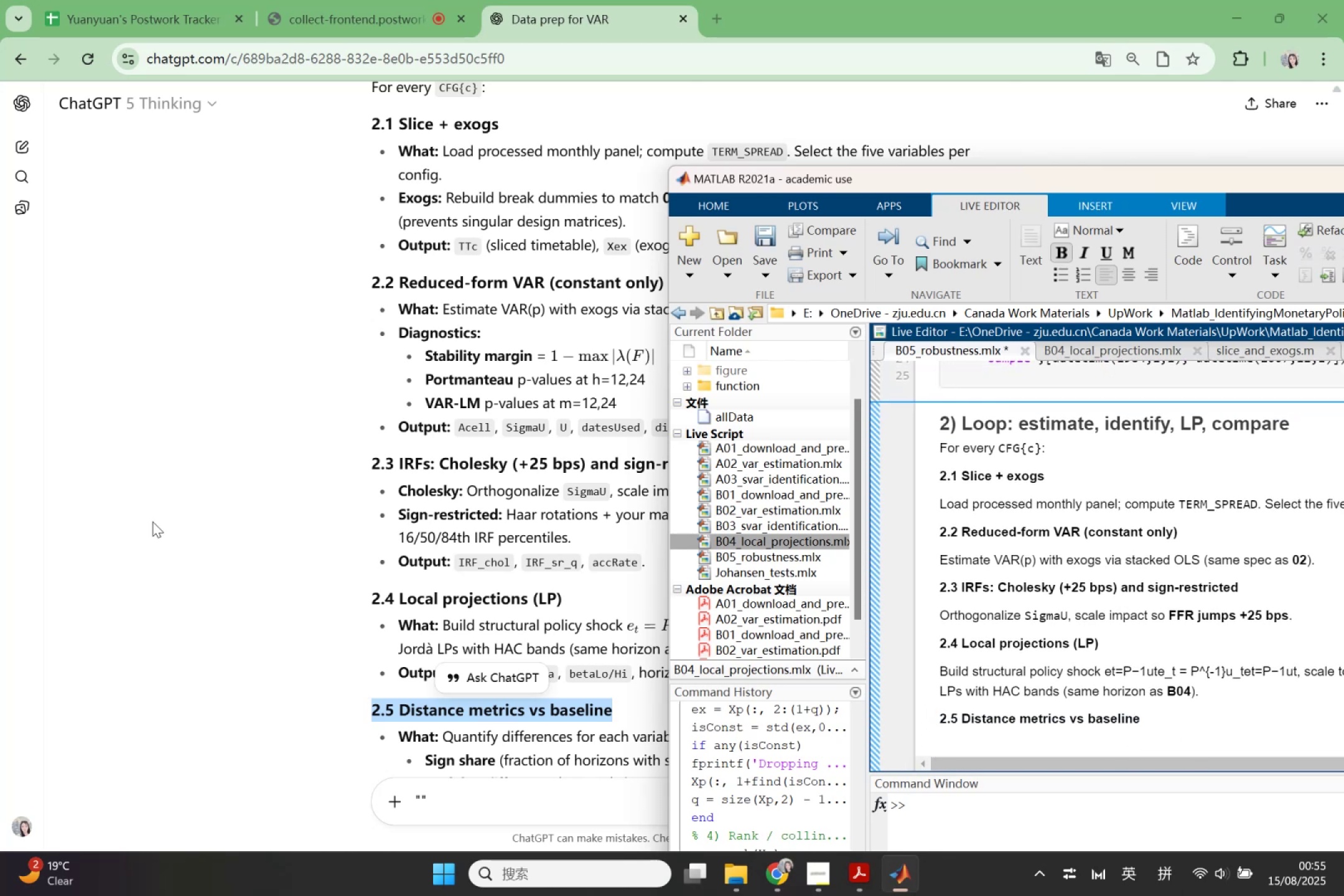 
left_click([265, 634])
 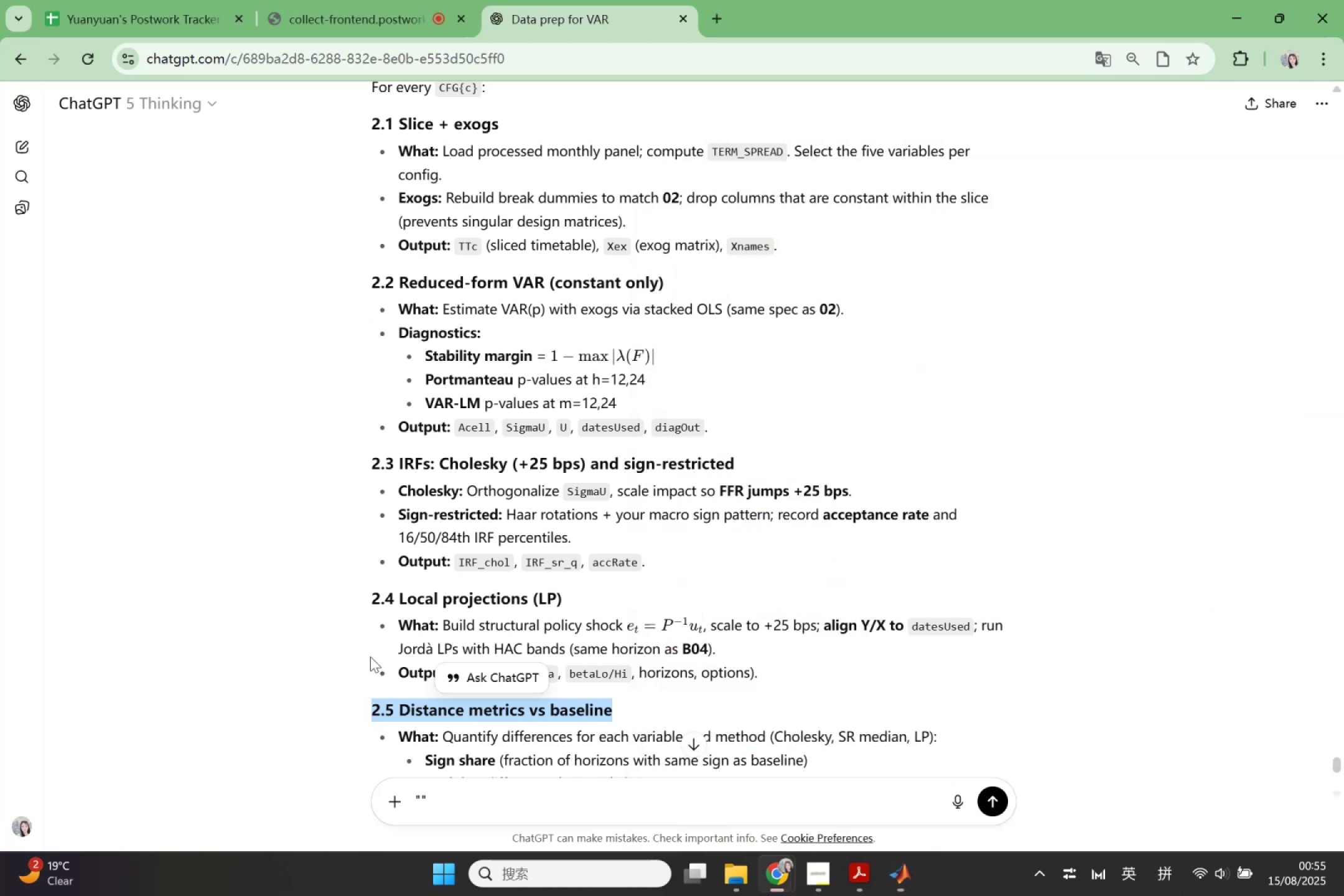 
scroll: coordinate [512, 674], scroll_direction: down, amount: 2.0
 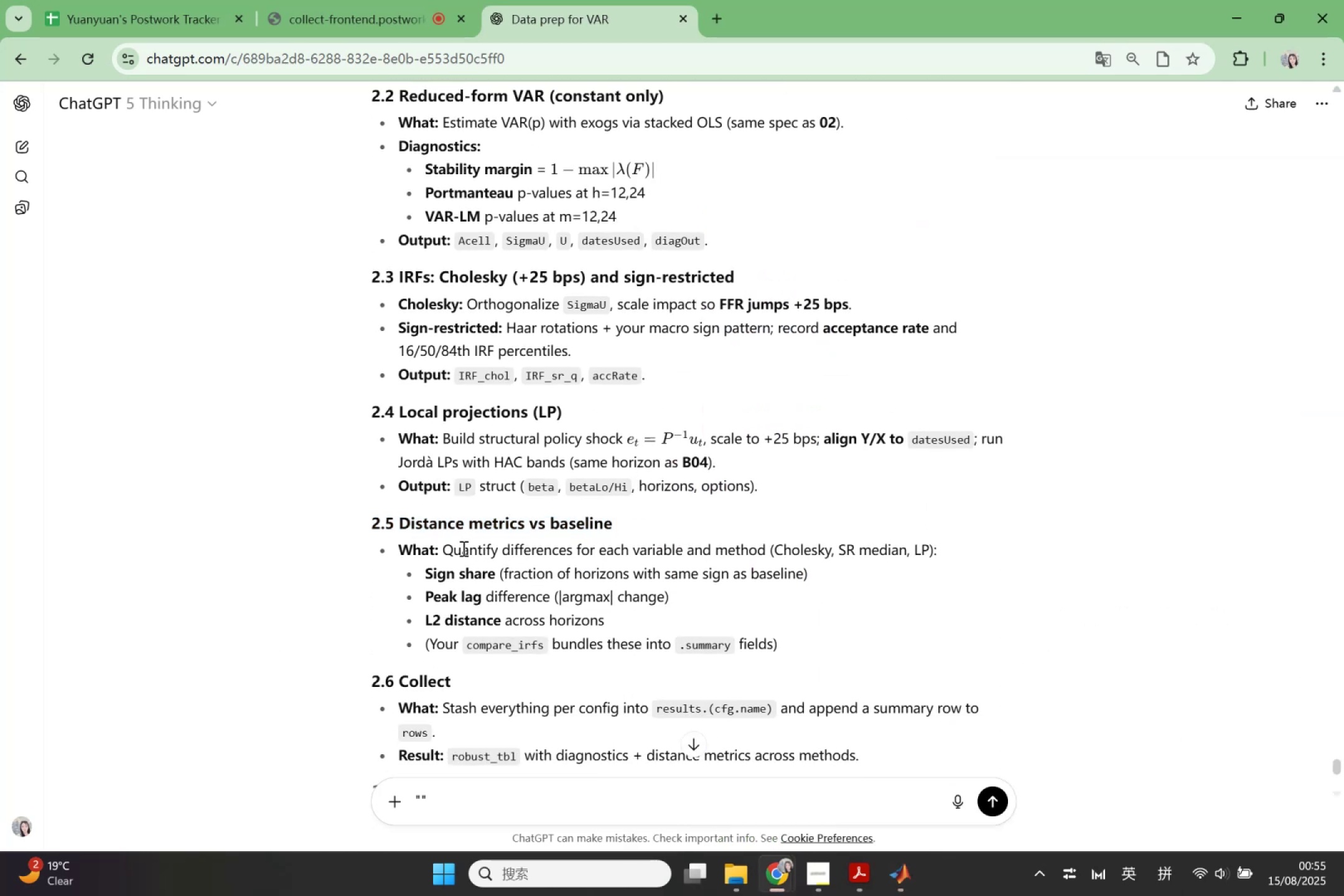 
left_click_drag(start_coordinate=[445, 548], to_coordinate=[1014, 540])
 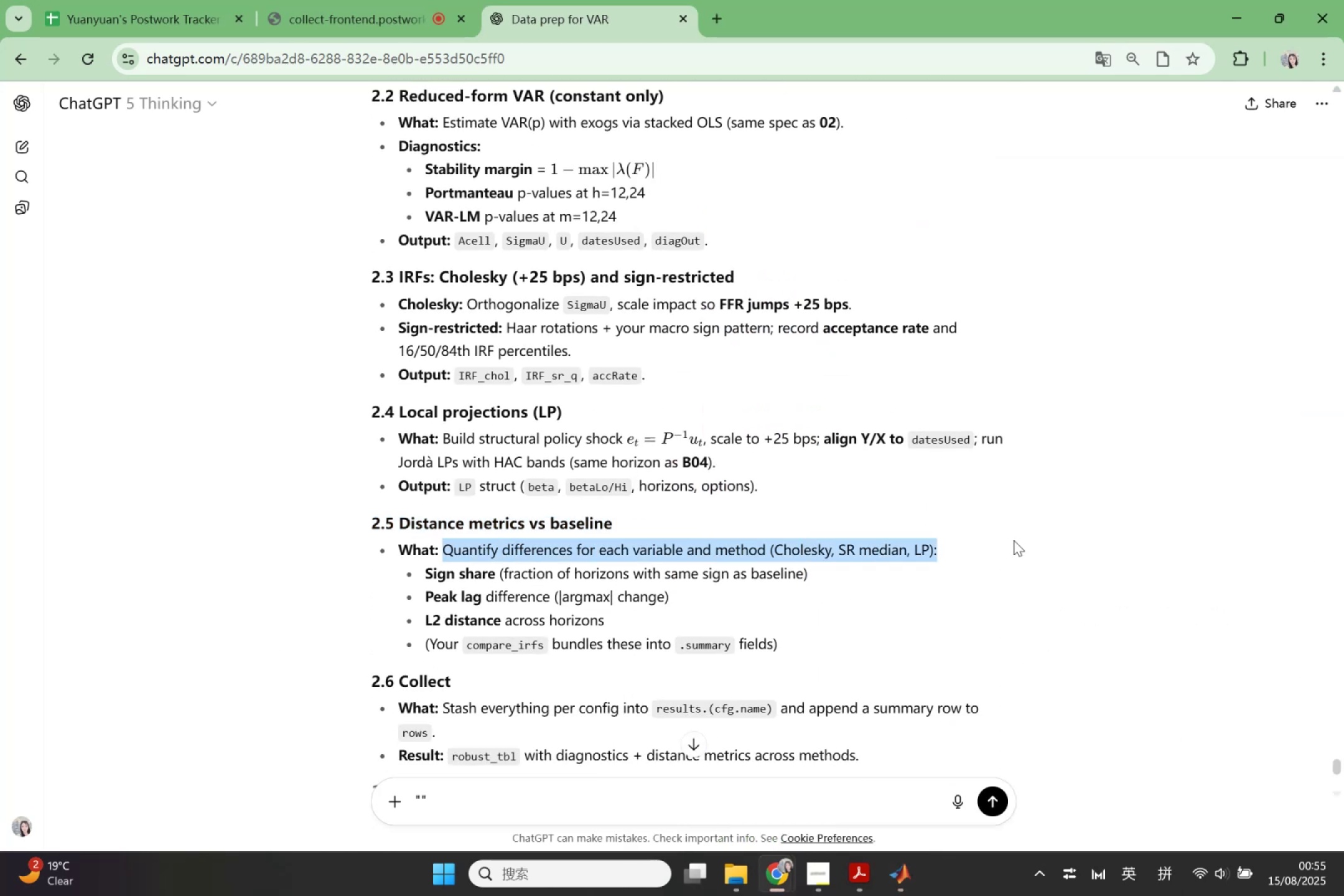 
key(Control+ControlLeft)
 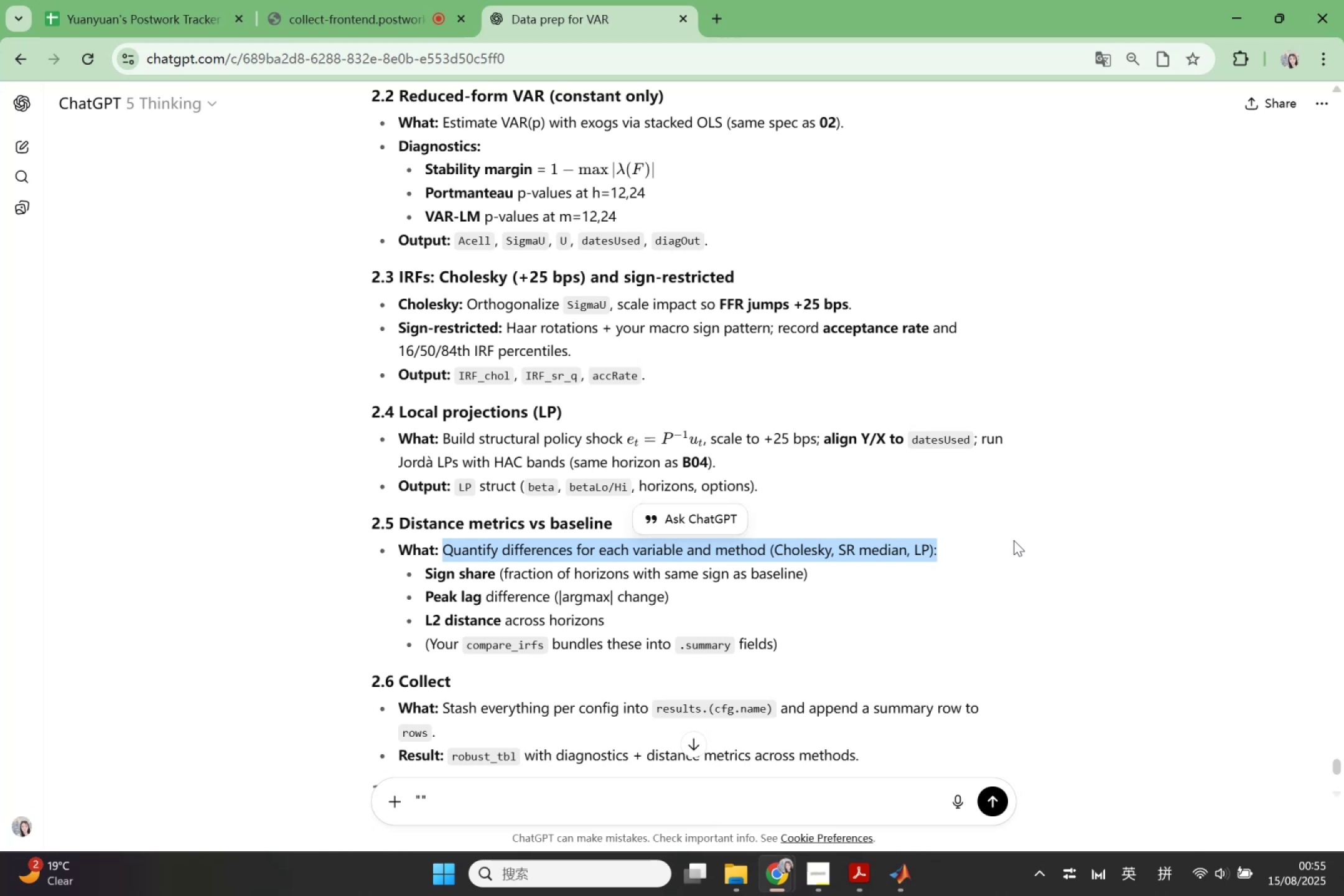 
key(Control+C)
 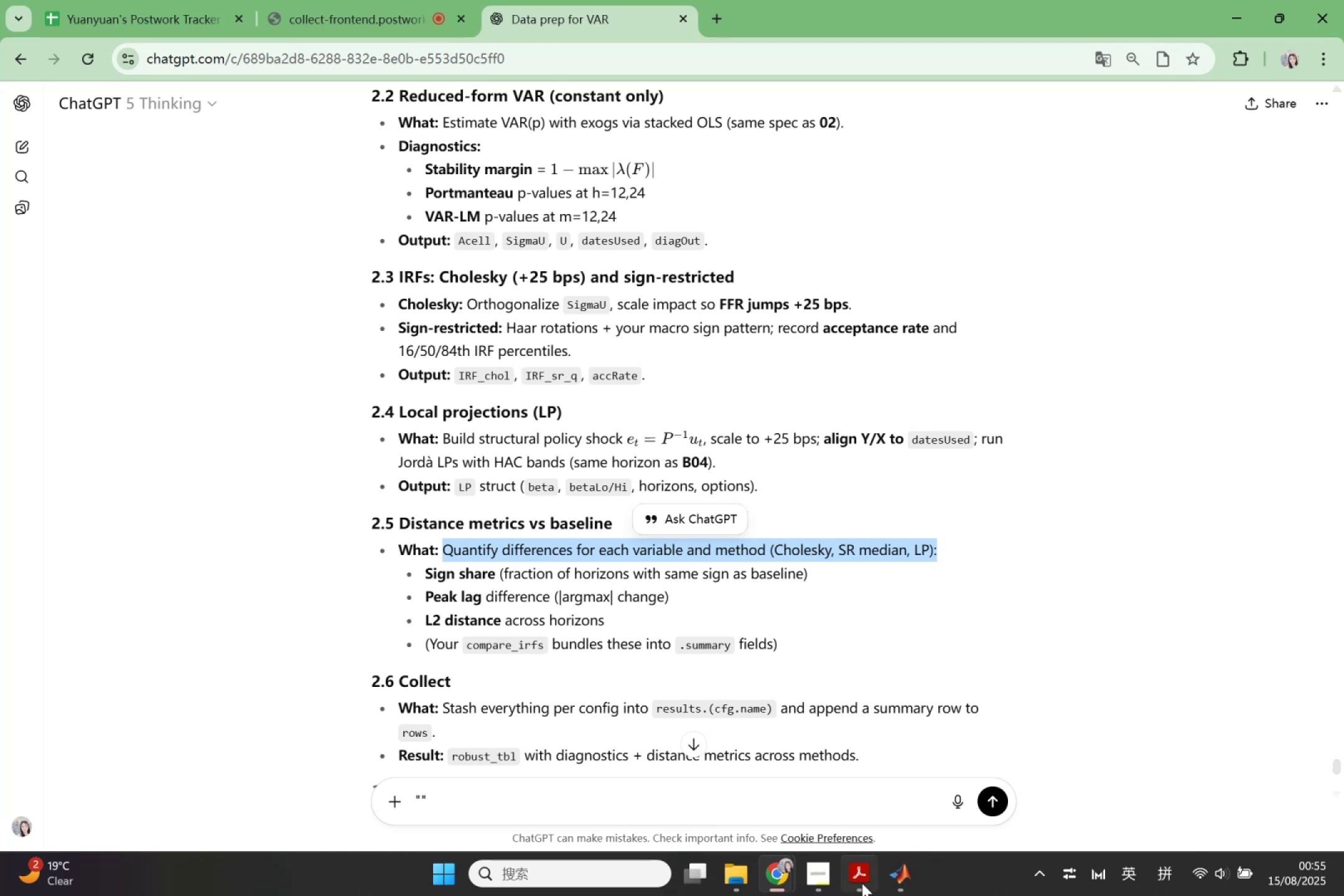 
left_click([910, 872])
 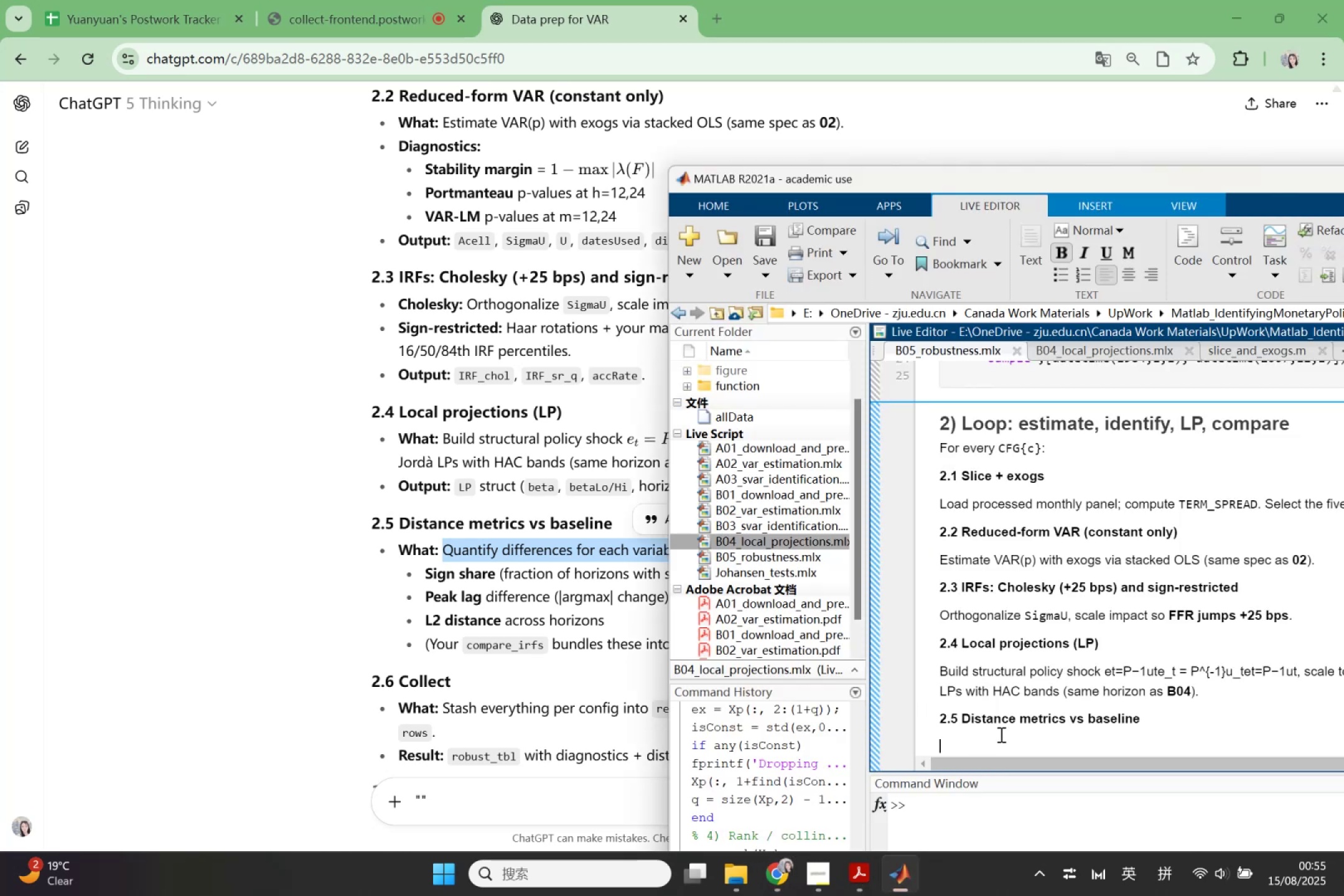 
key(Control+V)
 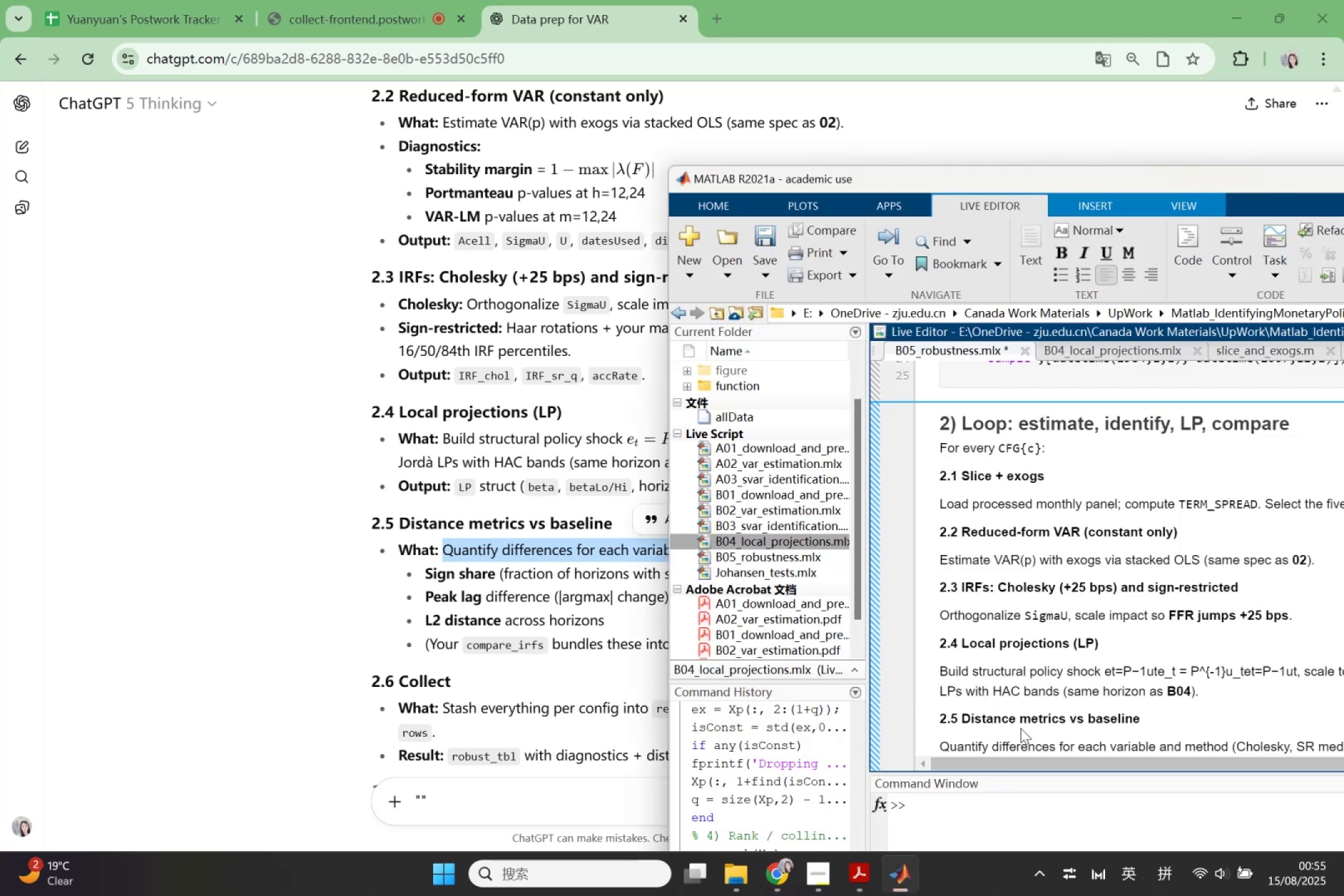 
scroll: coordinate [1020, 728], scroll_direction: down, amount: 2.0
 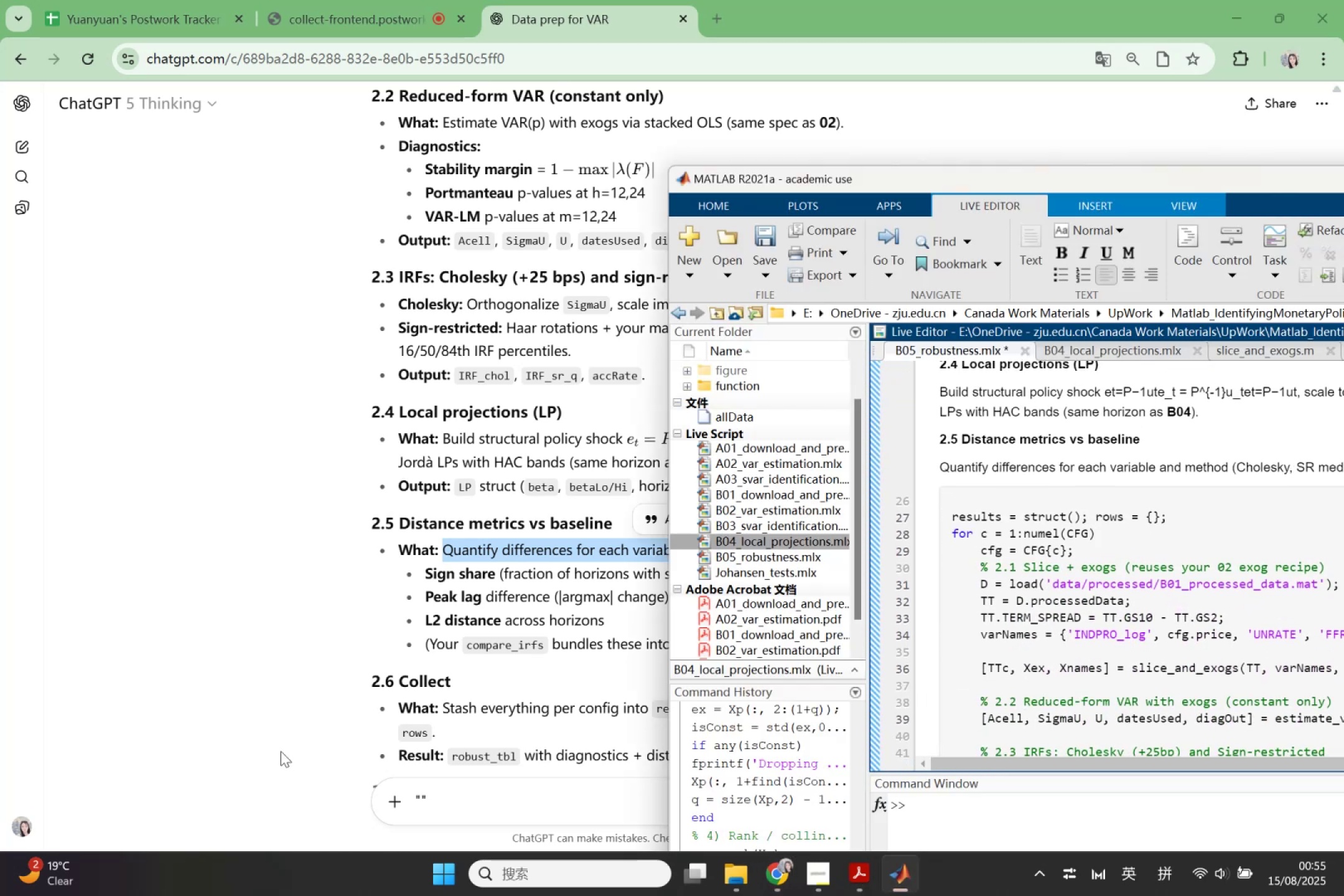 
left_click([411, 696])
 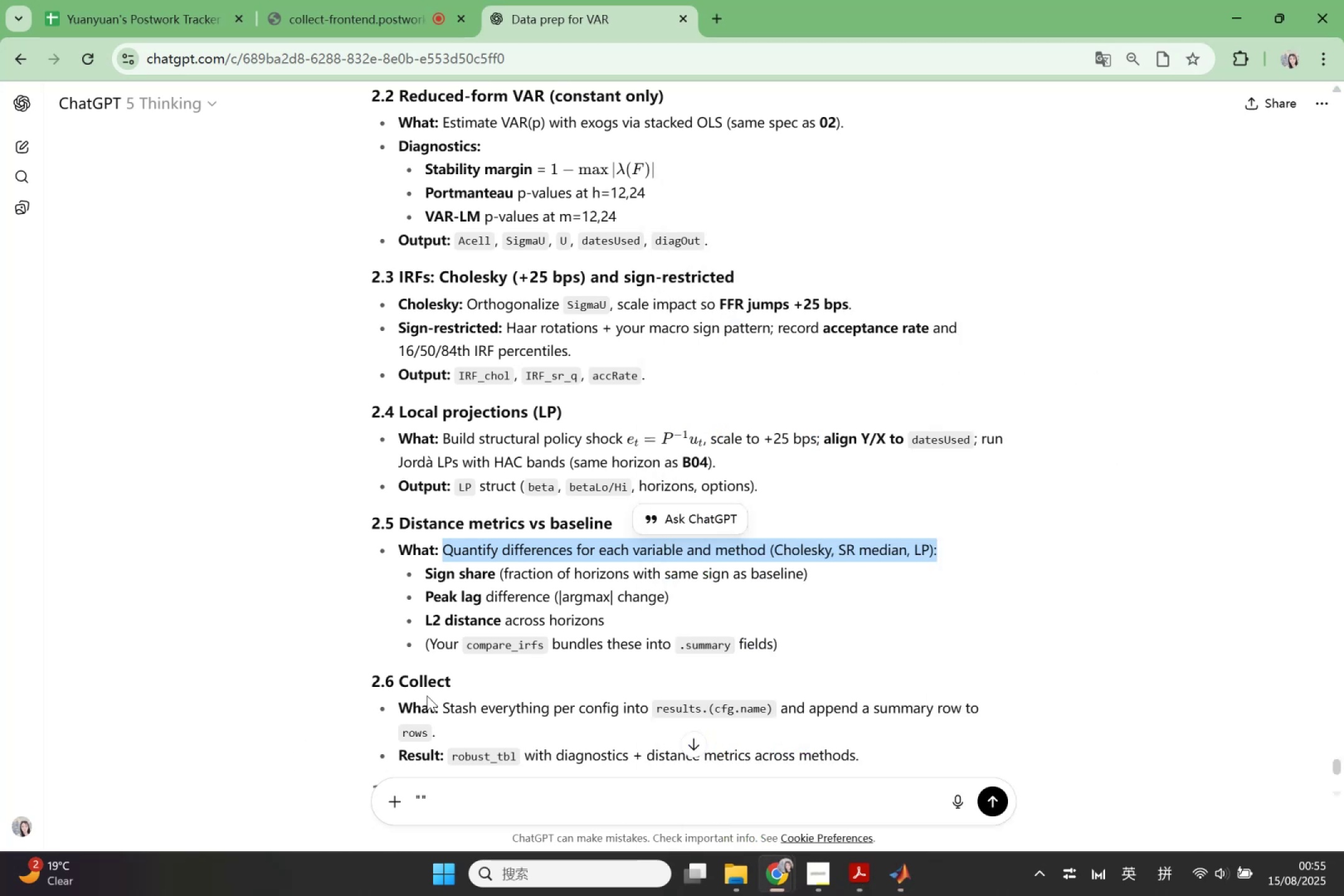 
scroll: coordinate [474, 706], scroll_direction: down, amount: 2.0
 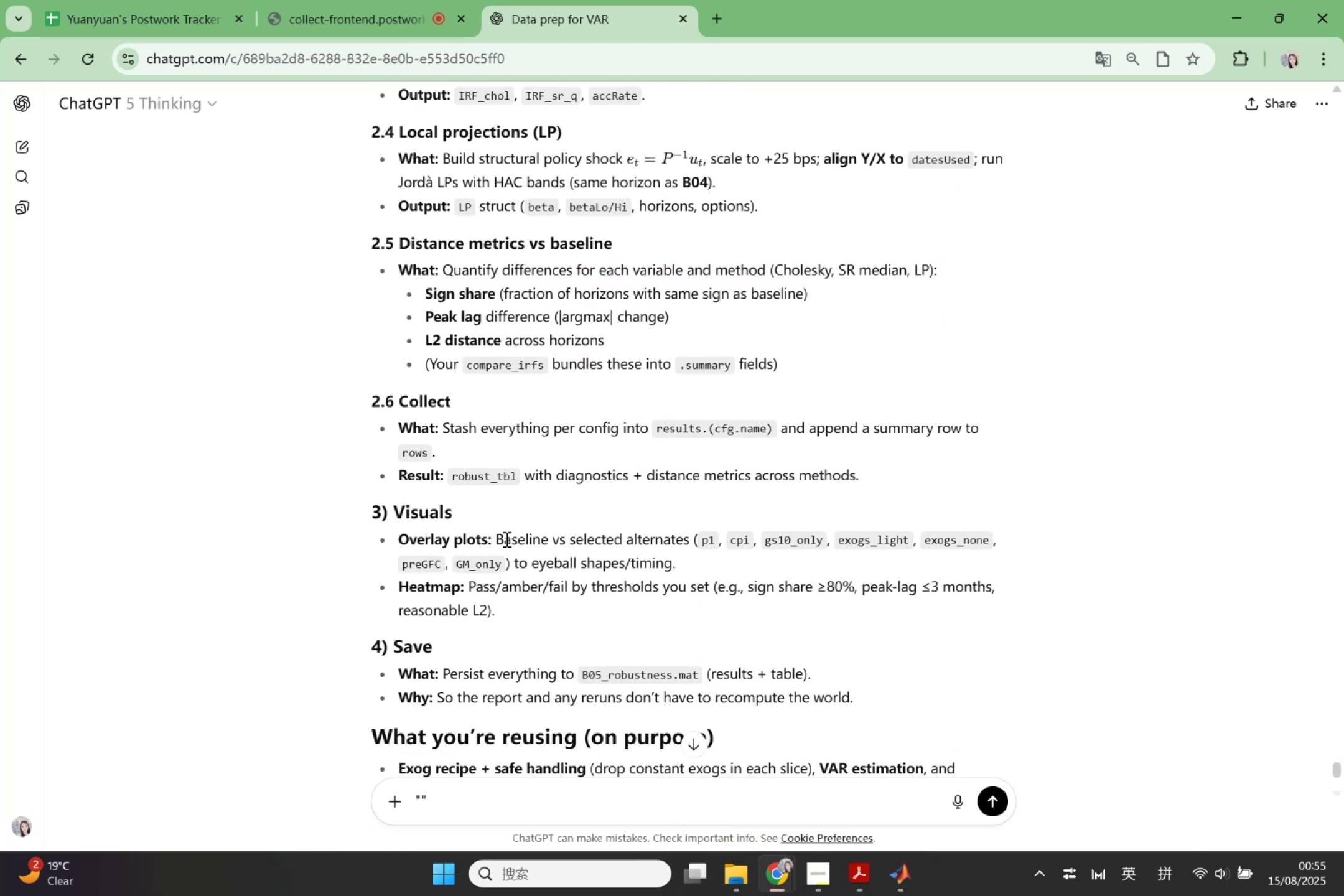 
left_click_drag(start_coordinate=[493, 539], to_coordinate=[696, 569])
 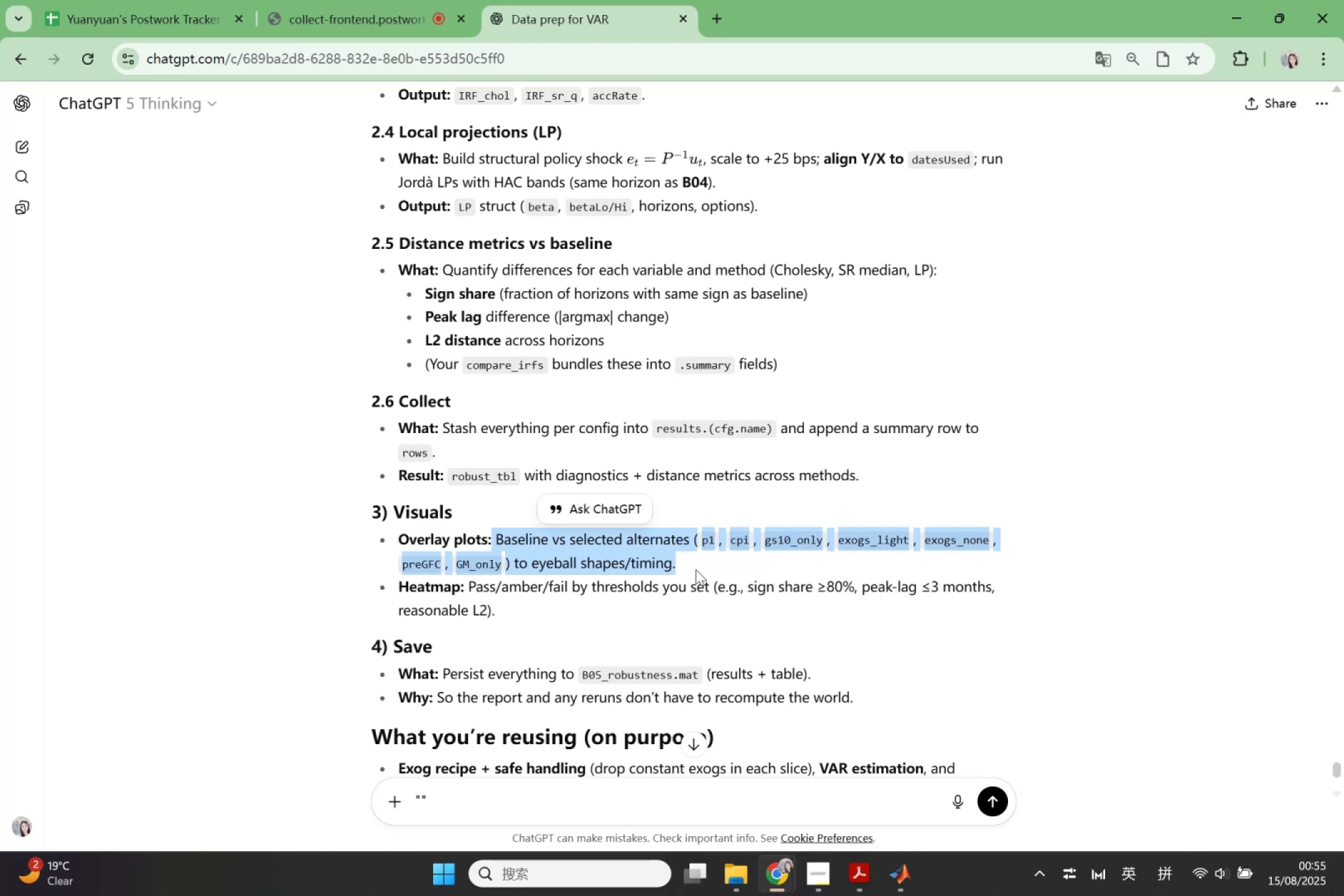 
key(Control+C)
 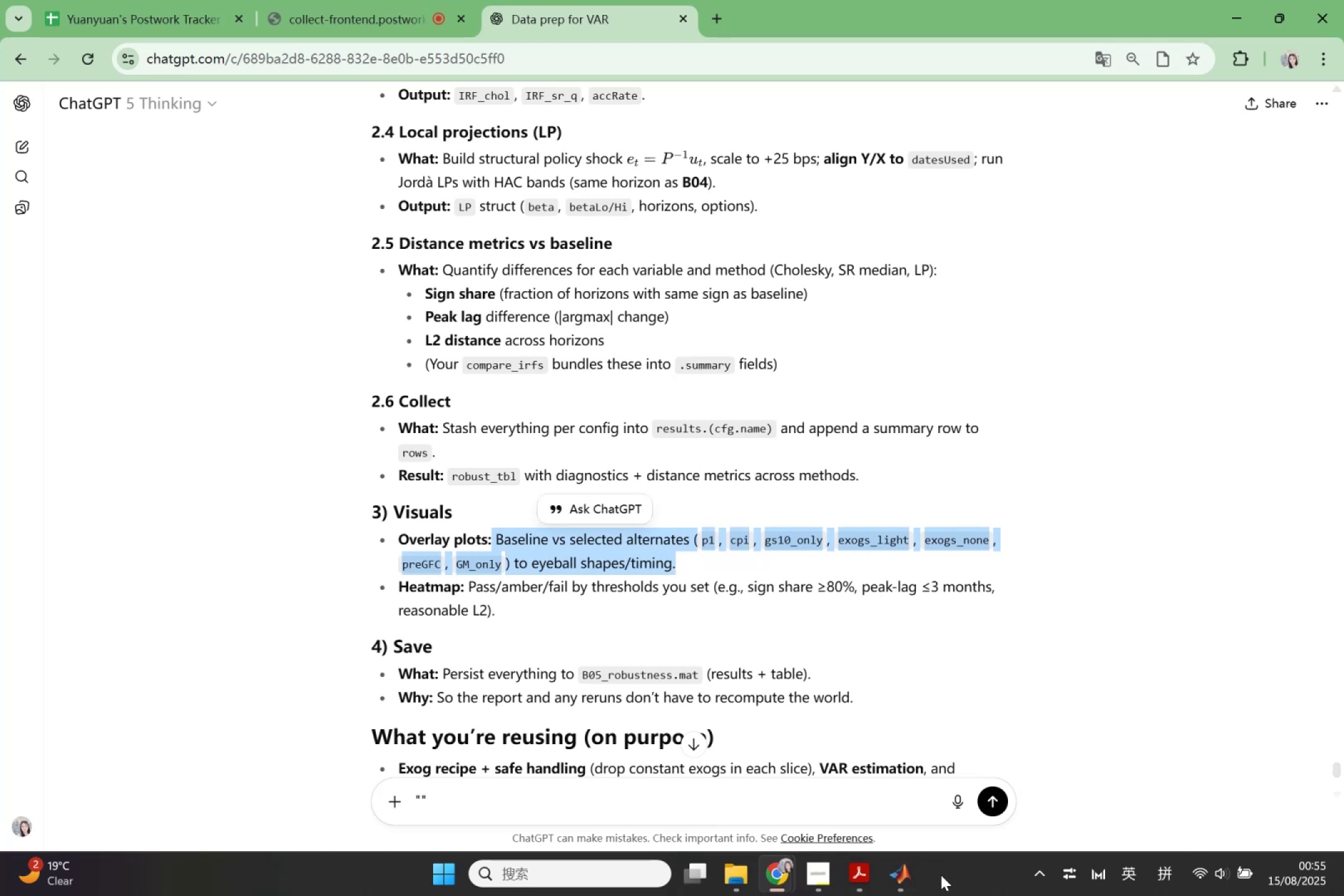 
left_click([902, 876])
 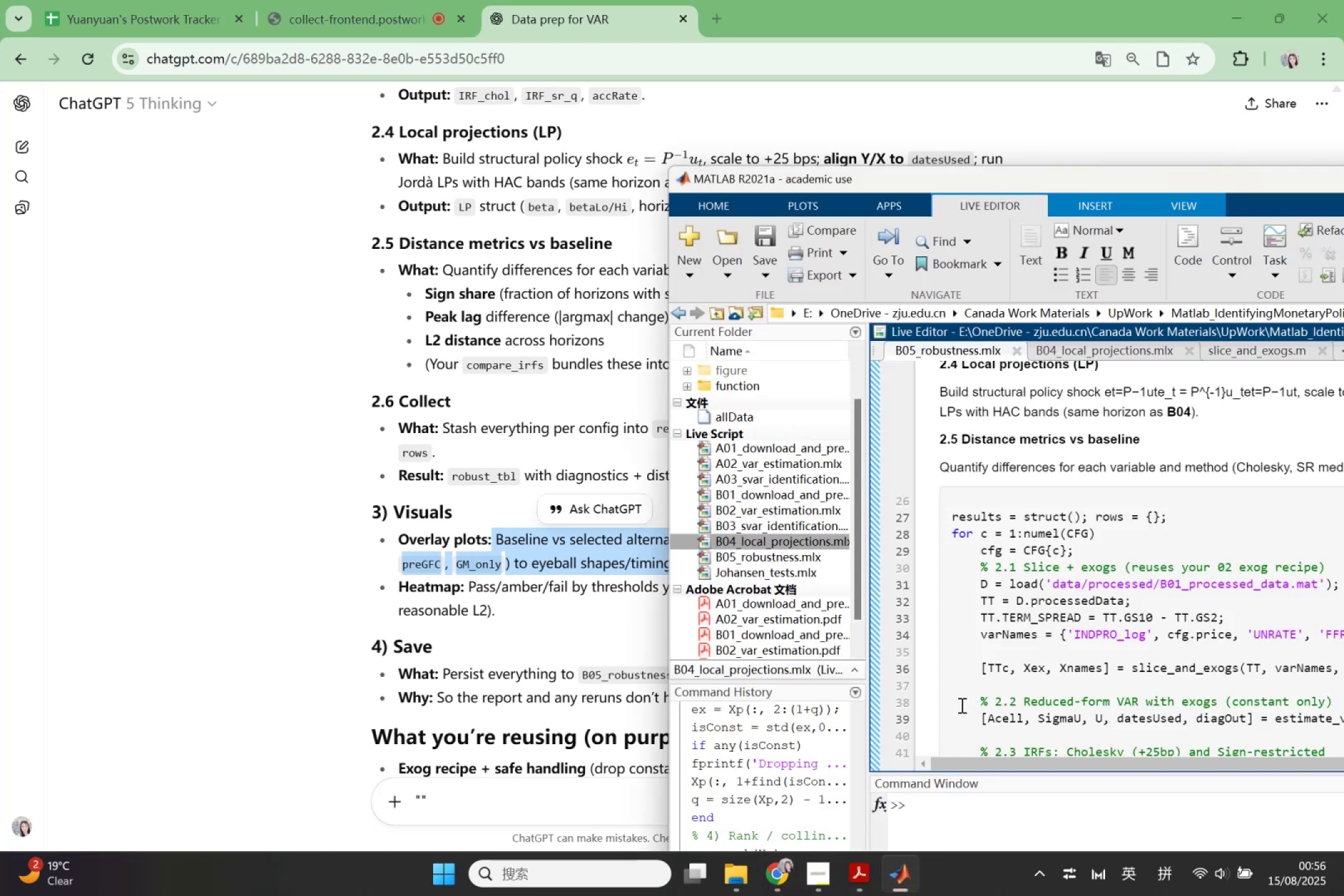 
left_click([439, 593])
 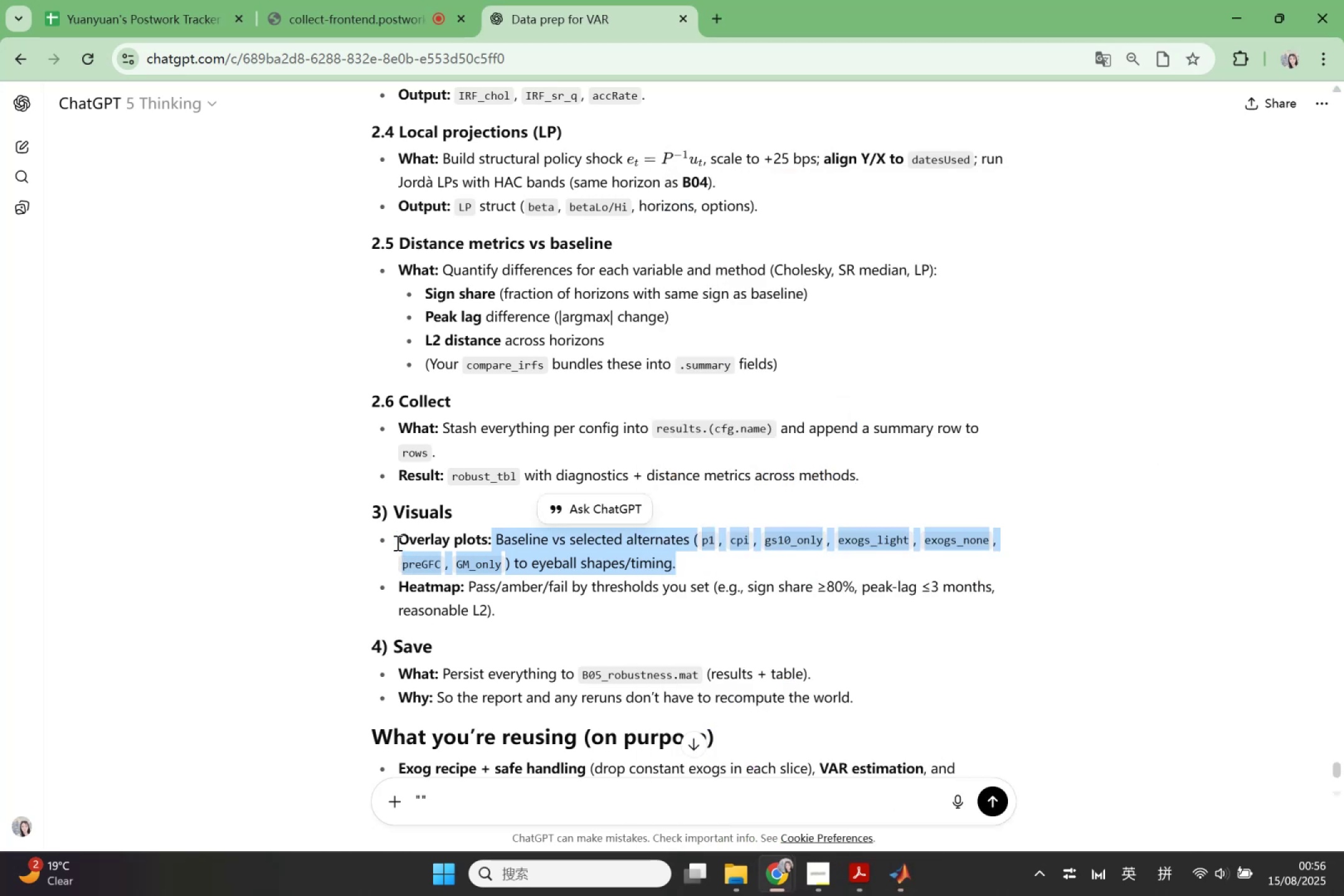 
left_click([394, 538])
 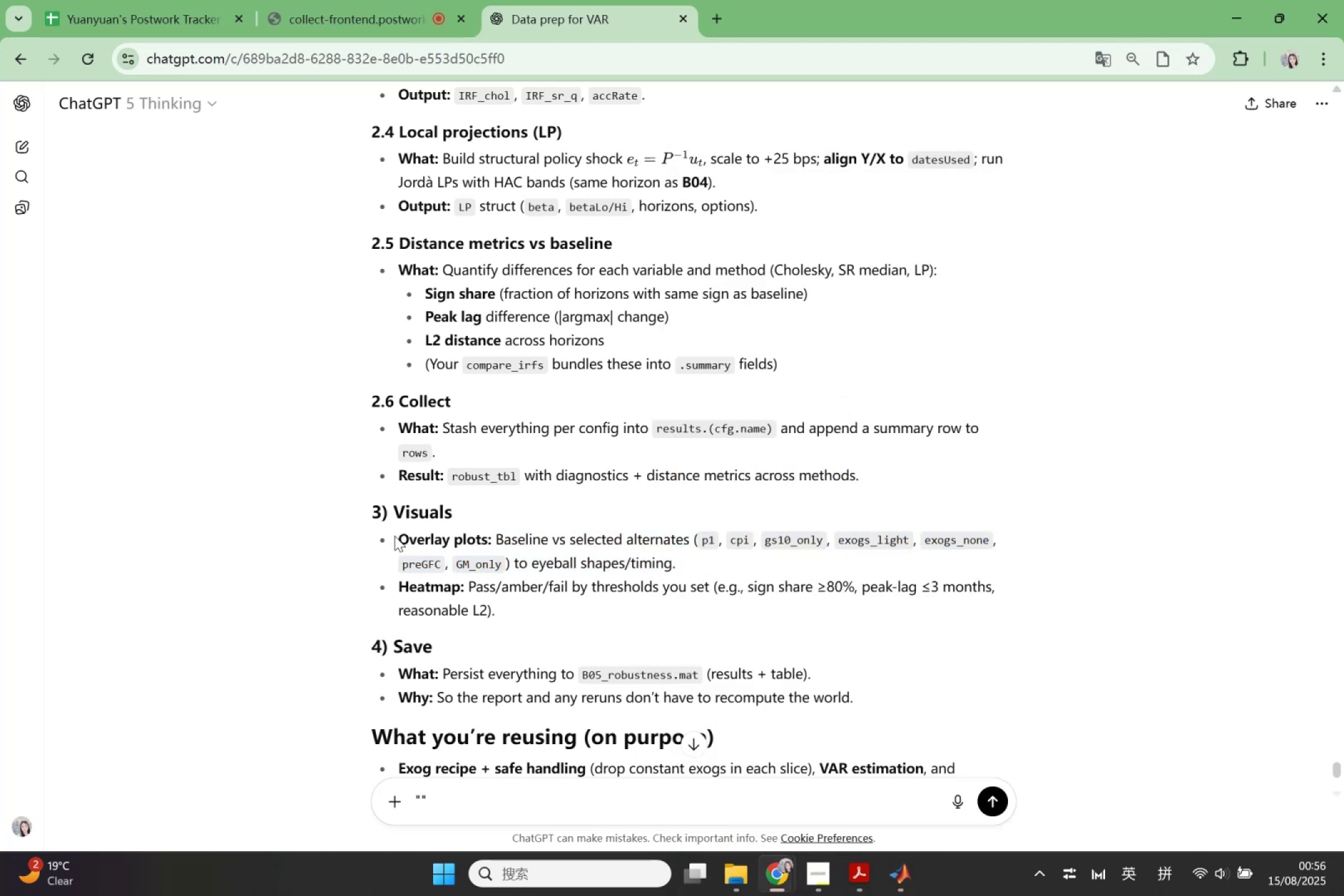 
left_click_drag(start_coordinate=[396, 535], to_coordinate=[531, 611])
 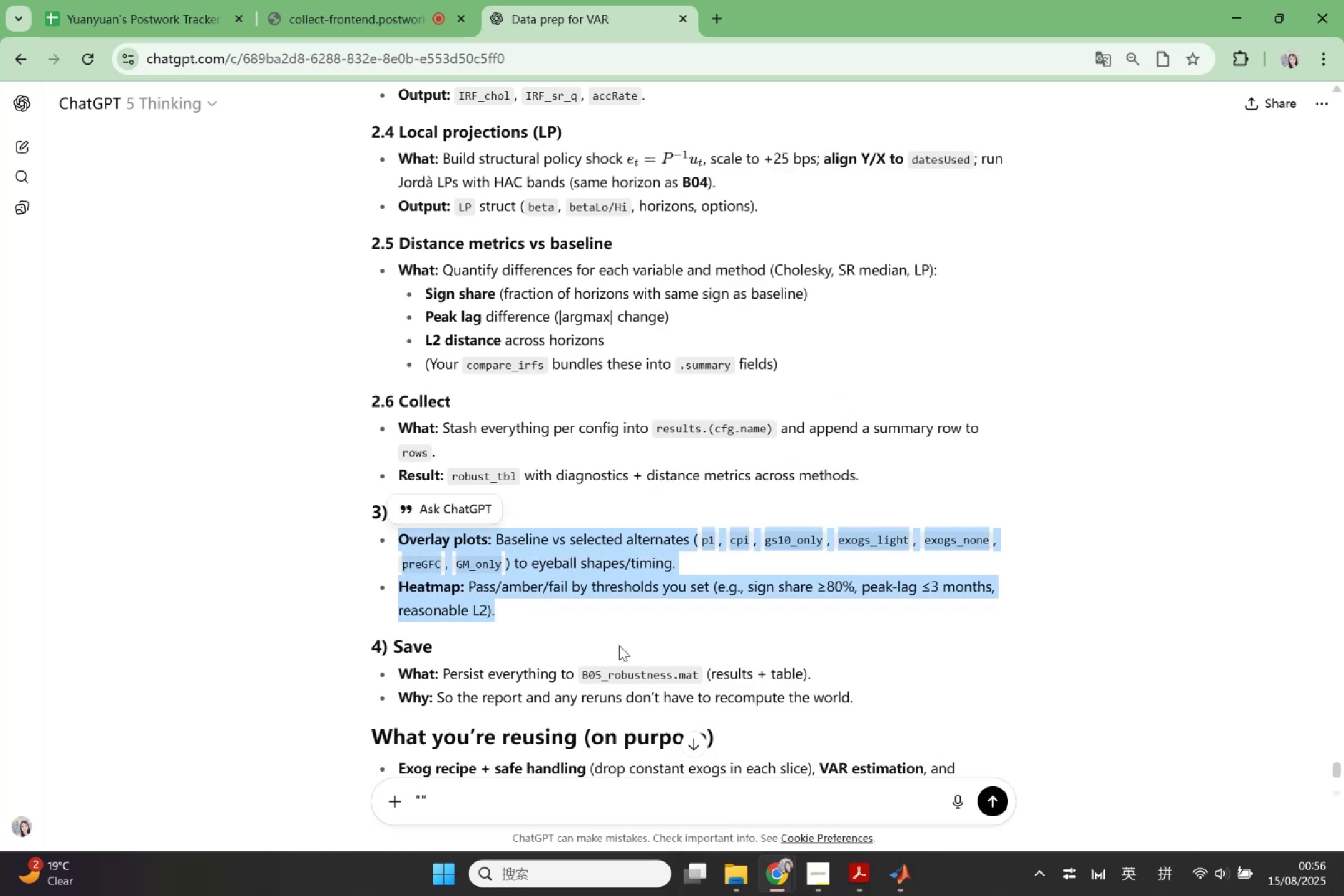 
key(Control+C)
 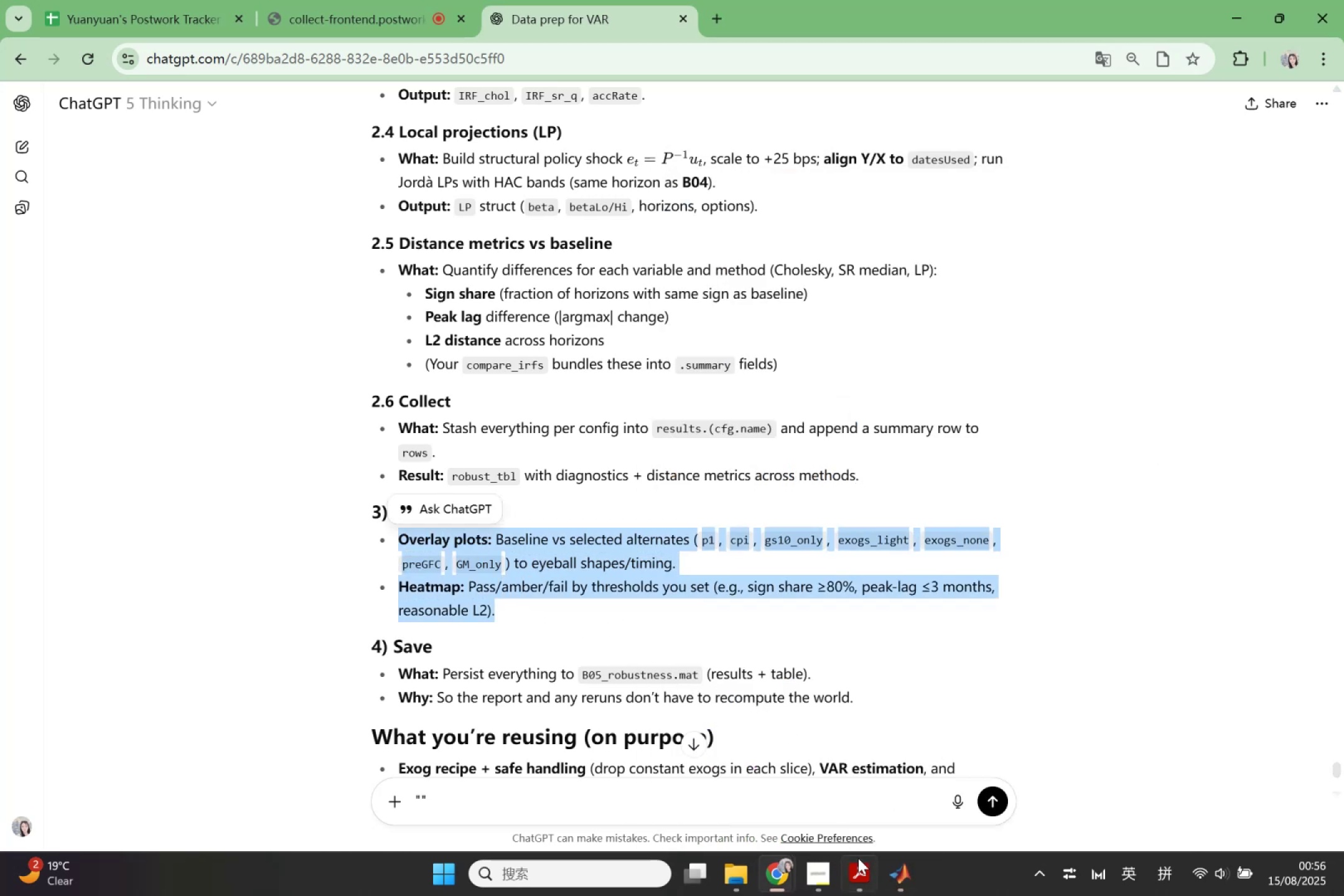 
left_click([912, 870])
 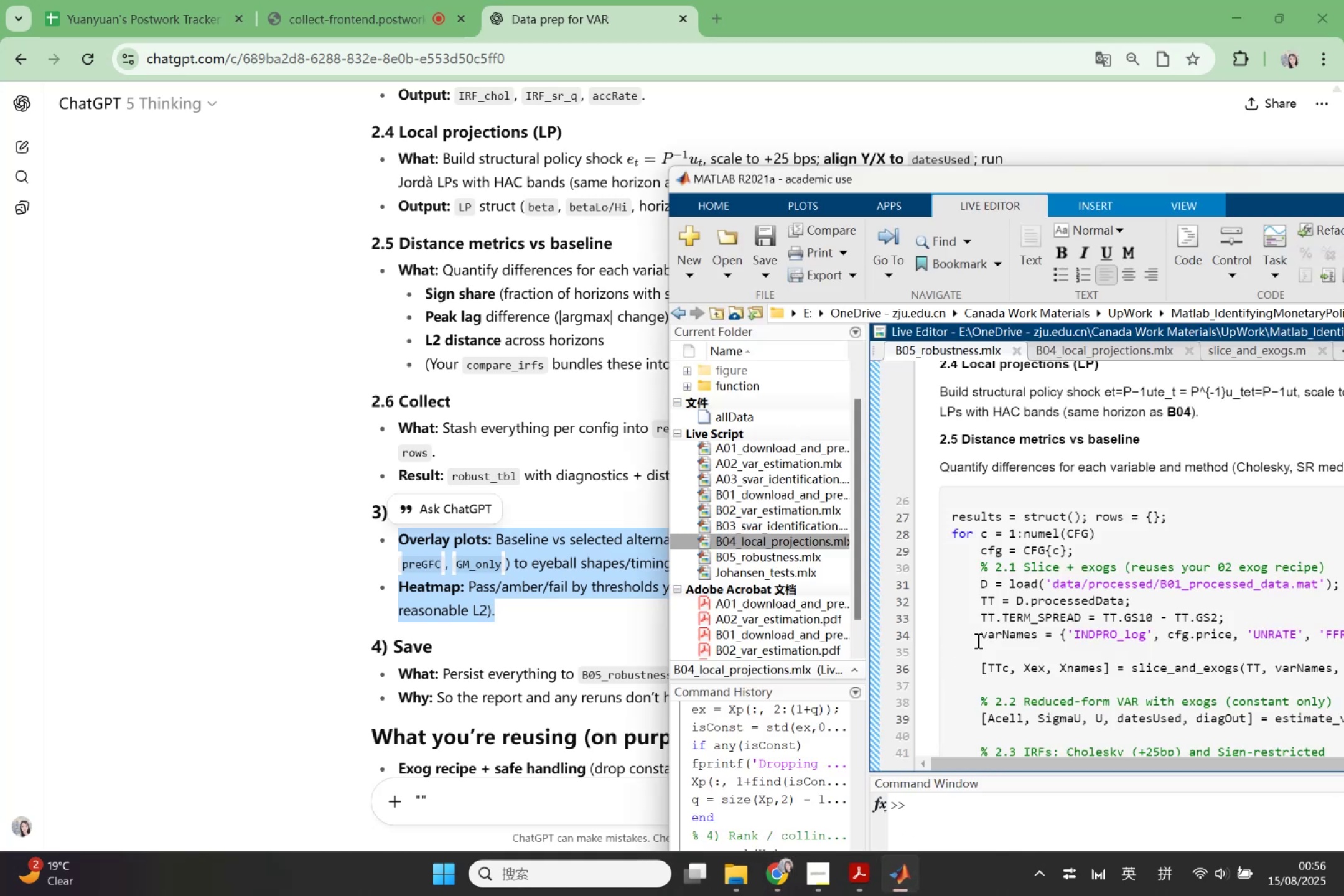 
scroll: coordinate [993, 559], scroll_direction: down, amount: 5.0
 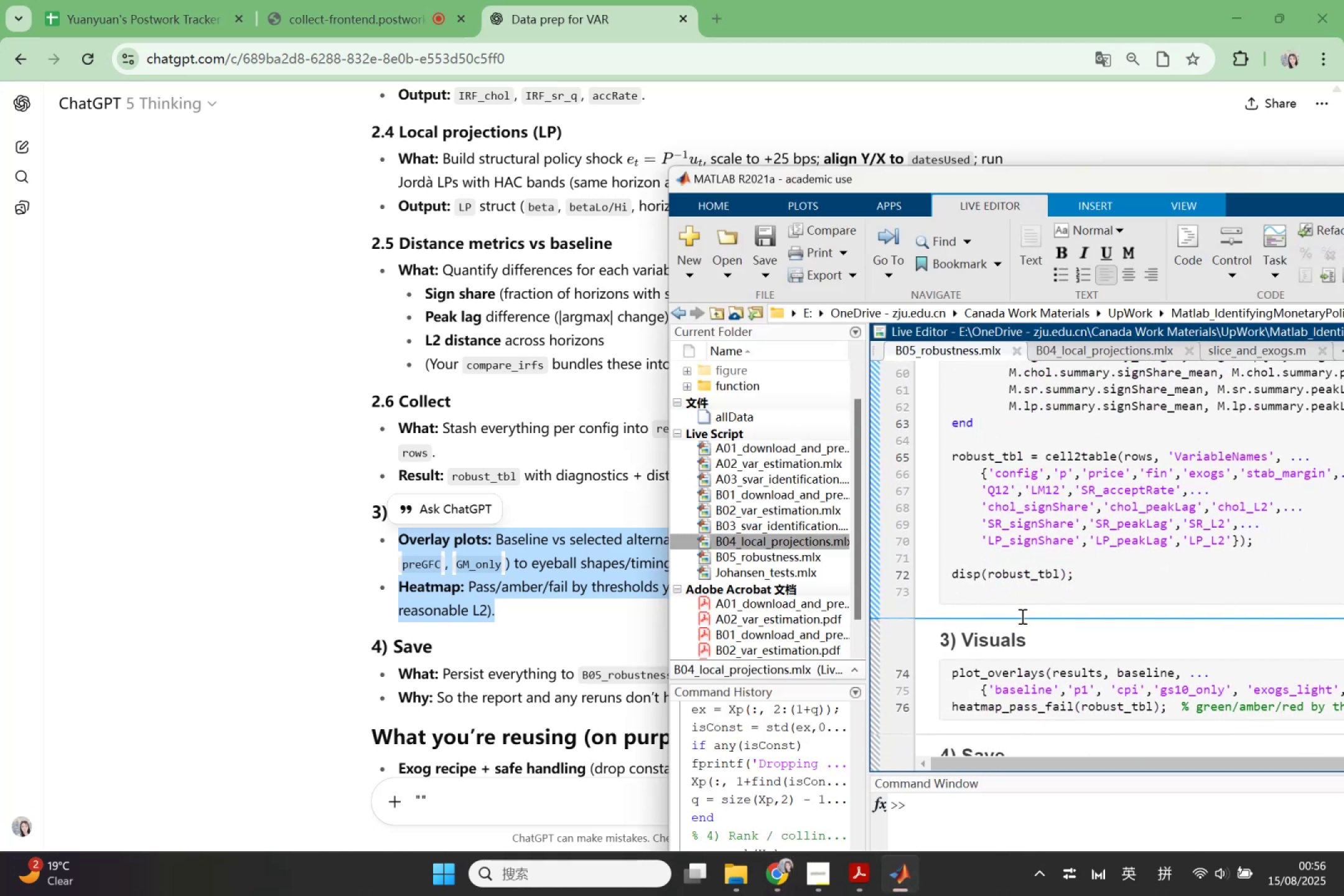 
left_click([1045, 645])
 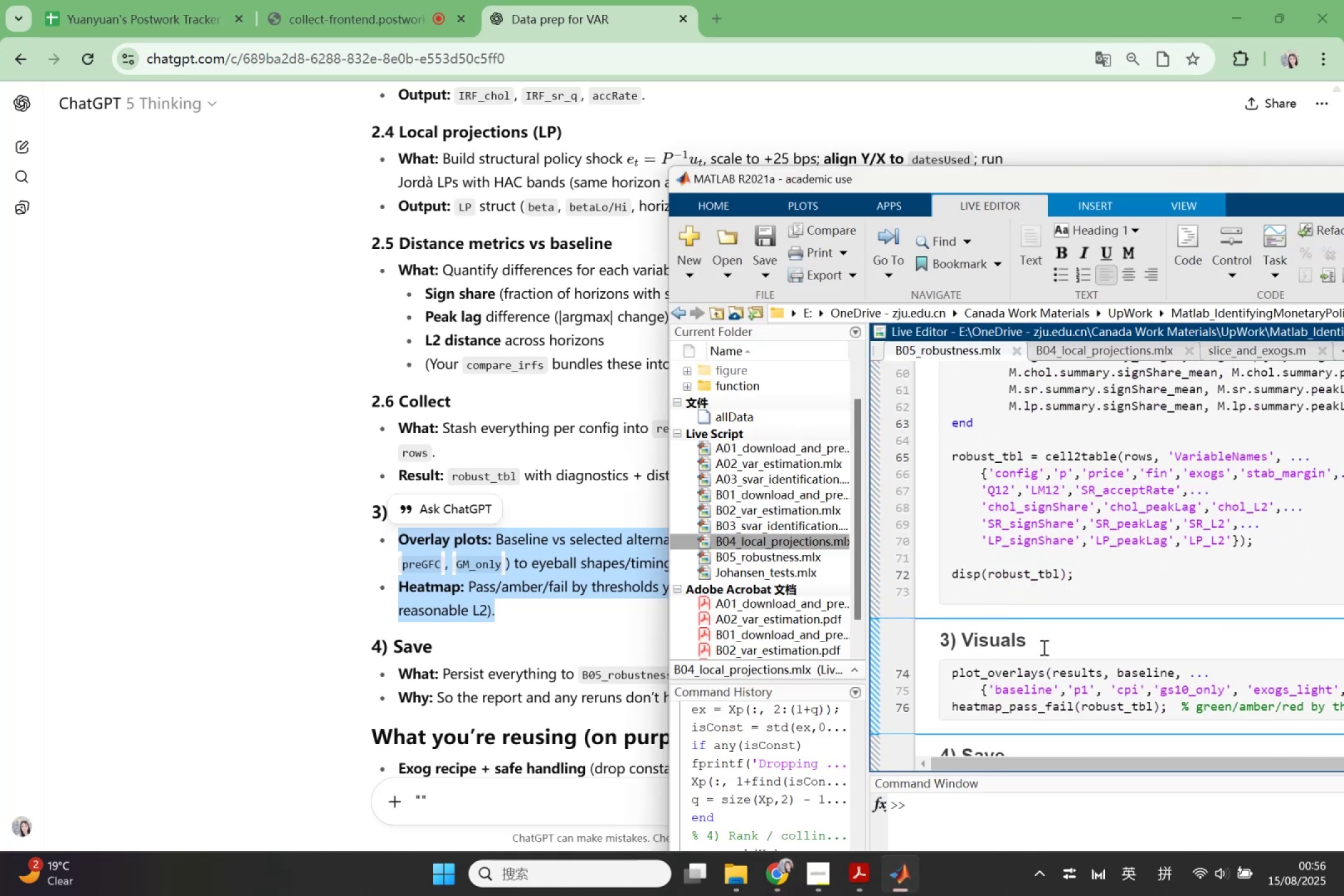 
key(Enter)
 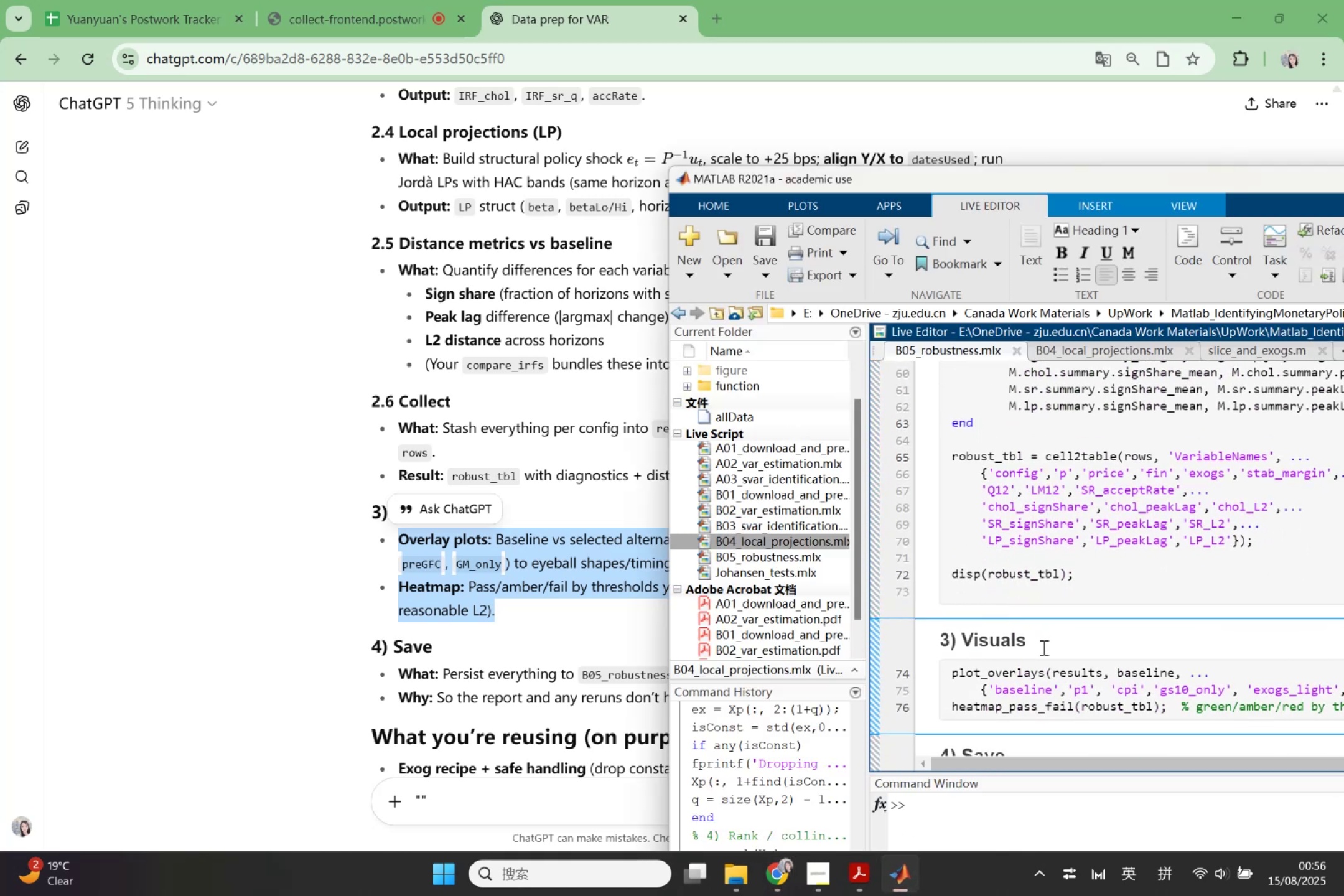 
key(Control+V)
 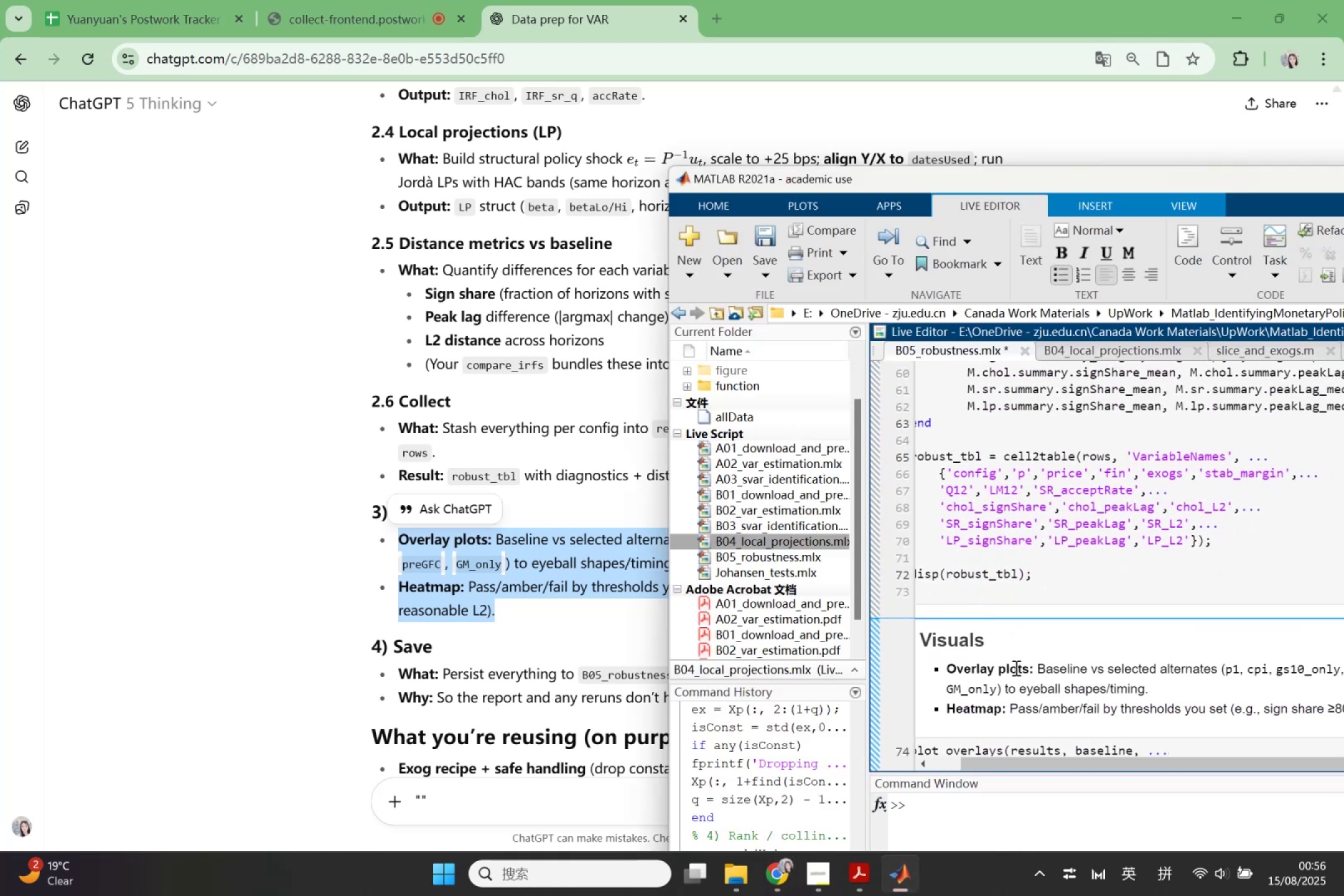 
left_click([566, 679])
 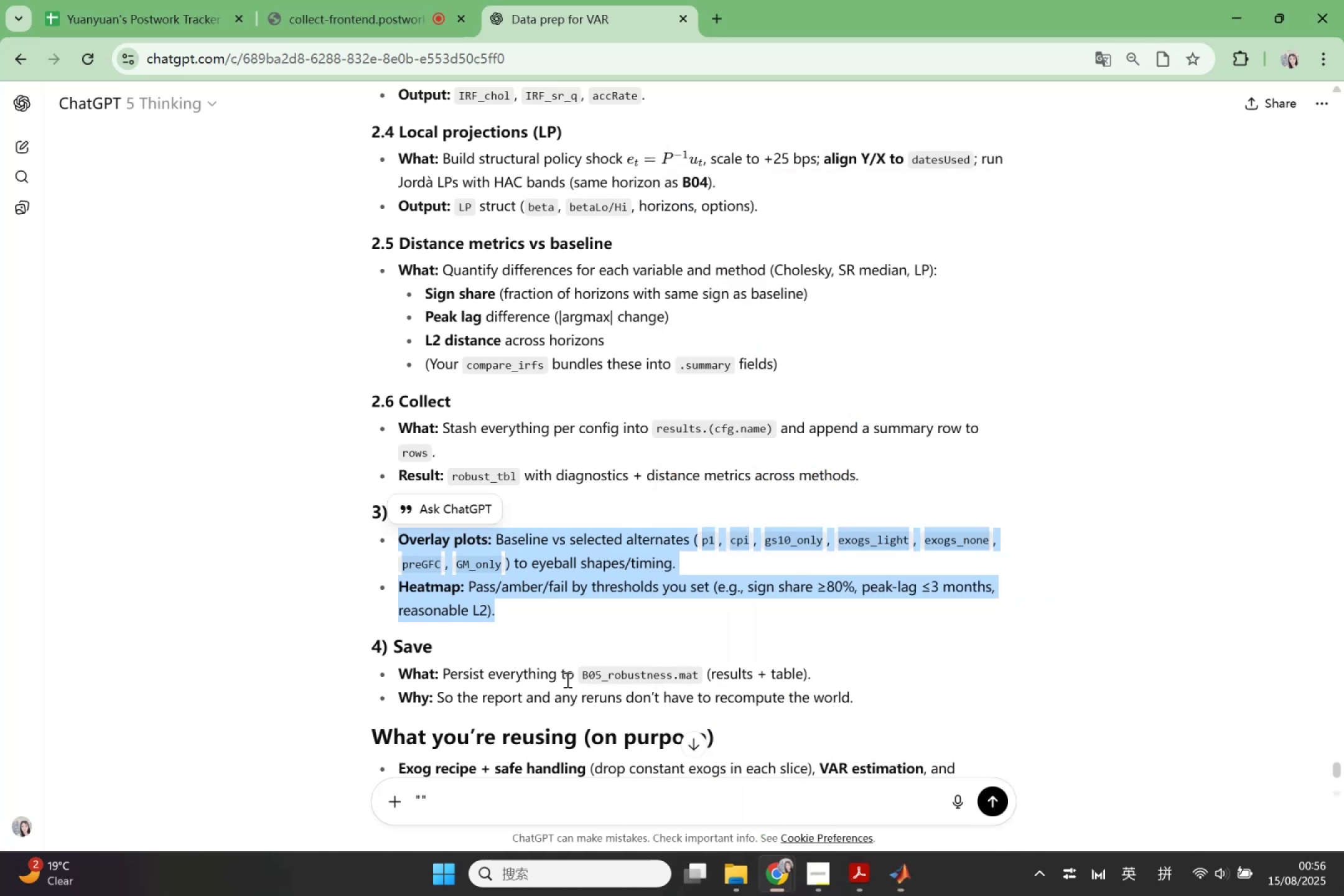 
scroll: coordinate [566, 679], scroll_direction: down, amount: 2.0
 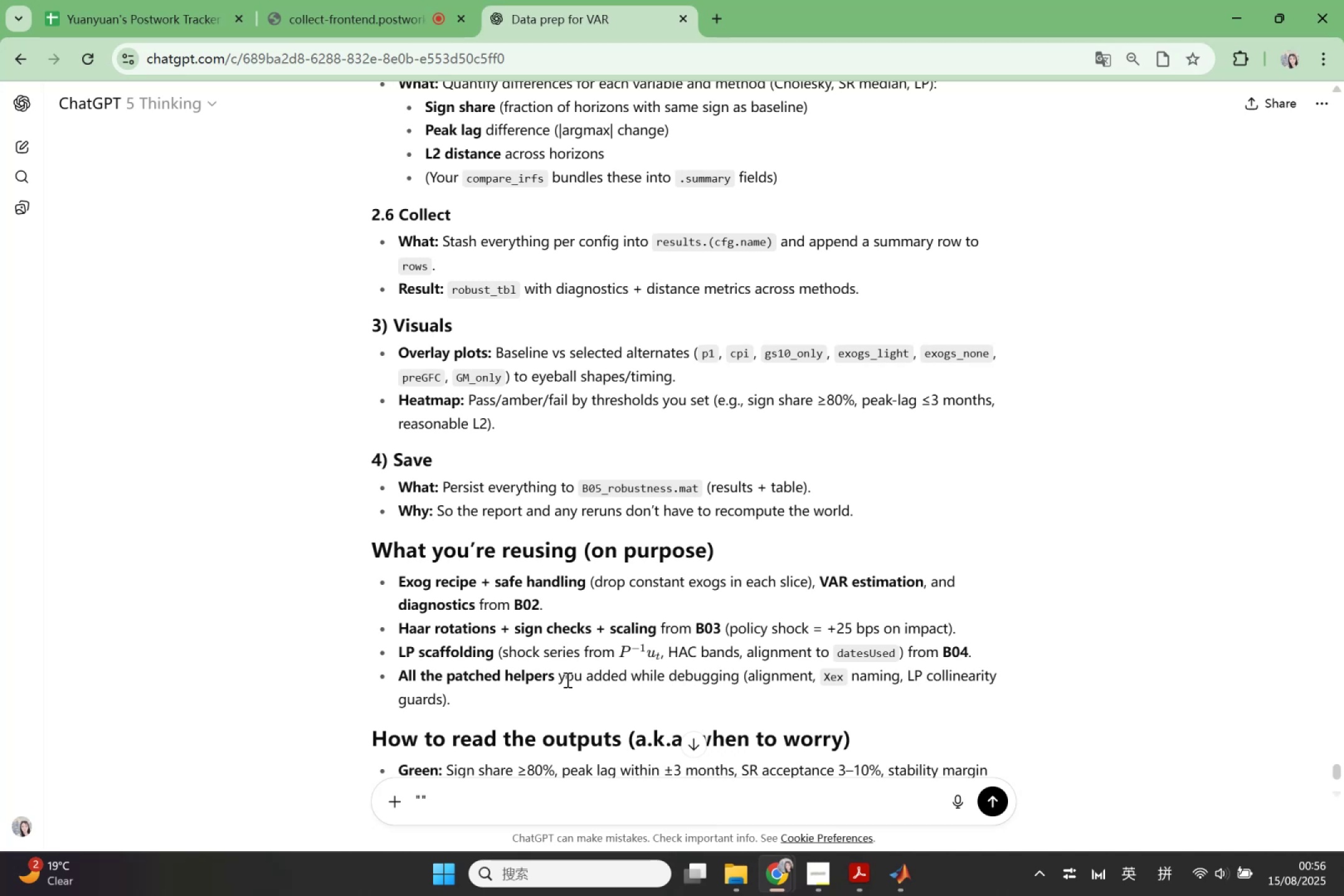 
wait(27.5)
 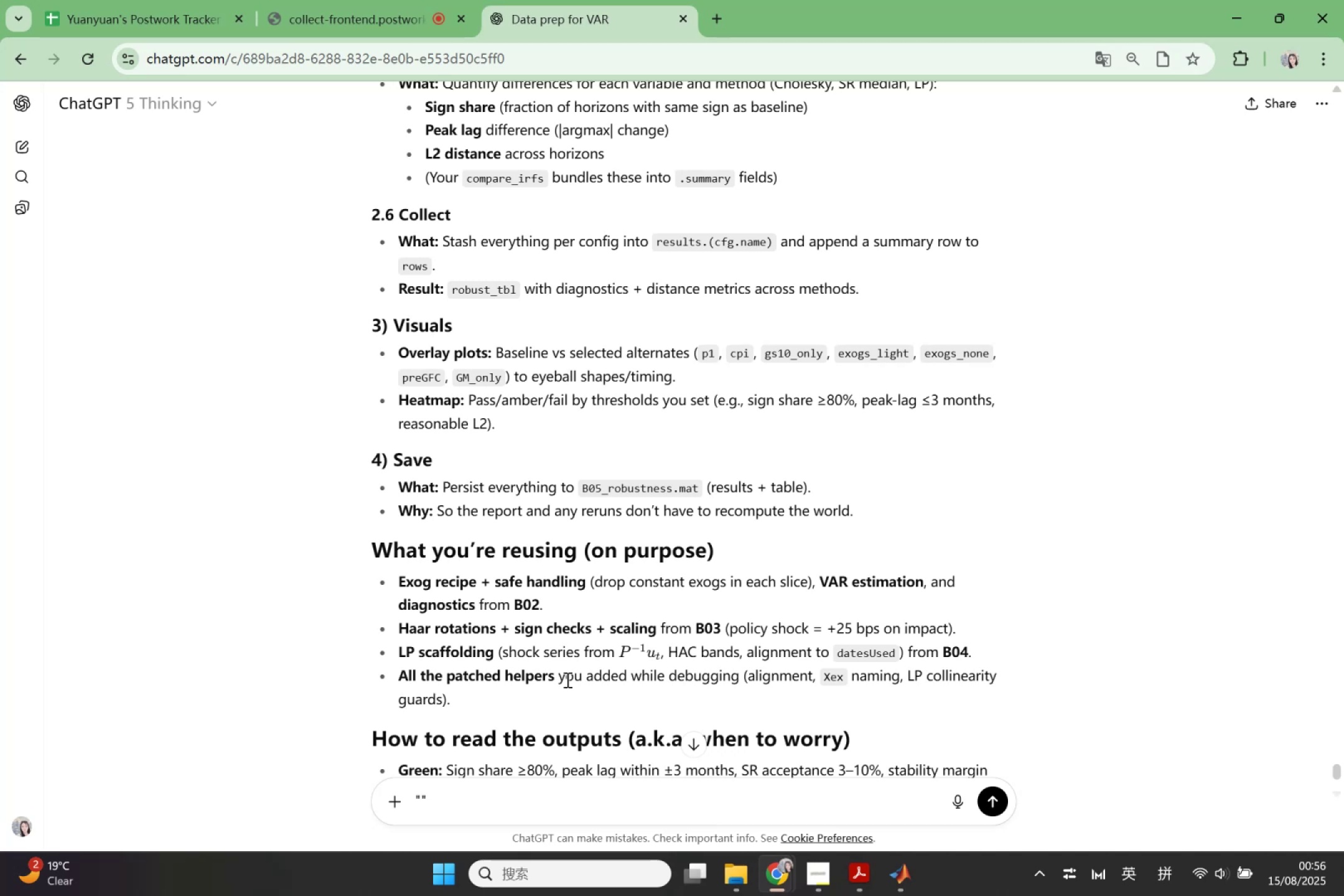 
scroll: coordinate [566, 679], scroll_direction: down, amount: 1.0
 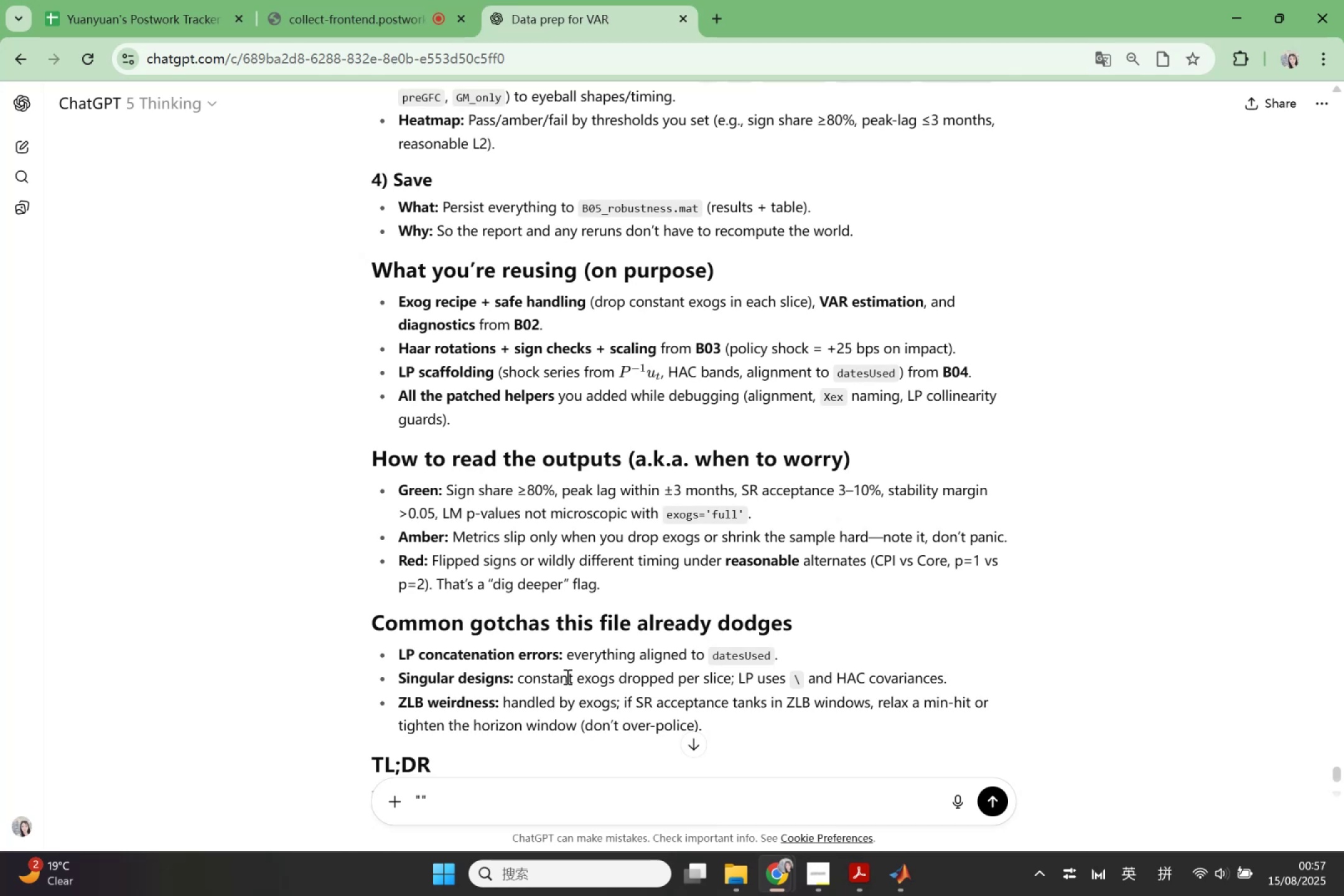 
wait(22.81)
 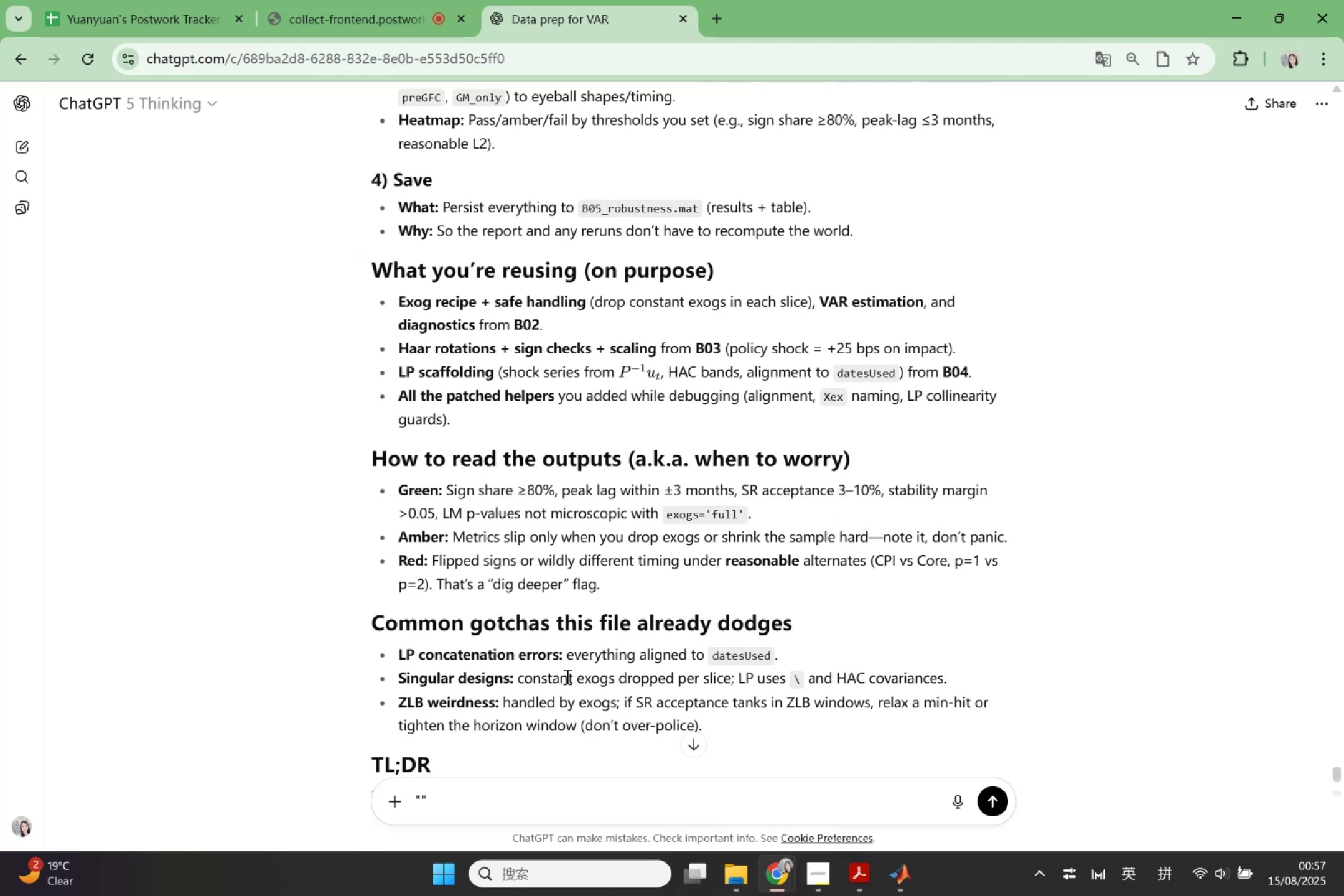 
scroll: coordinate [565, 674], scroll_direction: down, amount: 2.0
 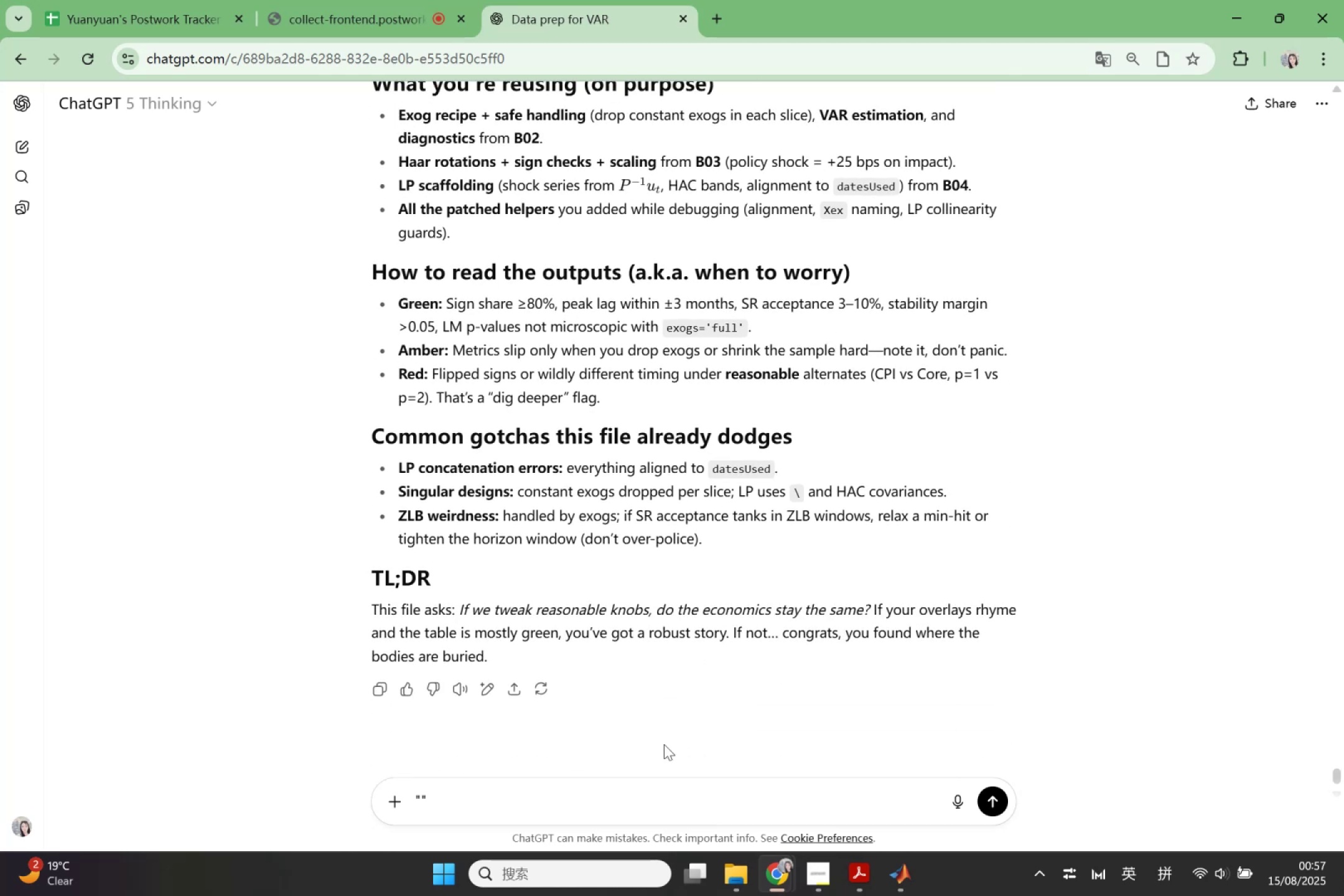 
left_click([906, 885])
 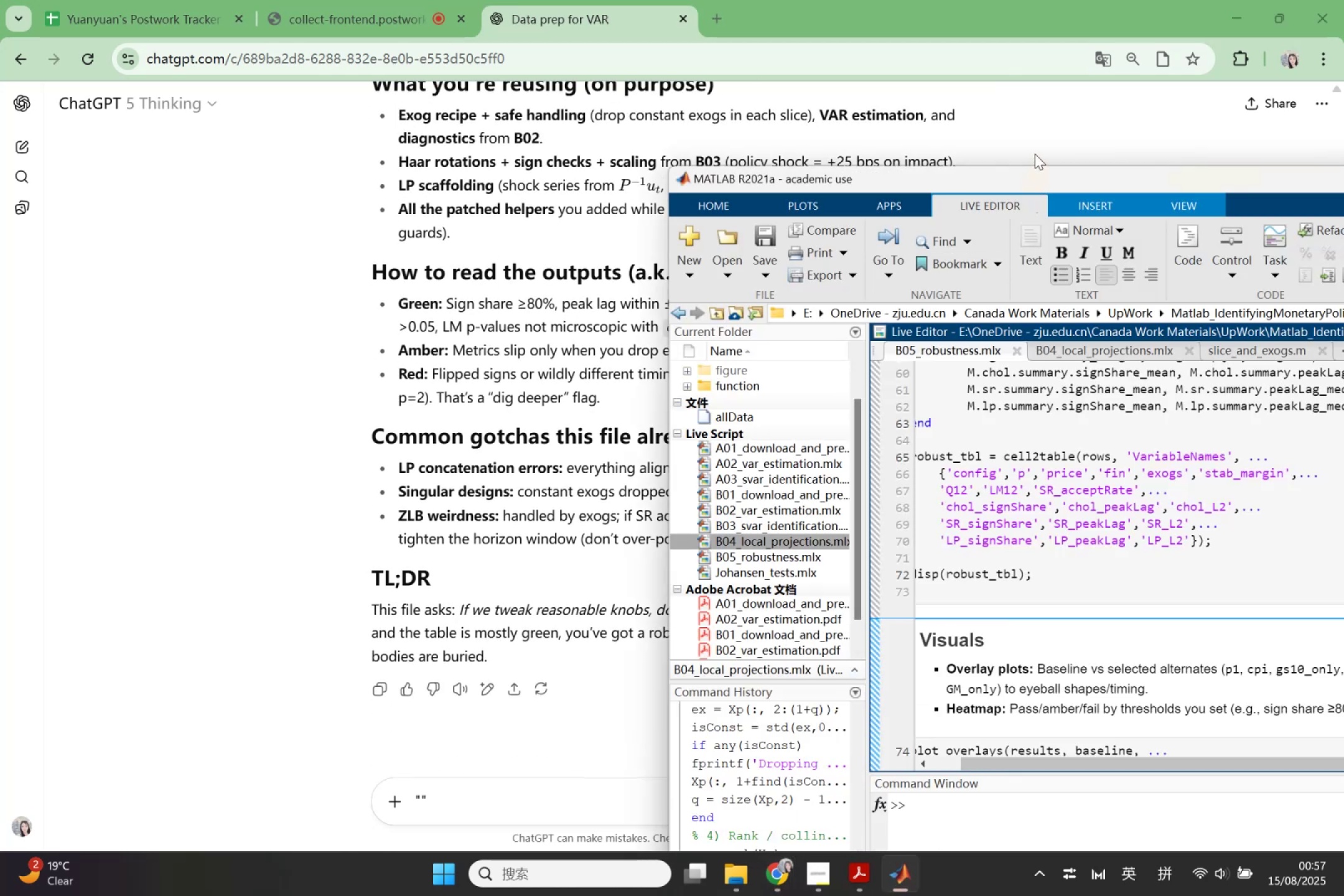 
double_click([1030, 187])
 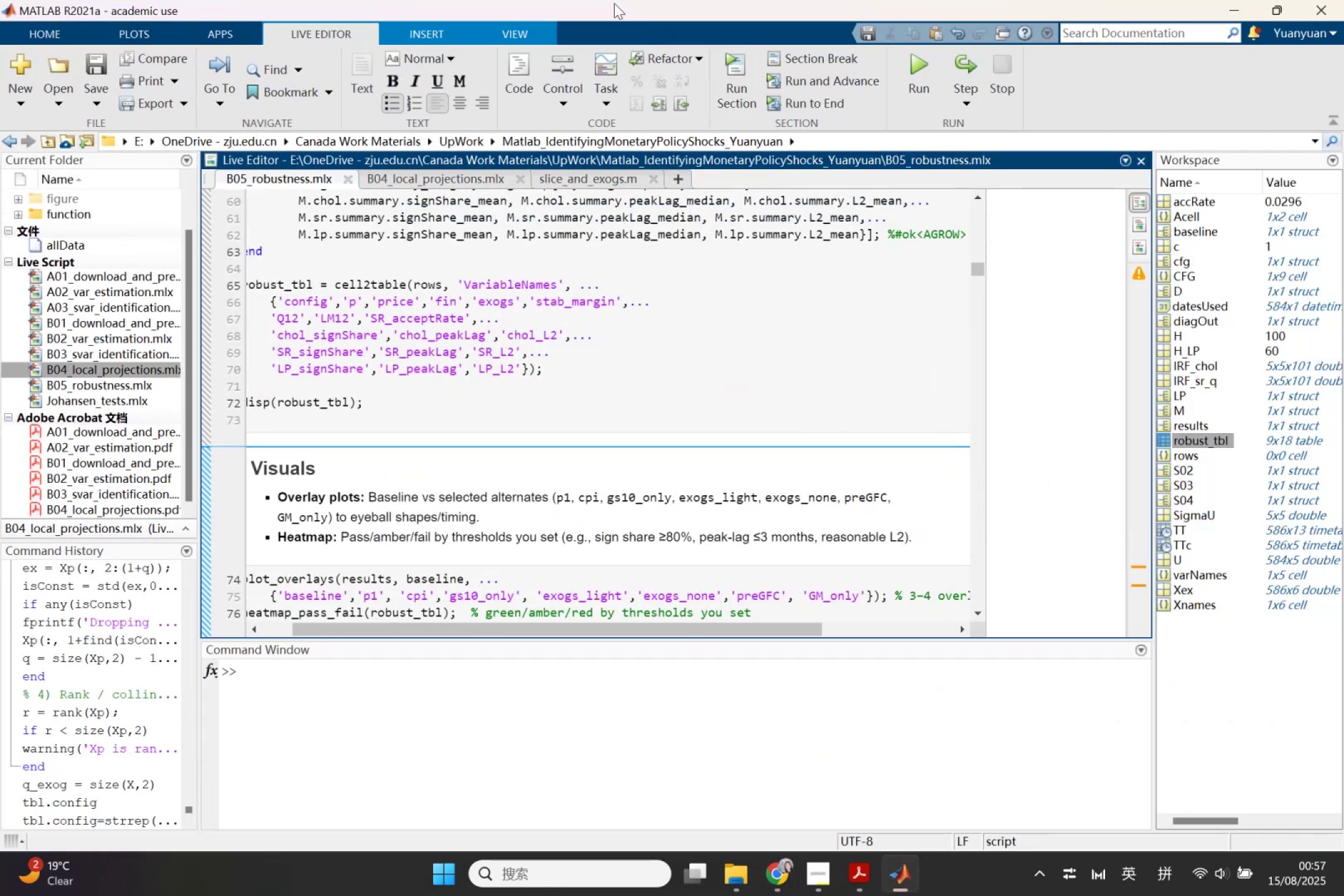 
double_click([614, 3])
 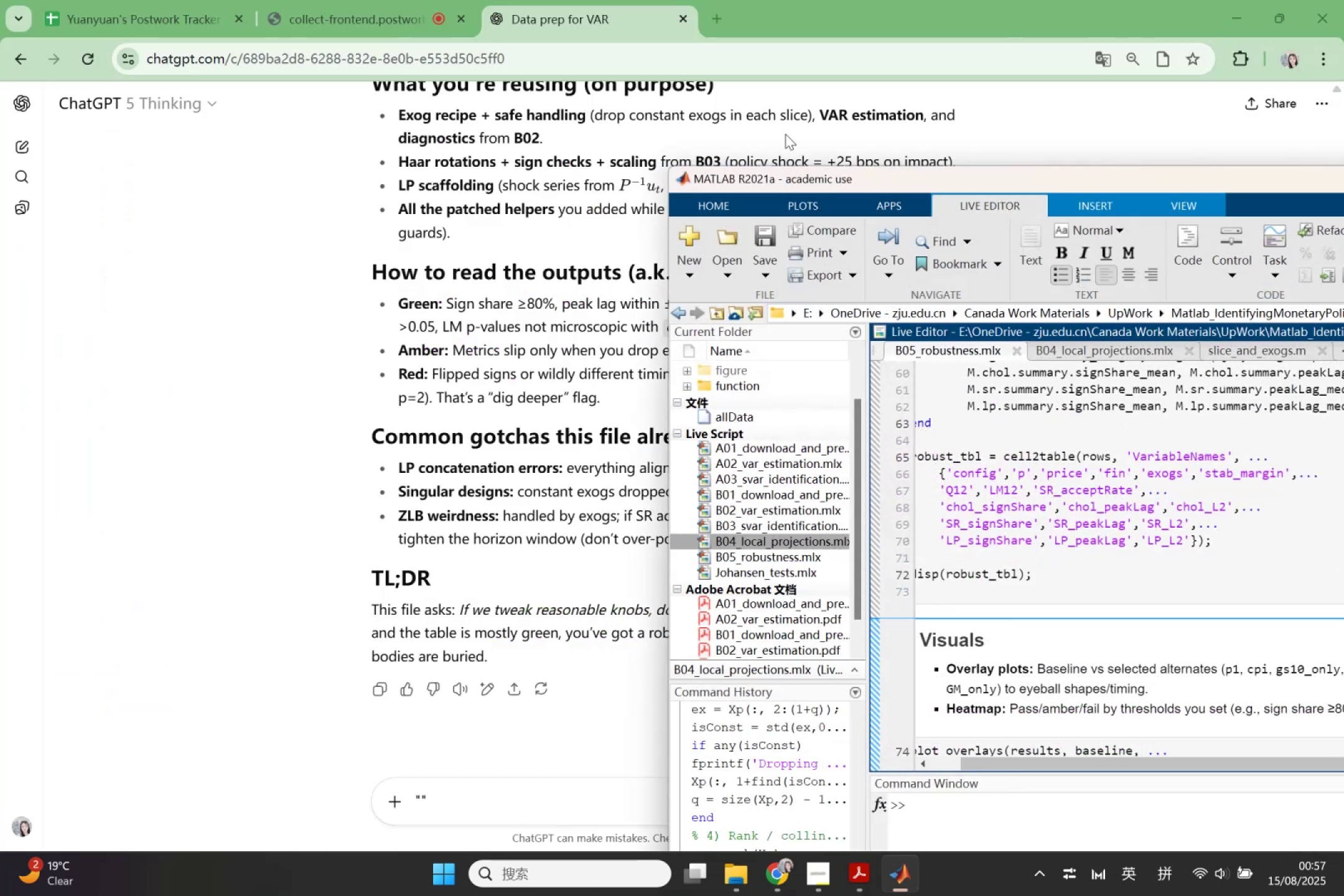 
left_click_drag(start_coordinate=[833, 175], to_coordinate=[520, 121])
 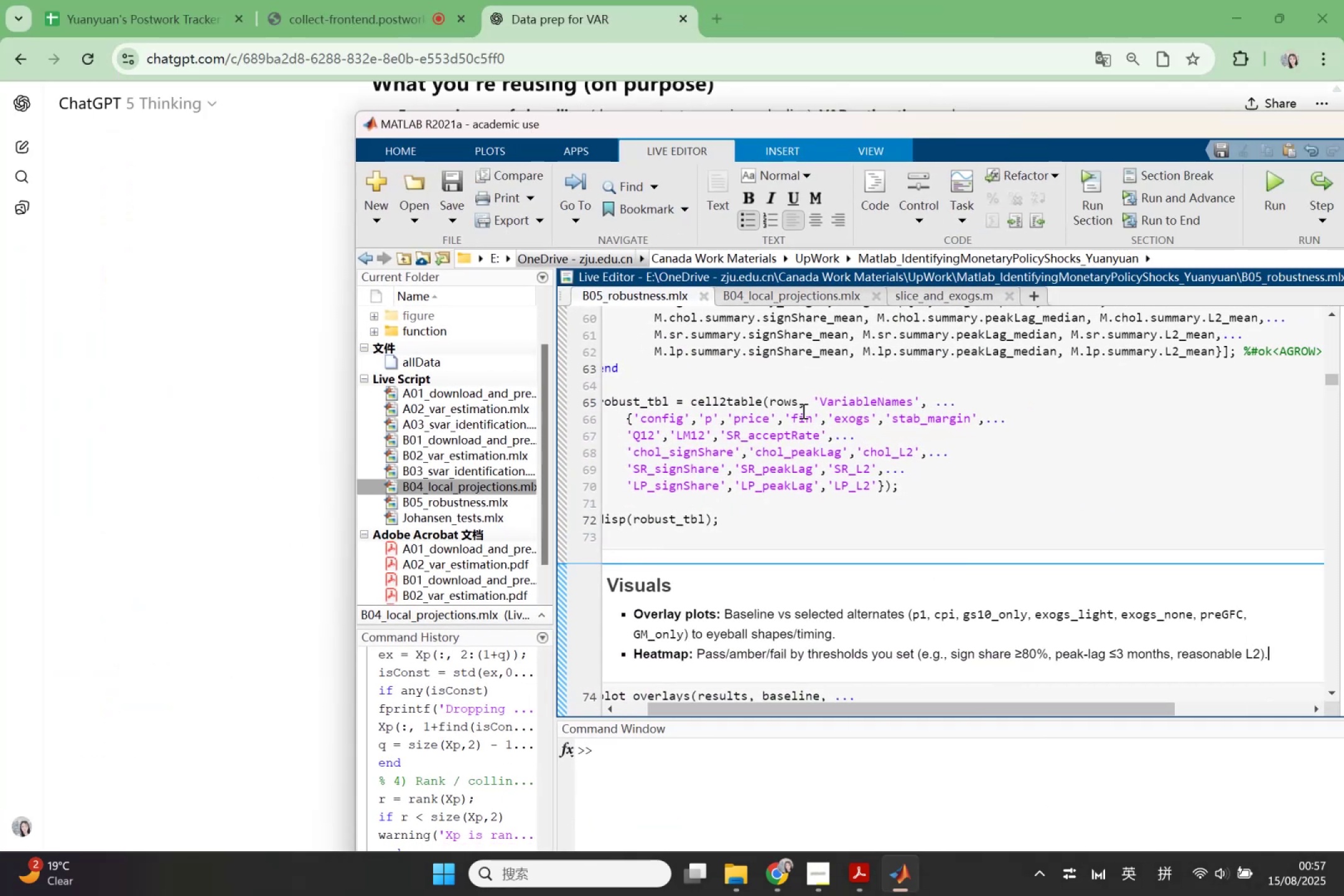 
scroll: coordinate [858, 508], scroll_direction: up, amount: 5.0
 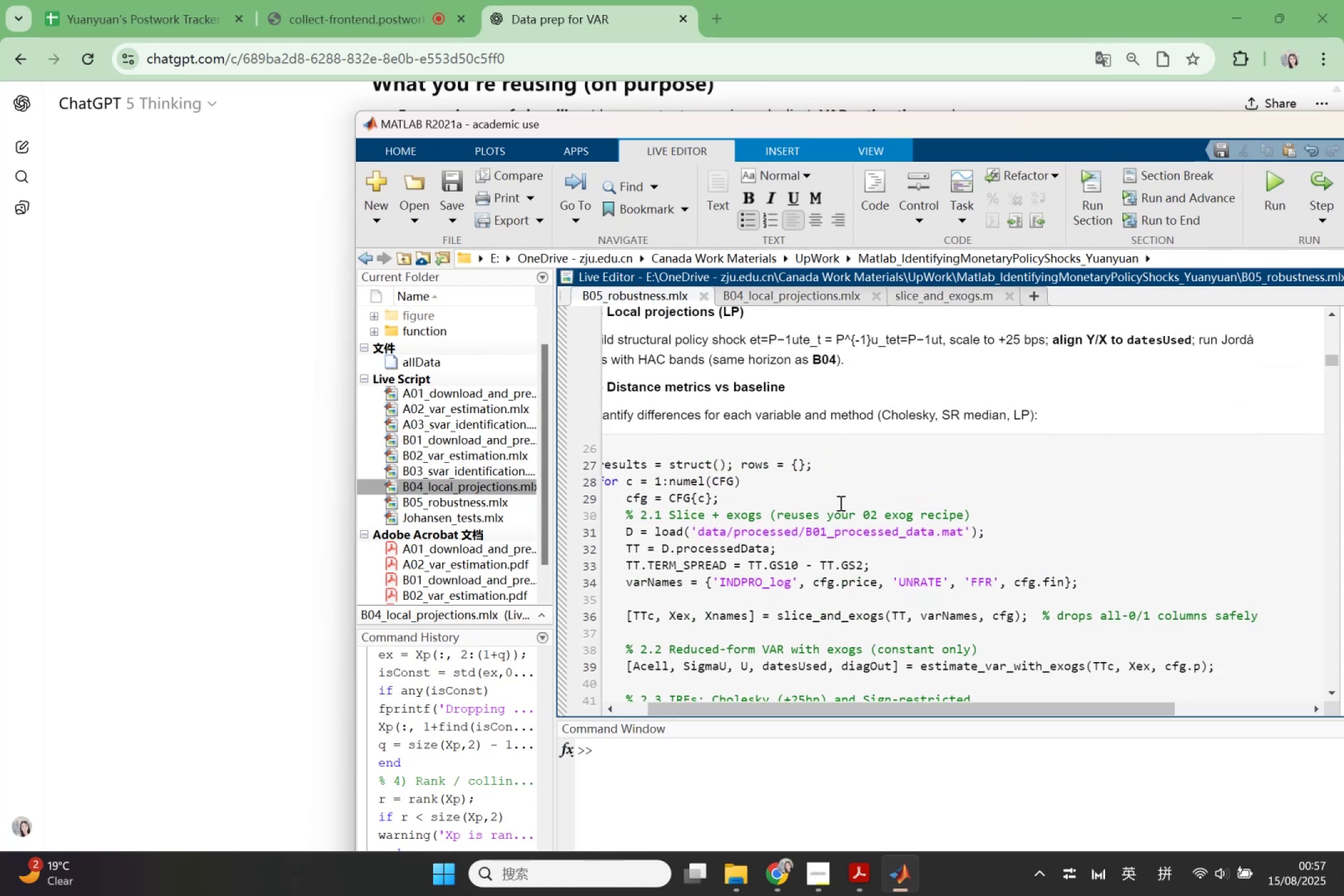 
left_click([816, 499])
 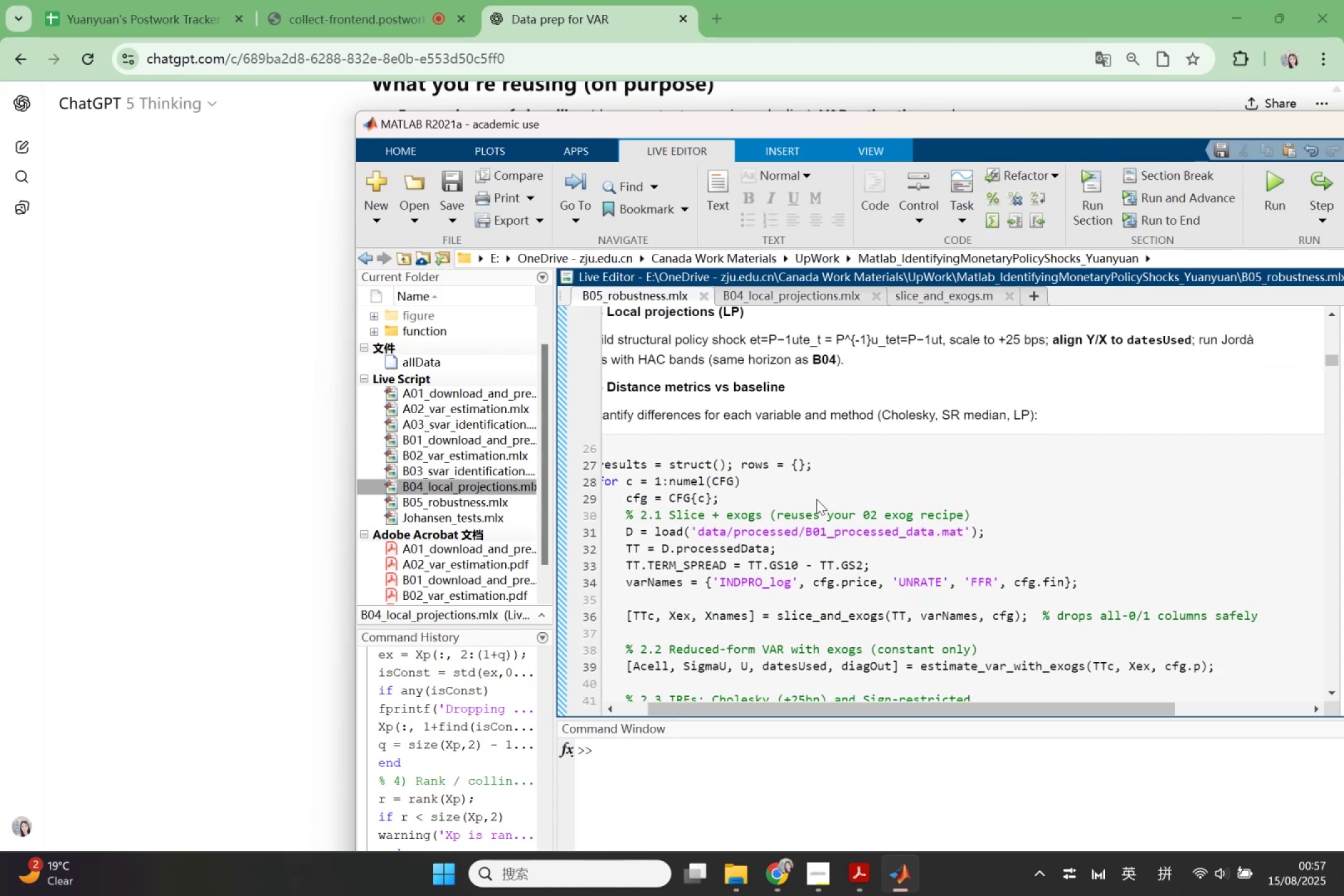 
key(Enter)
 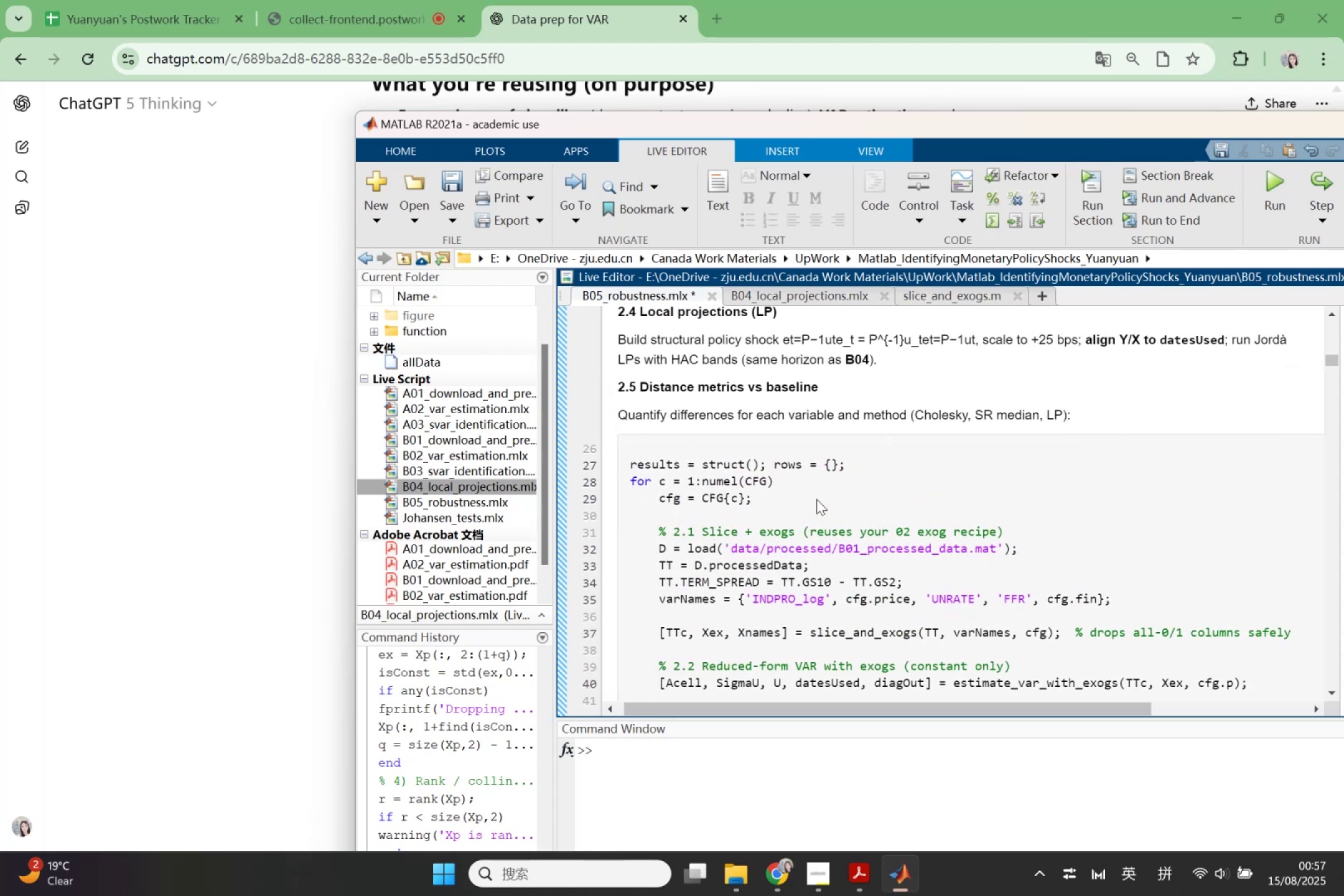 
scroll: coordinate [816, 499], scroll_direction: down, amount: 1.0
 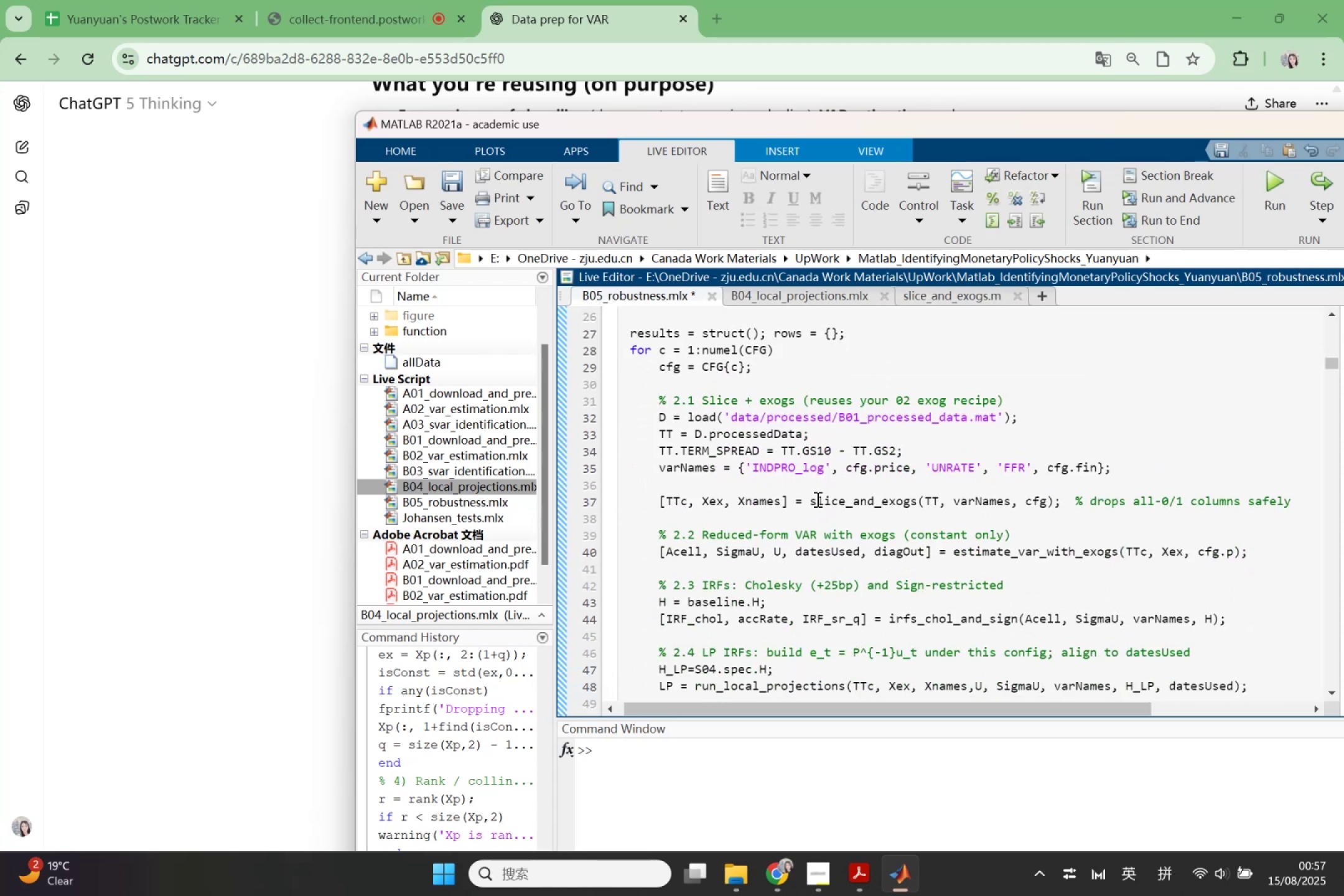 
scroll: coordinate [833, 471], scroll_direction: up, amount: 7.0
 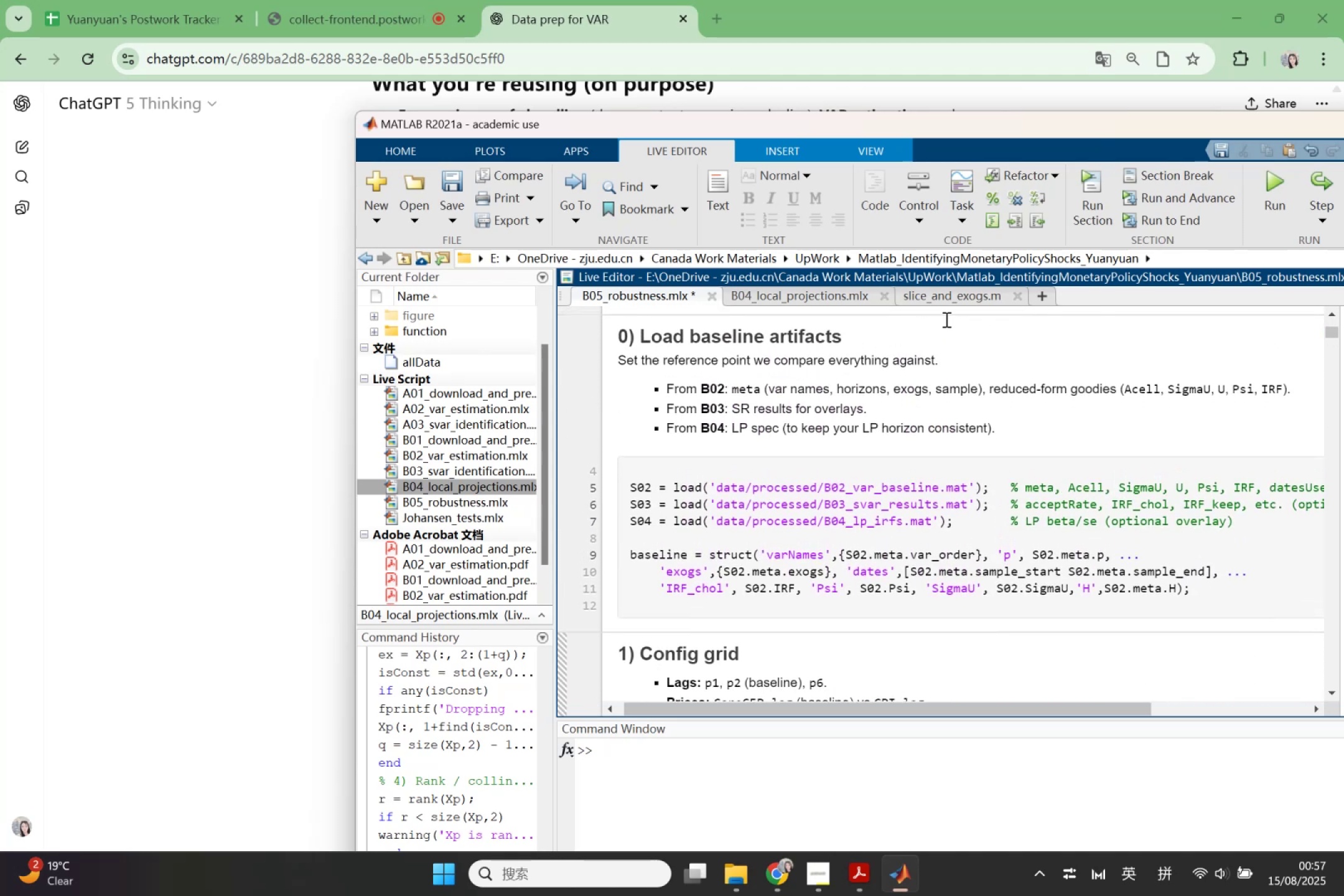 
left_click([958, 302])
 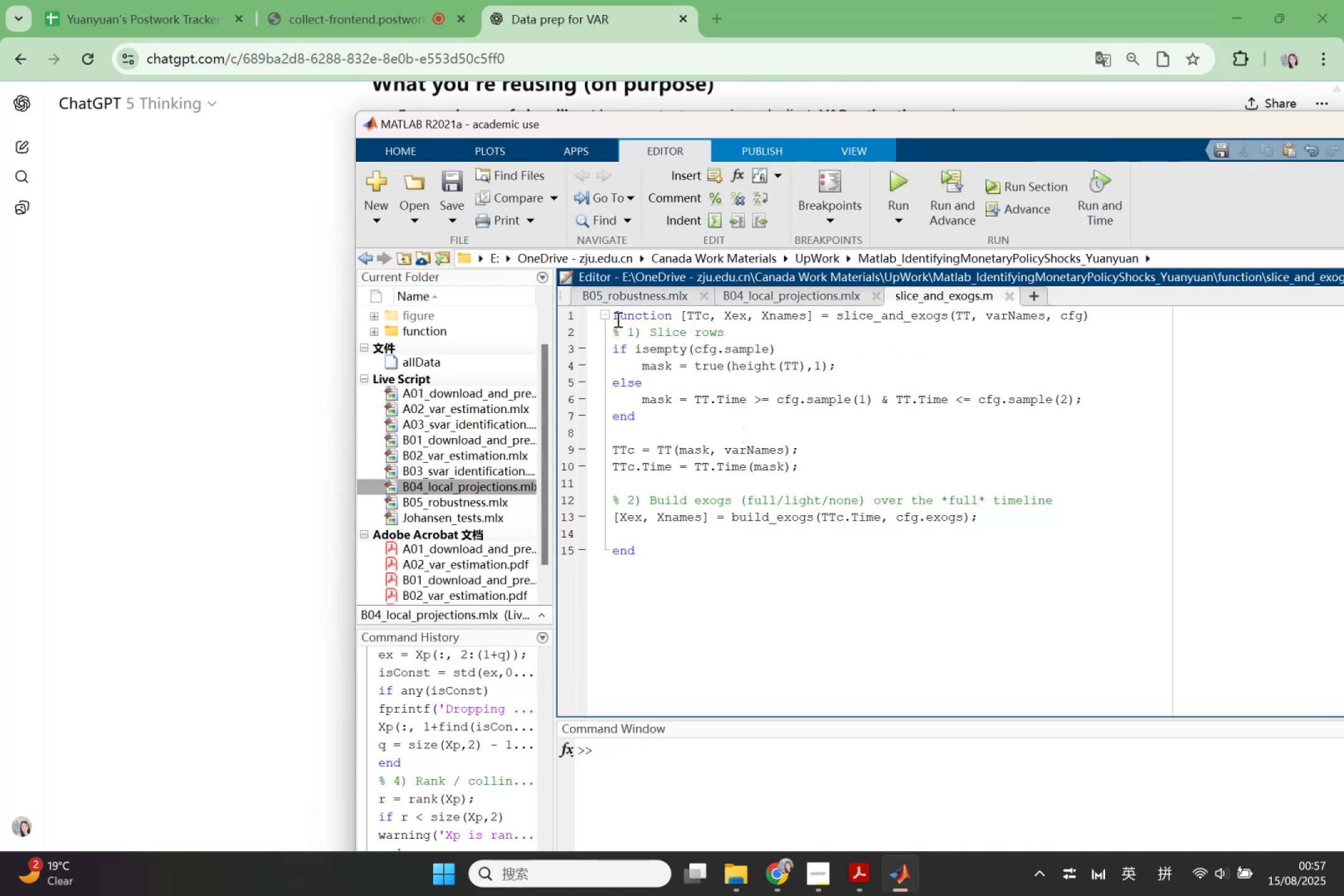 
left_click_drag(start_coordinate=[614, 317], to_coordinate=[753, 555])
 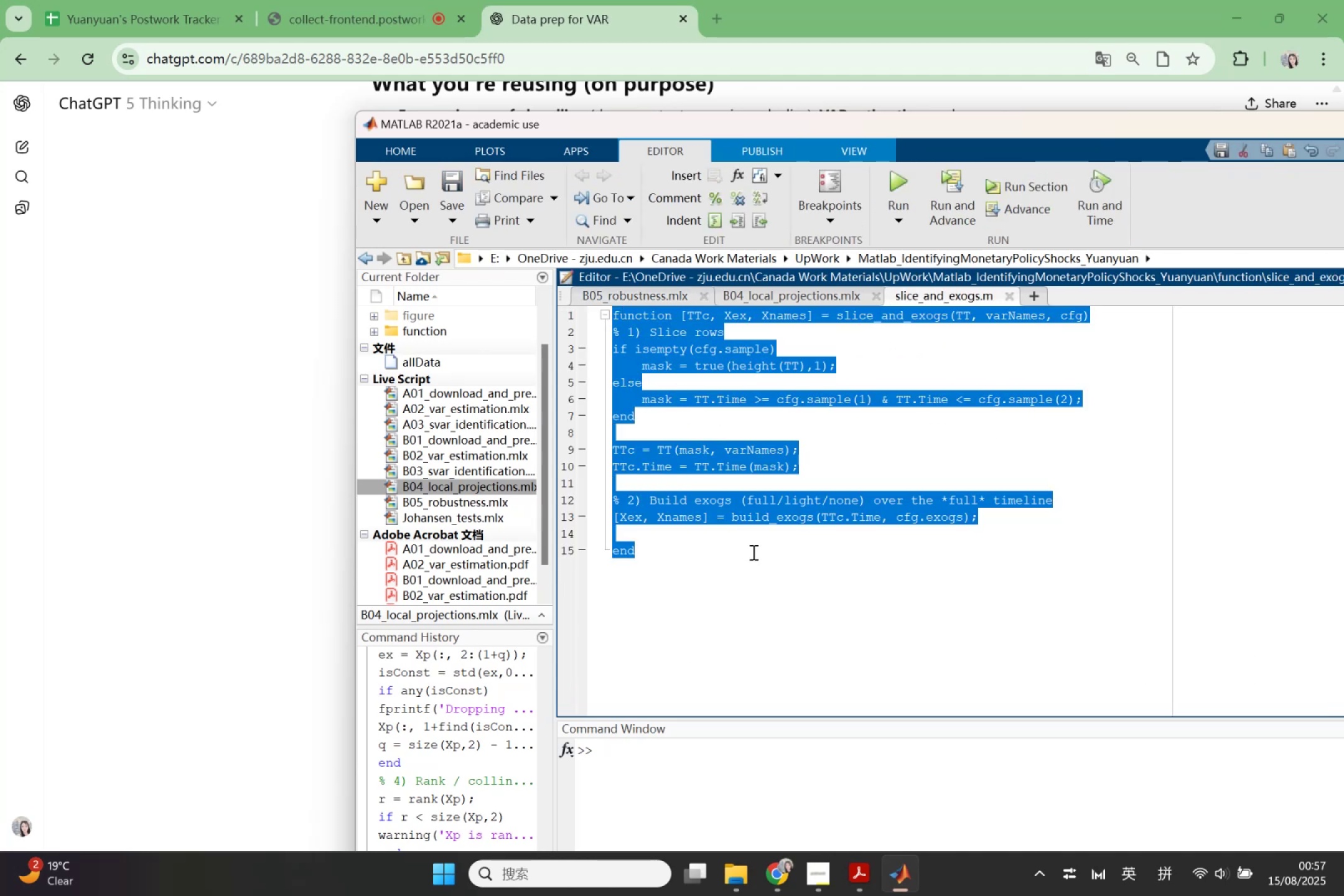 
key(Control+ControlLeft)
 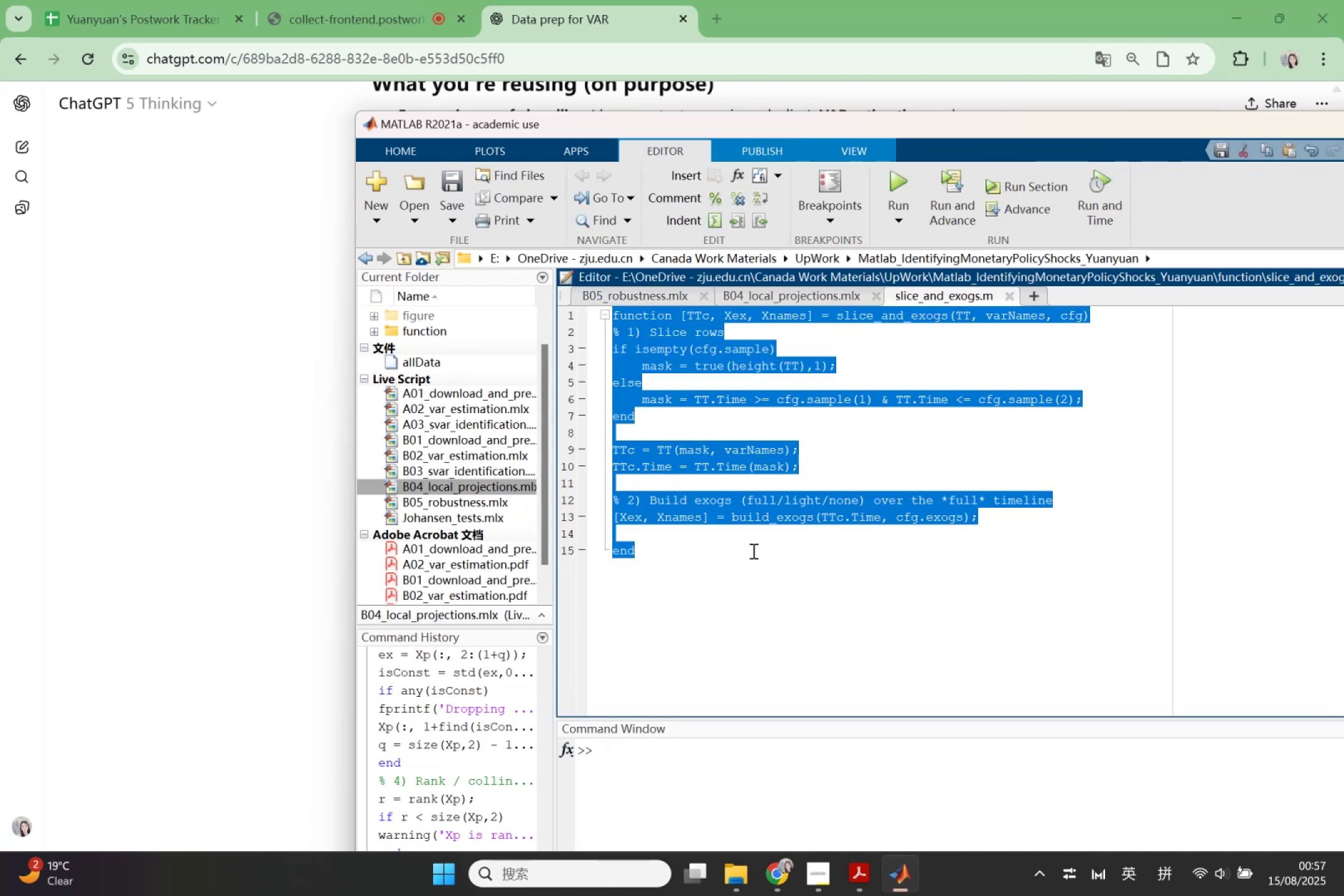 
key(Control+C)
 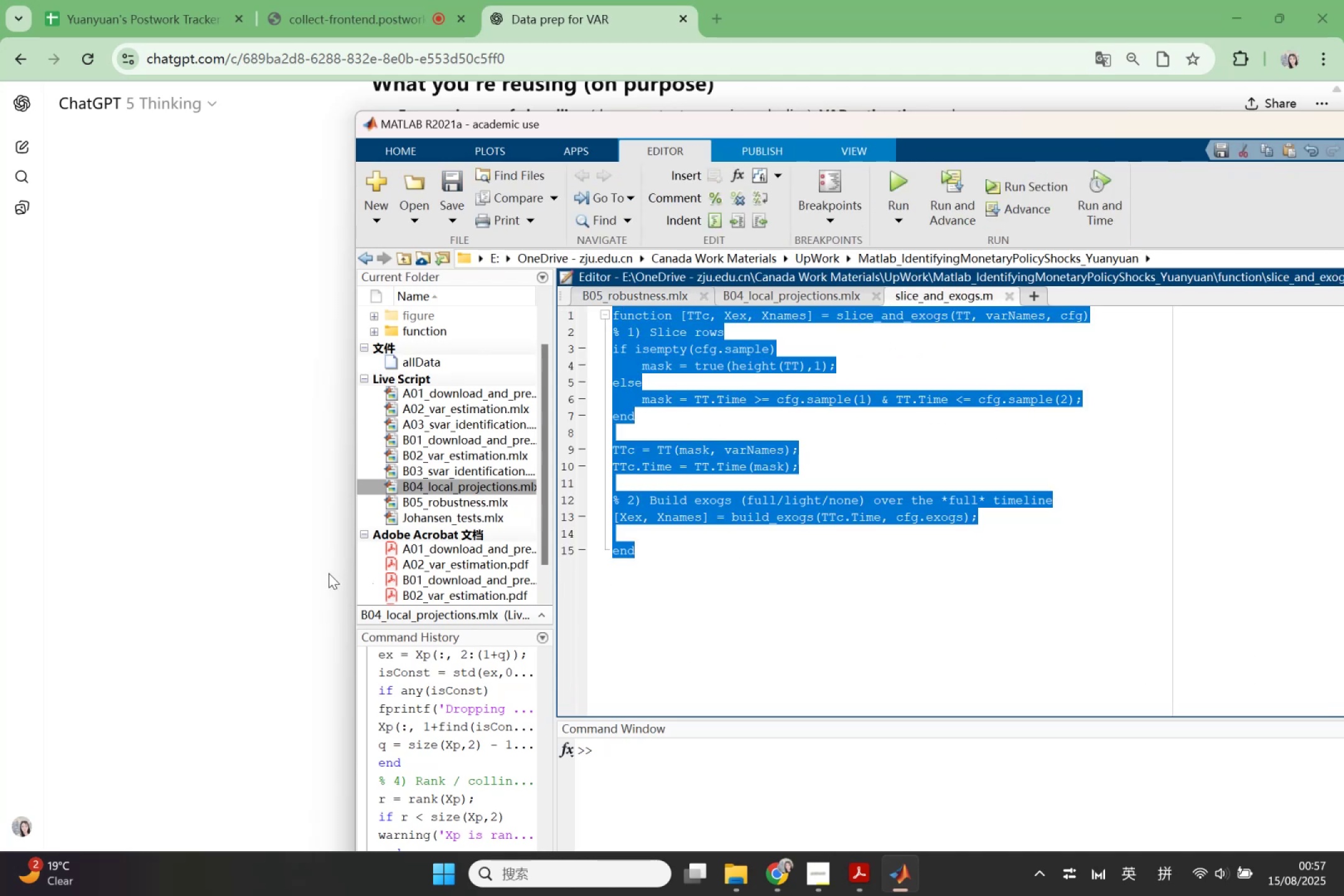 
left_click([261, 571])
 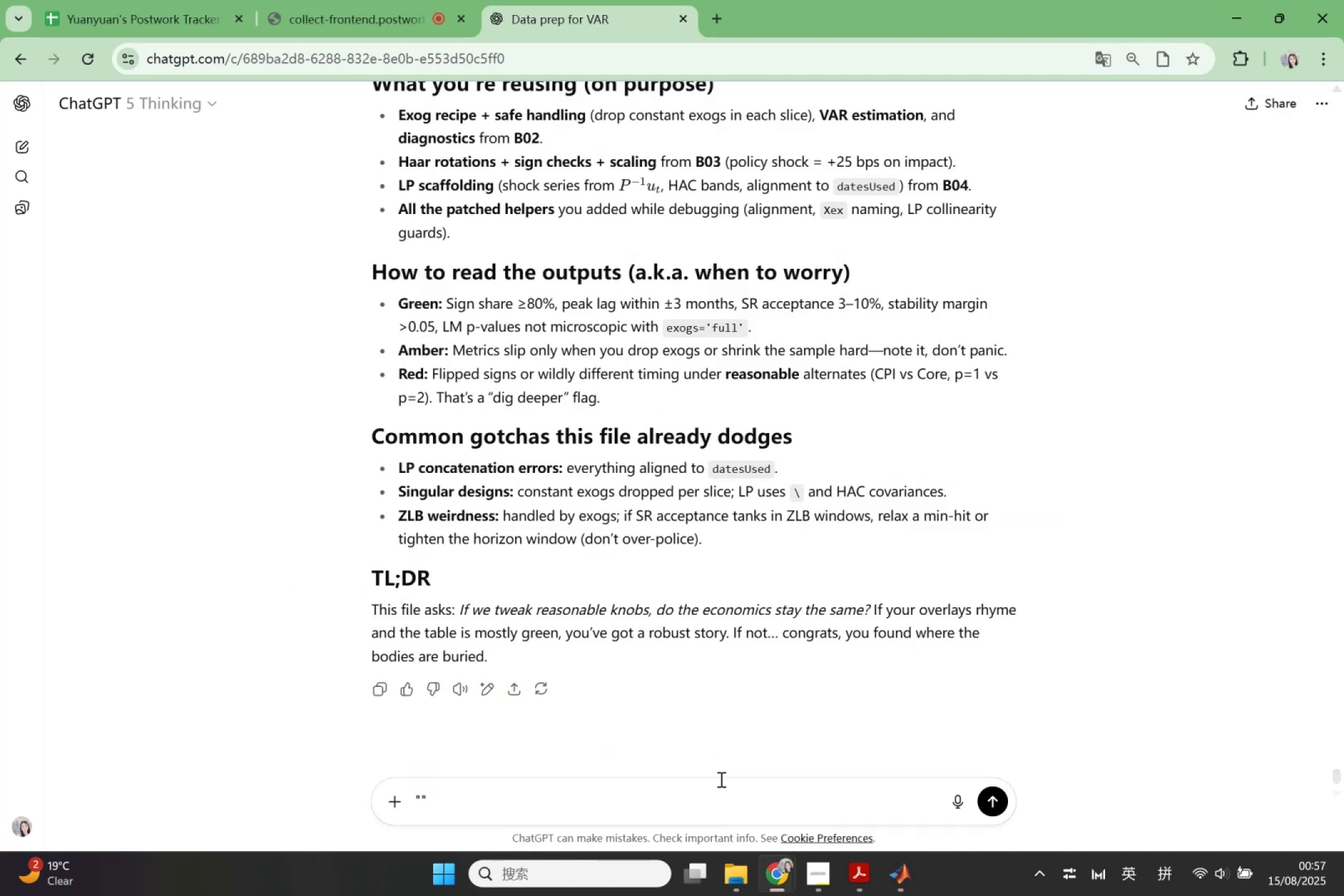 
left_click([719, 780])
 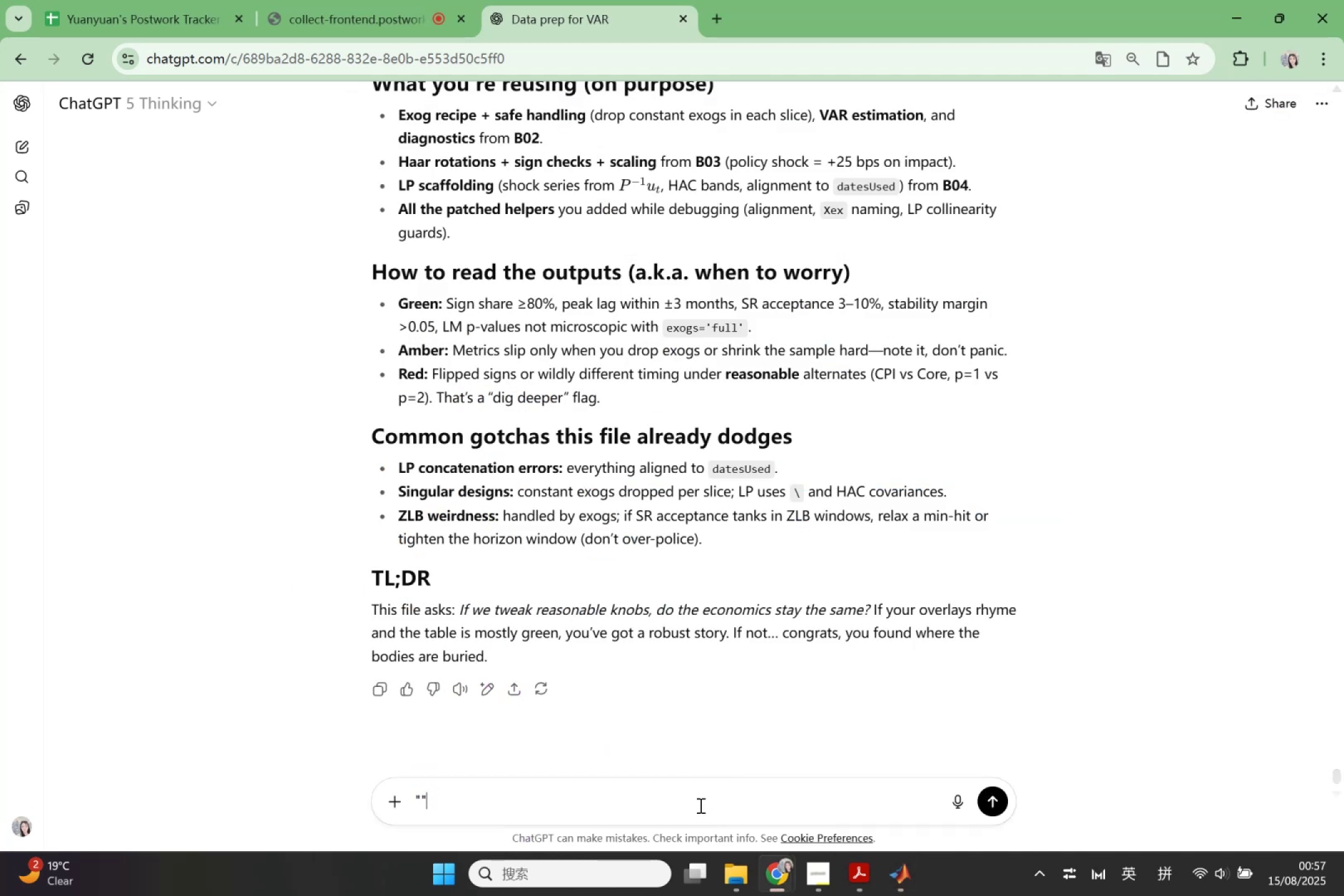 
left_click_drag(start_coordinate=[691, 806], to_coordinate=[412, 803])
 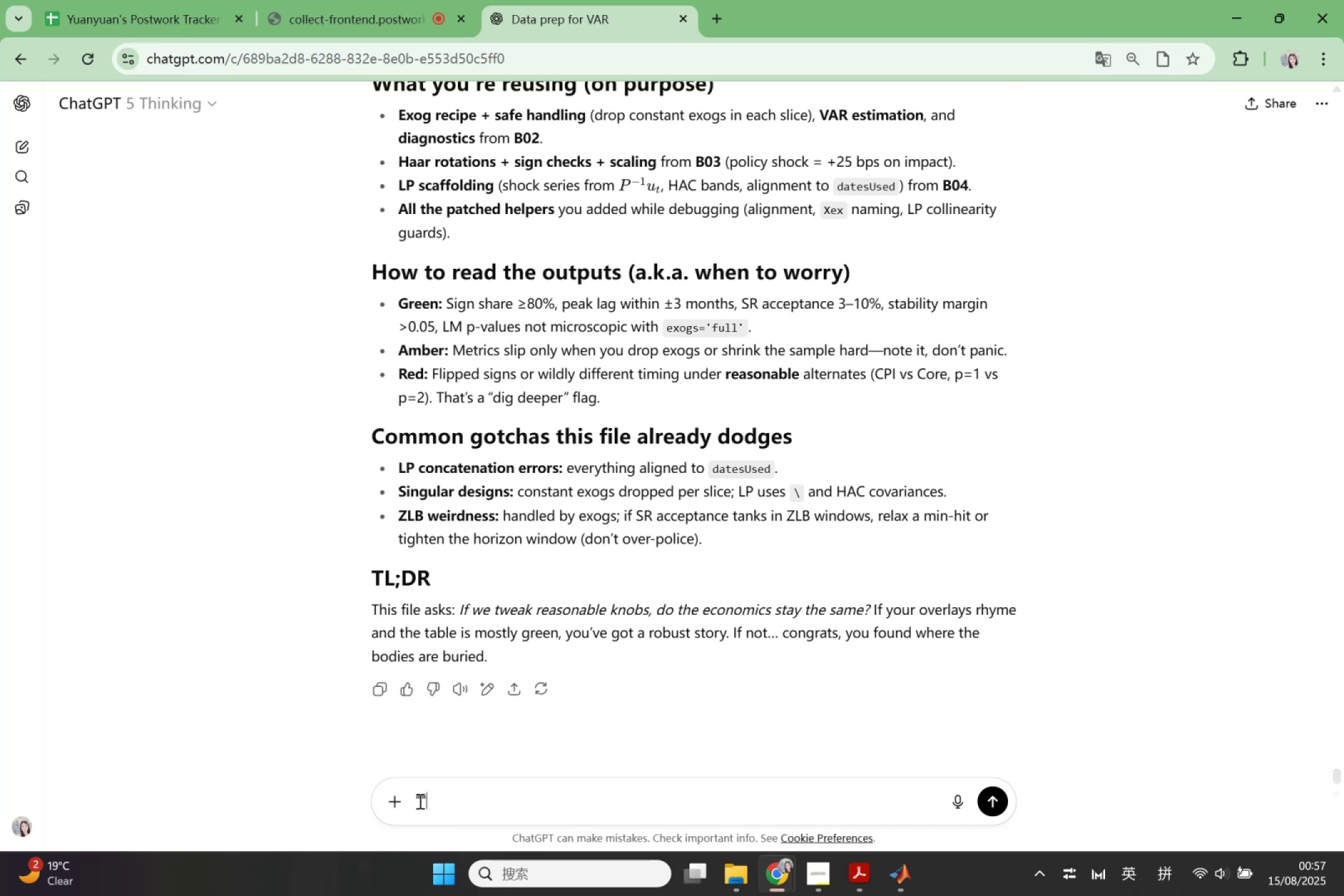 
left_click_drag(start_coordinate=[419, 801], to_coordinate=[461, 810])
 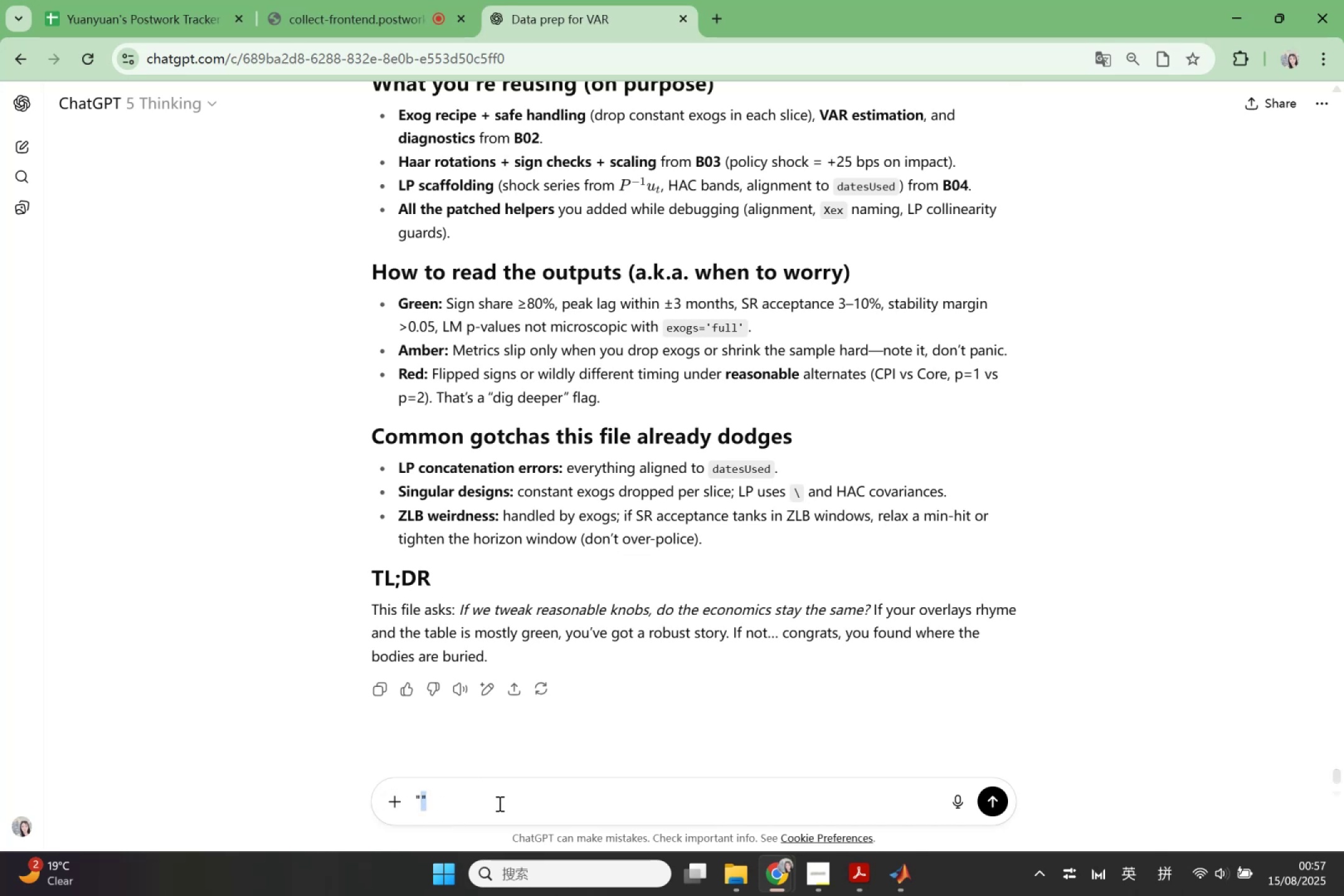 
key(Backspace)
 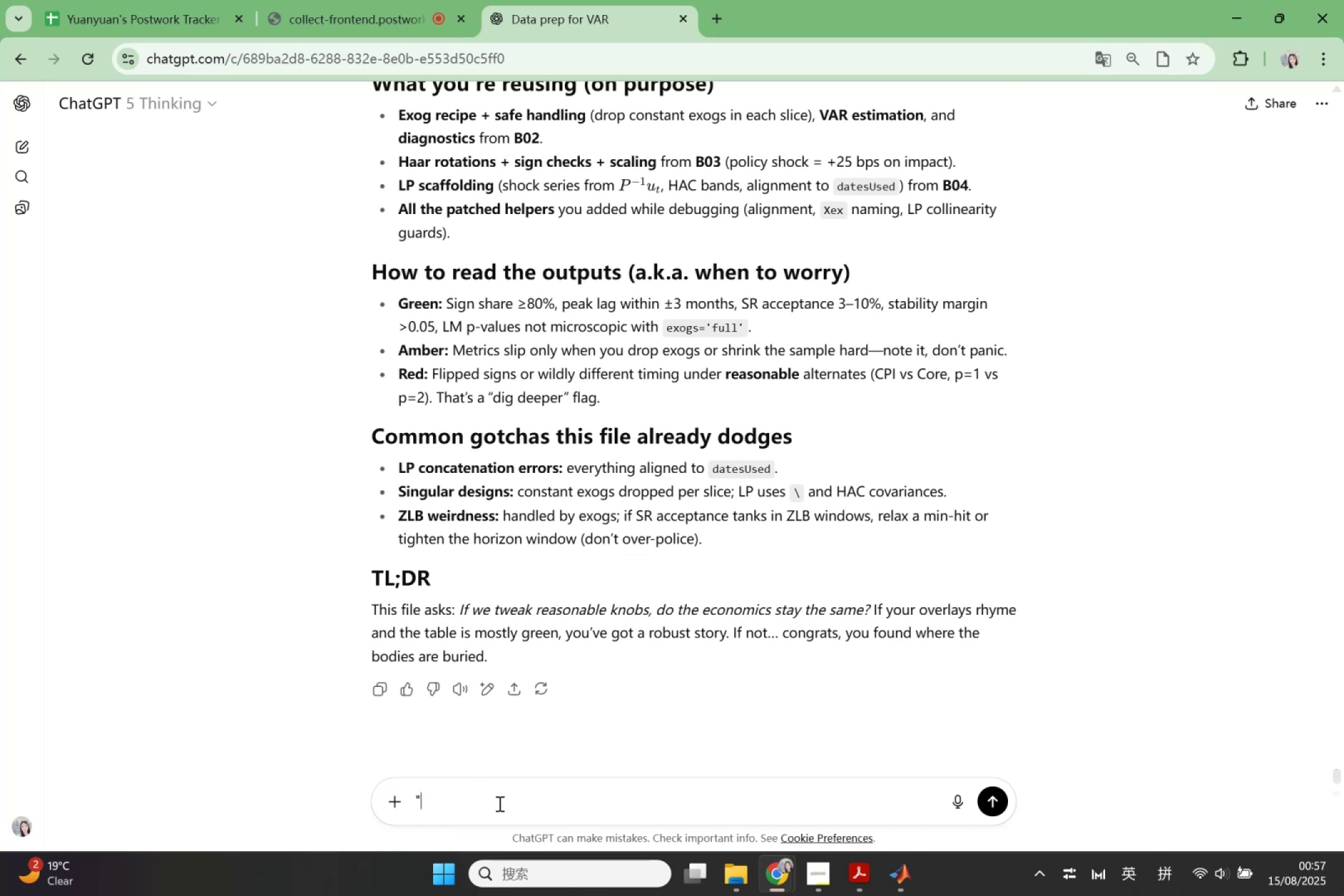 
key(Backspace)
 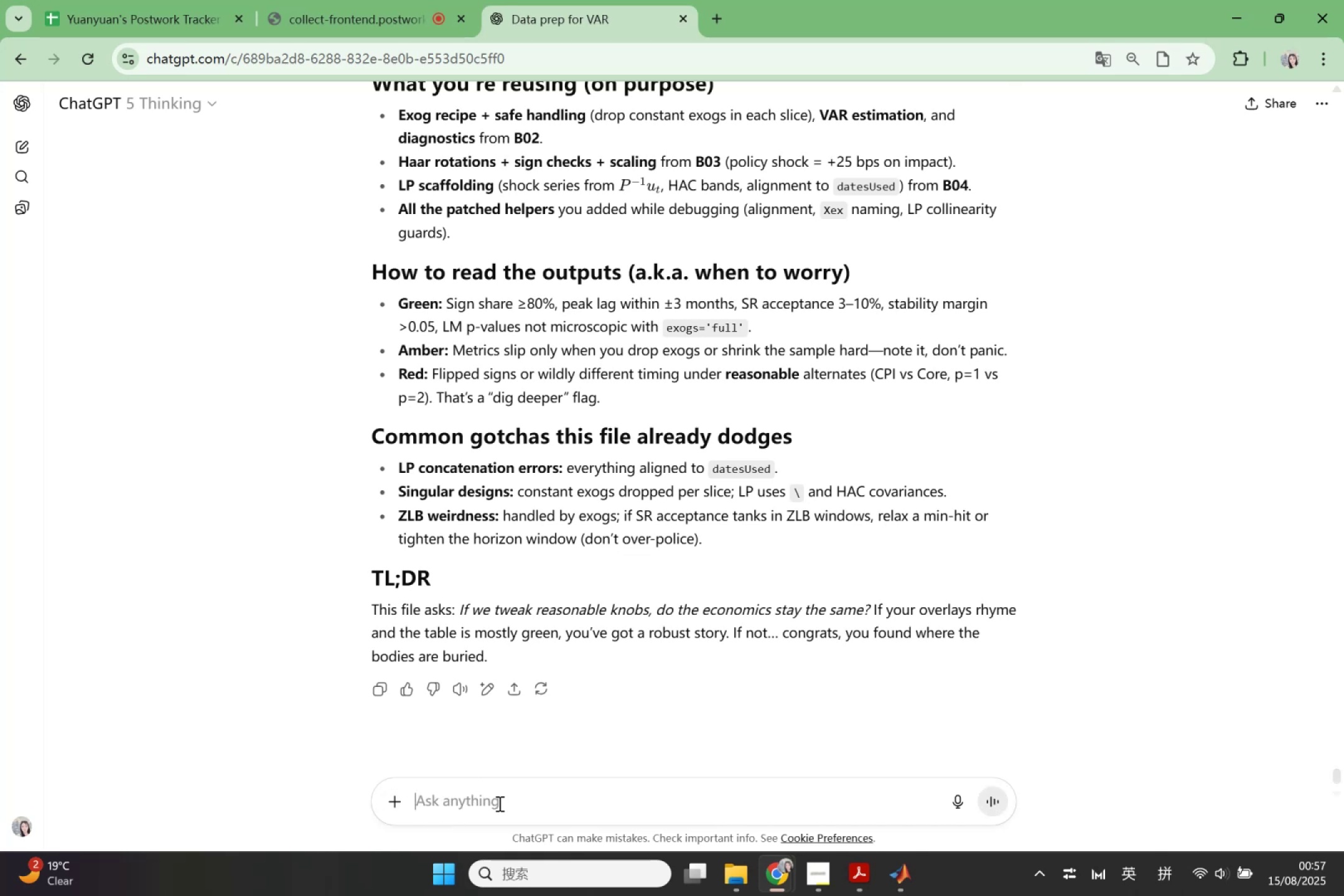 
key(Shift+Quote)
 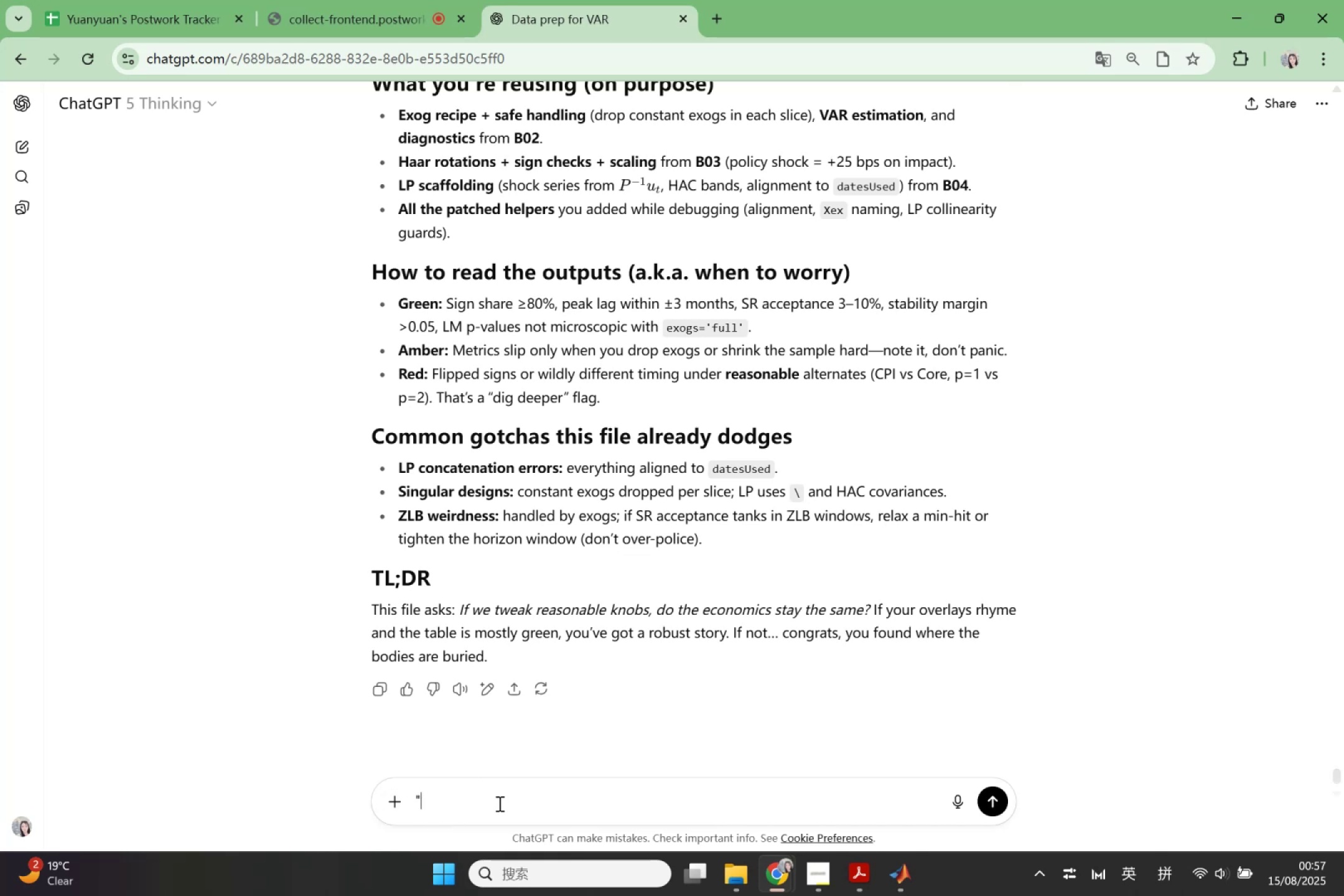 
key(Shift+Quote)
 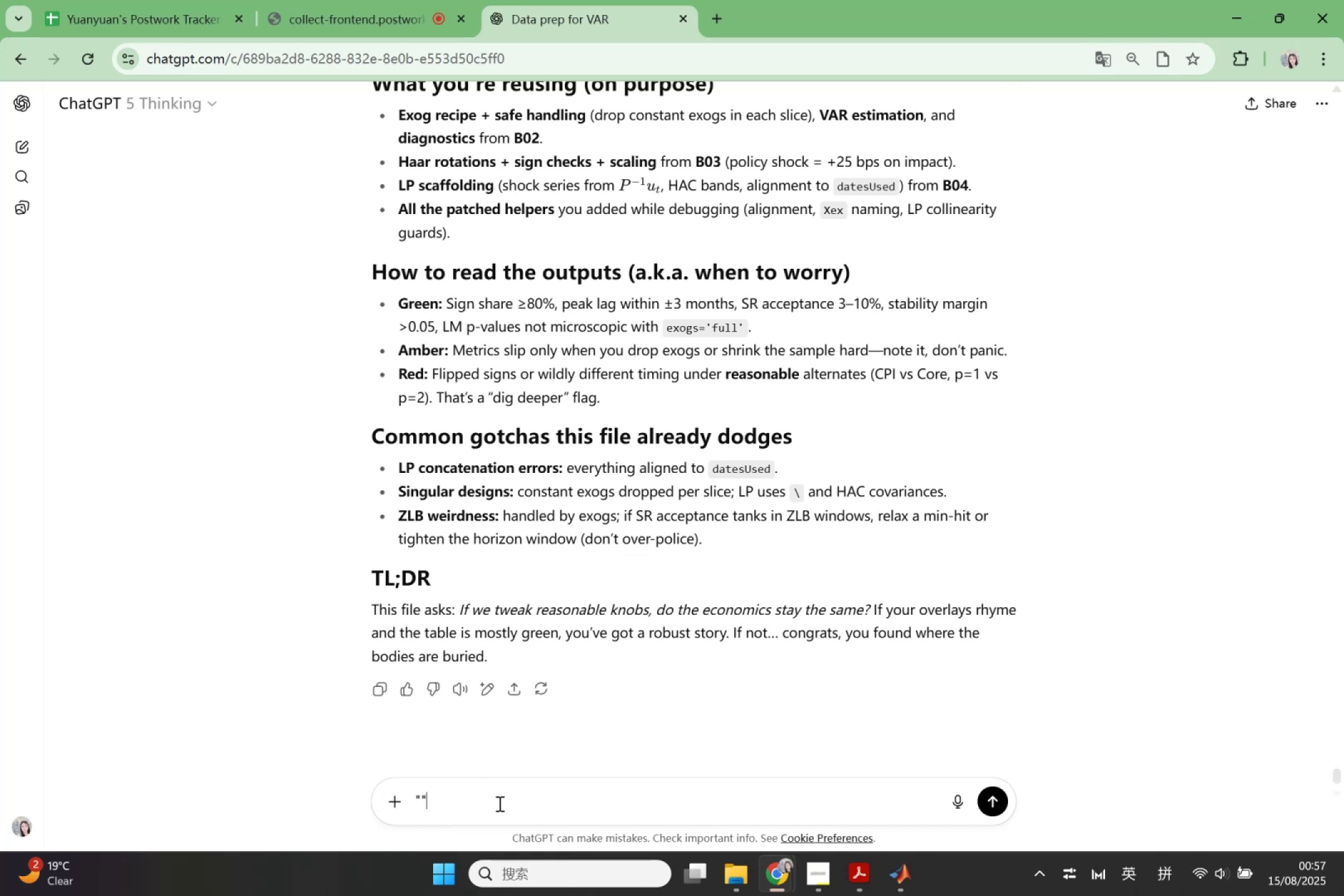 
key(ArrowLeft)
 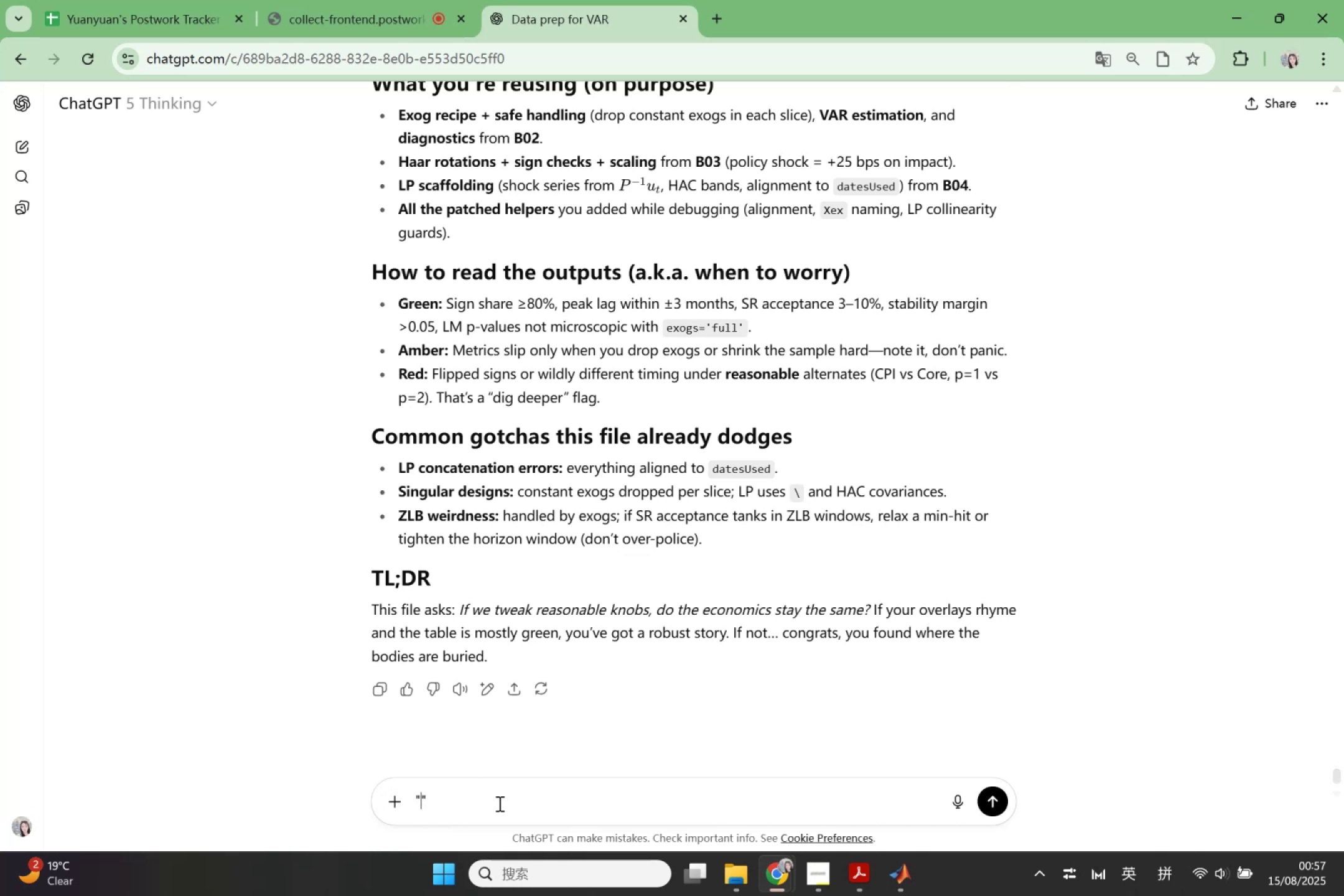 
key(ArrowLeft)
 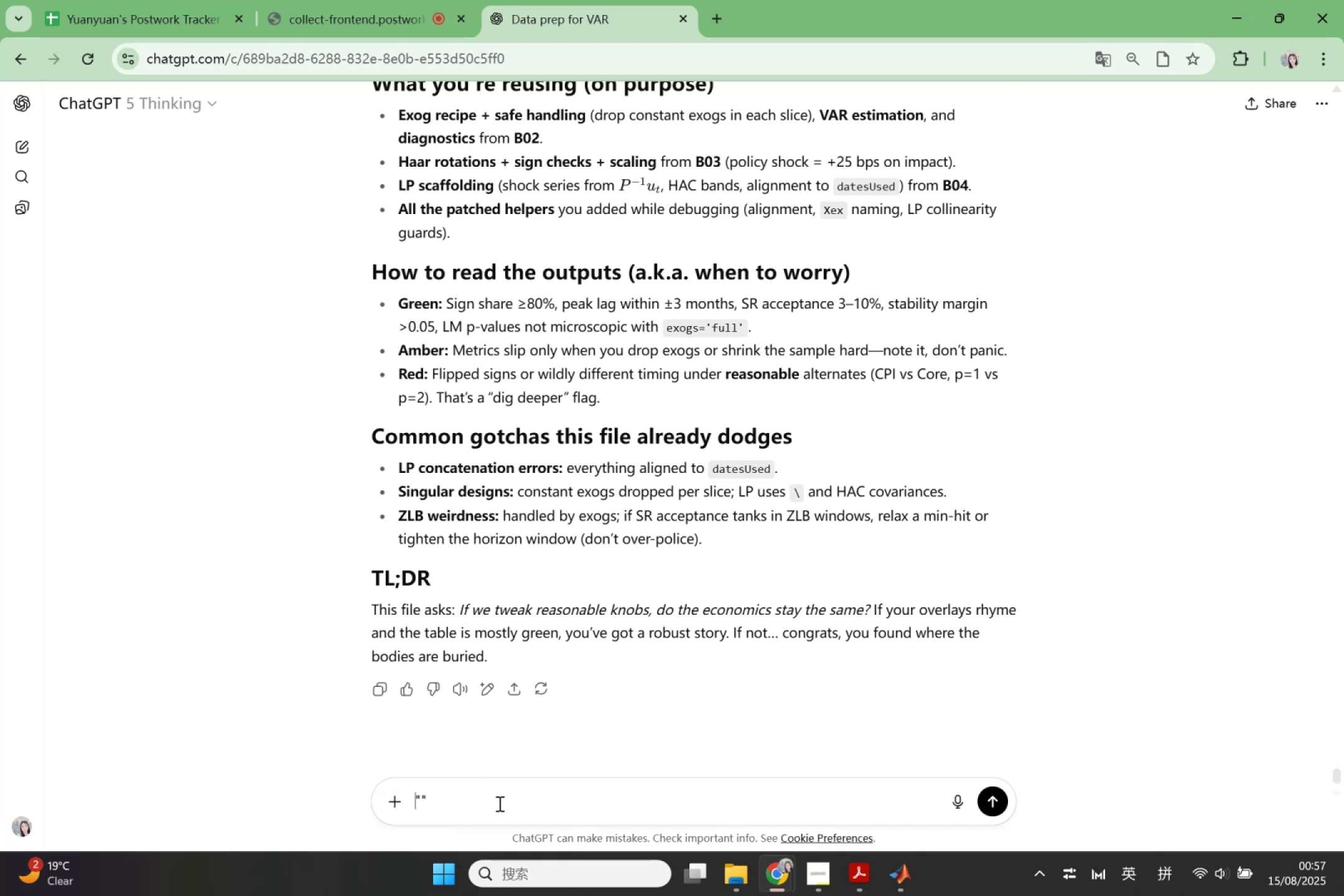 
type(lign)
key(Backspace)
type(htly comment: )
 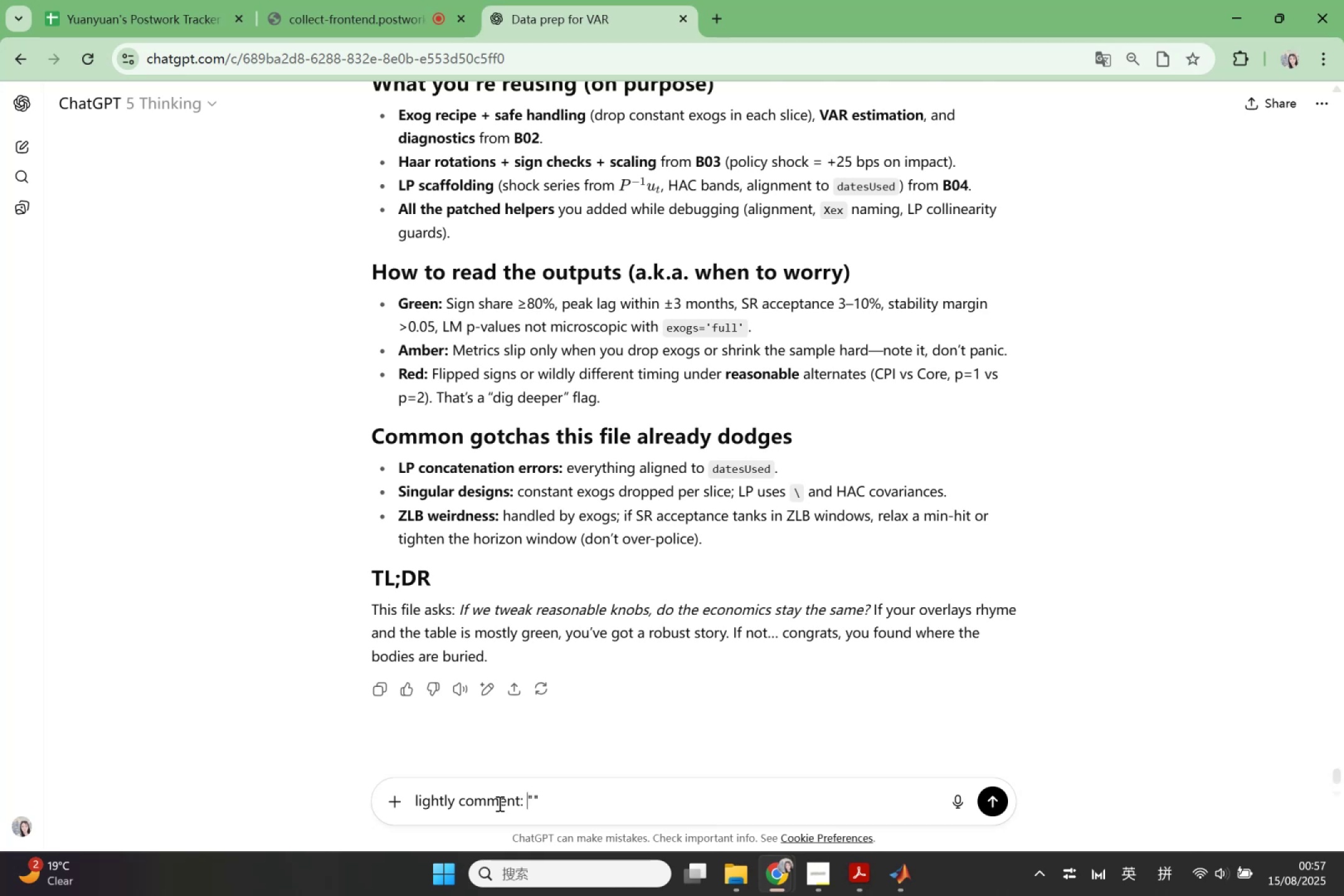 
key(ArrowRight)
 